 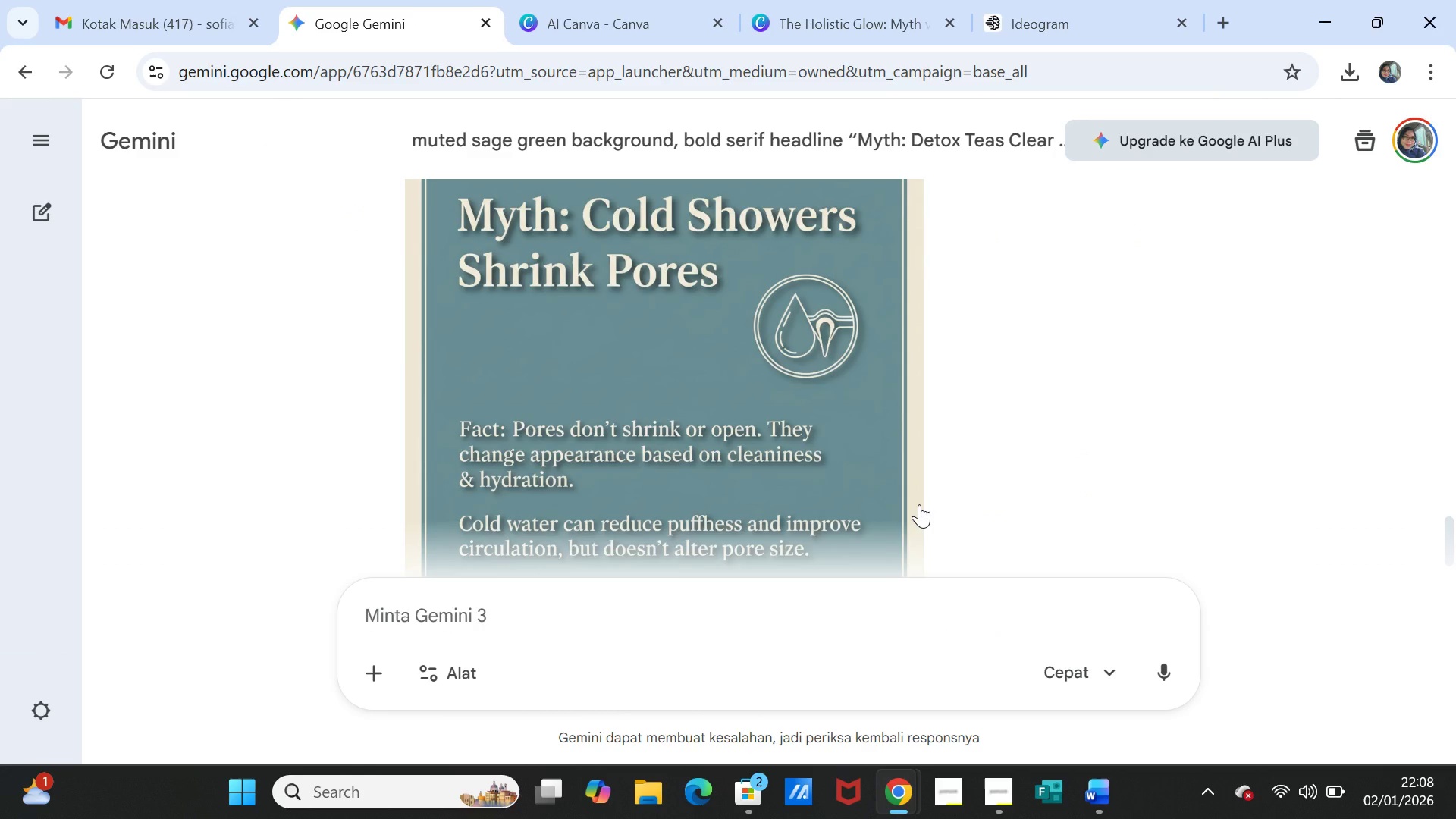 
scroll: coordinate [919, 504], scroll_direction: down, amount: 1.0
 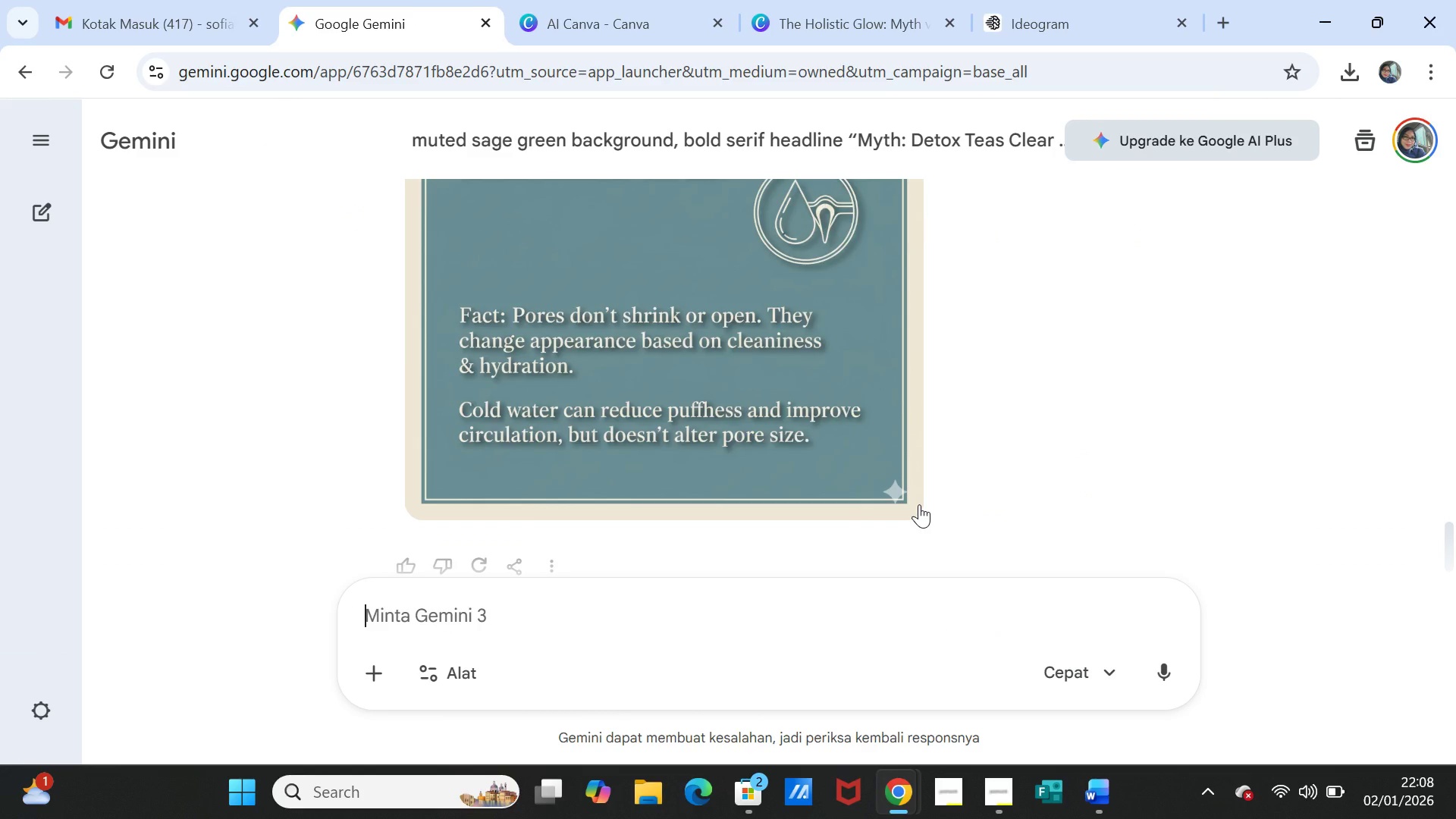 
scroll: coordinate [919, 504], scroll_direction: up, amount: 1.0
 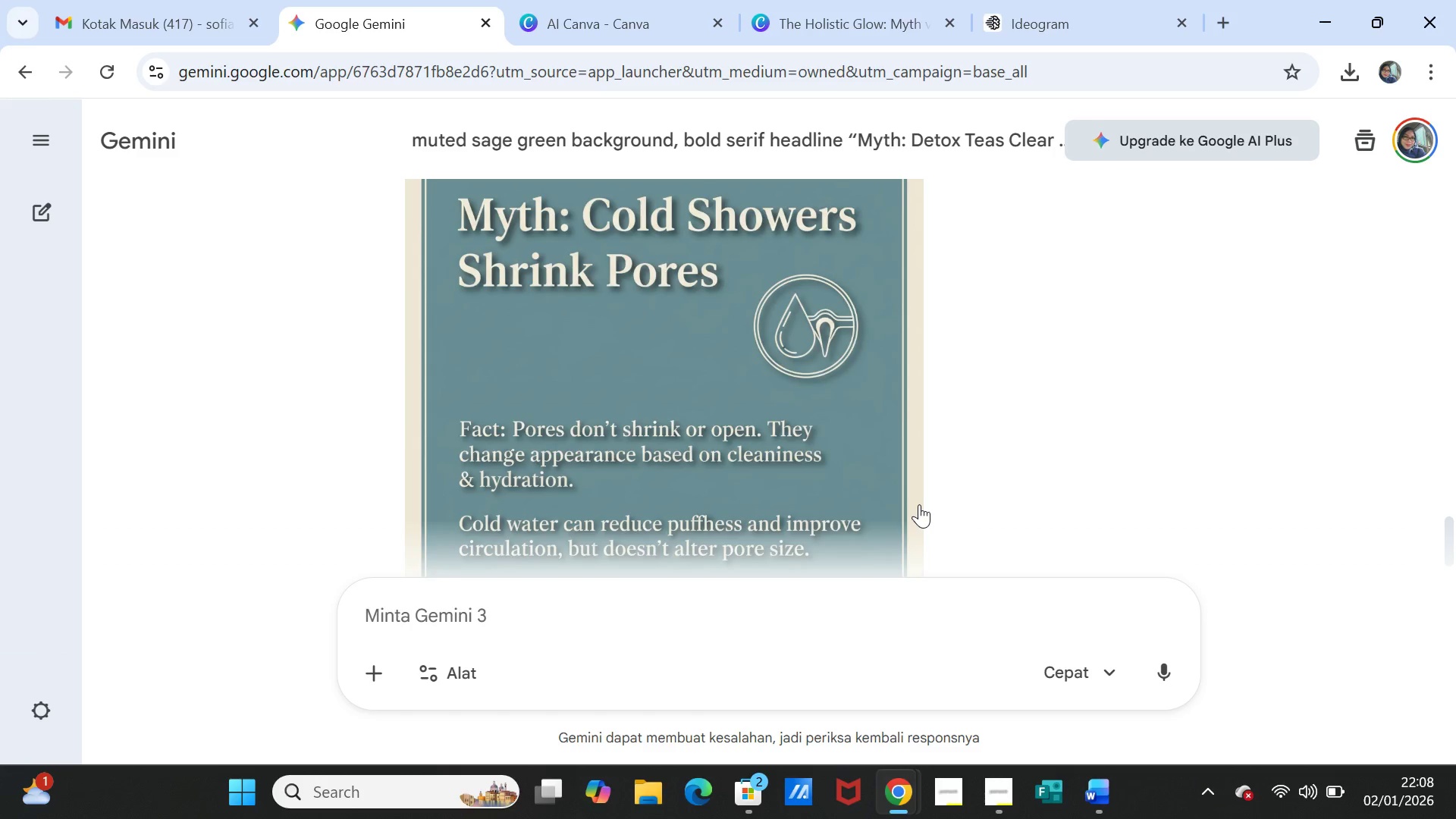 
scroll: coordinate [919, 504], scroll_direction: down, amount: 1.0
 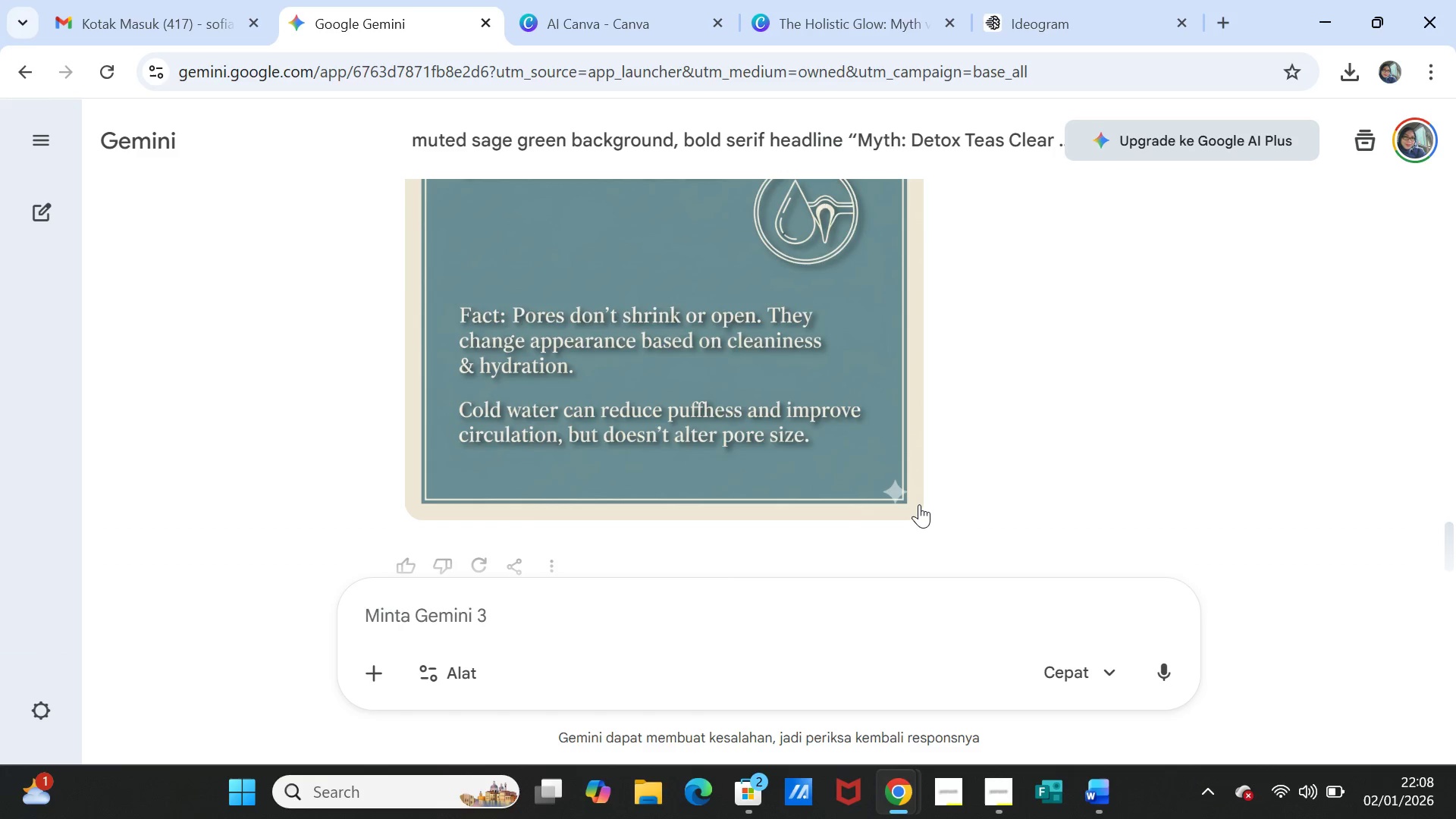 
wait(7.24)
 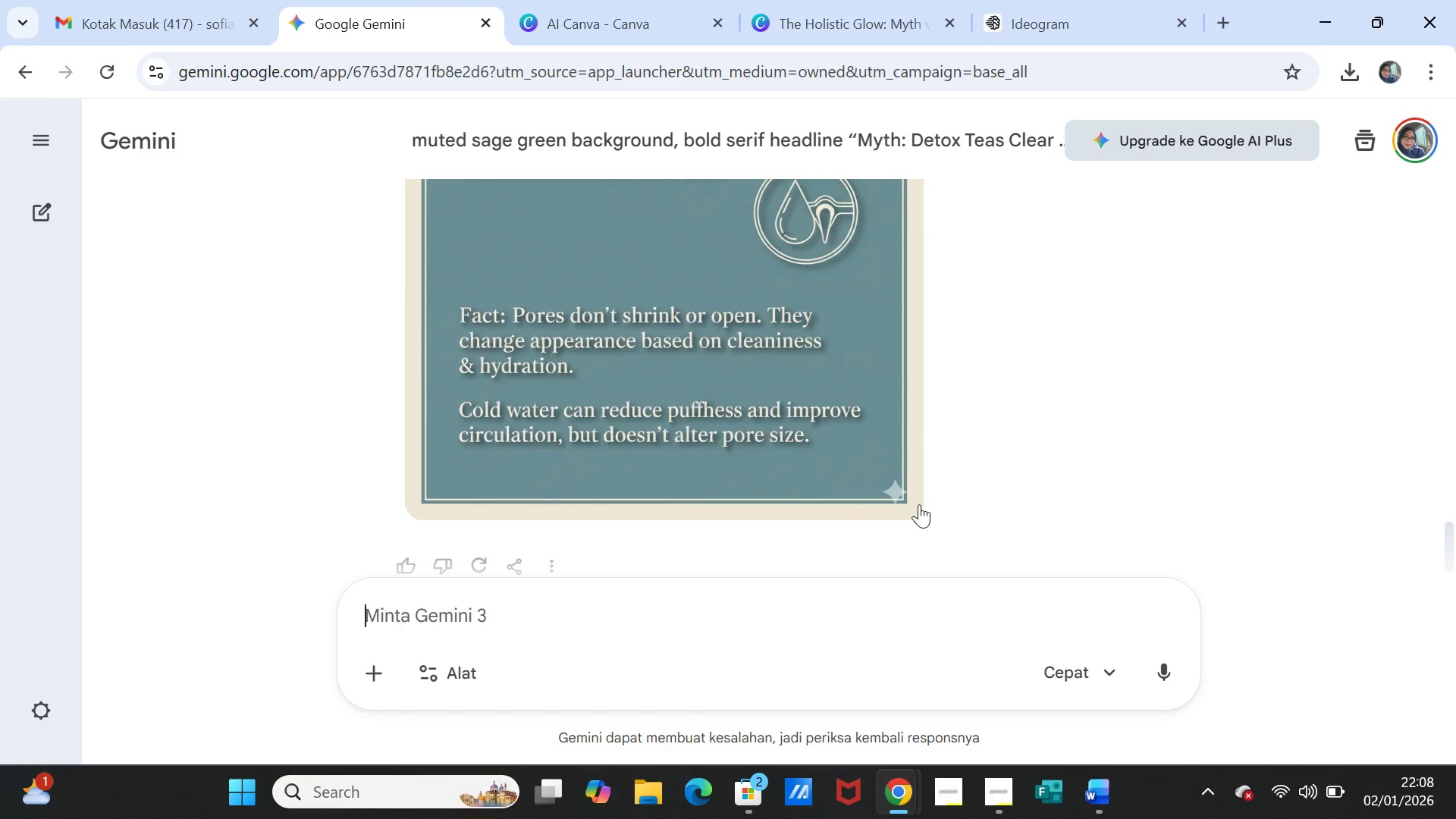 
scroll: coordinate [919, 504], scroll_direction: up, amount: 2.0
 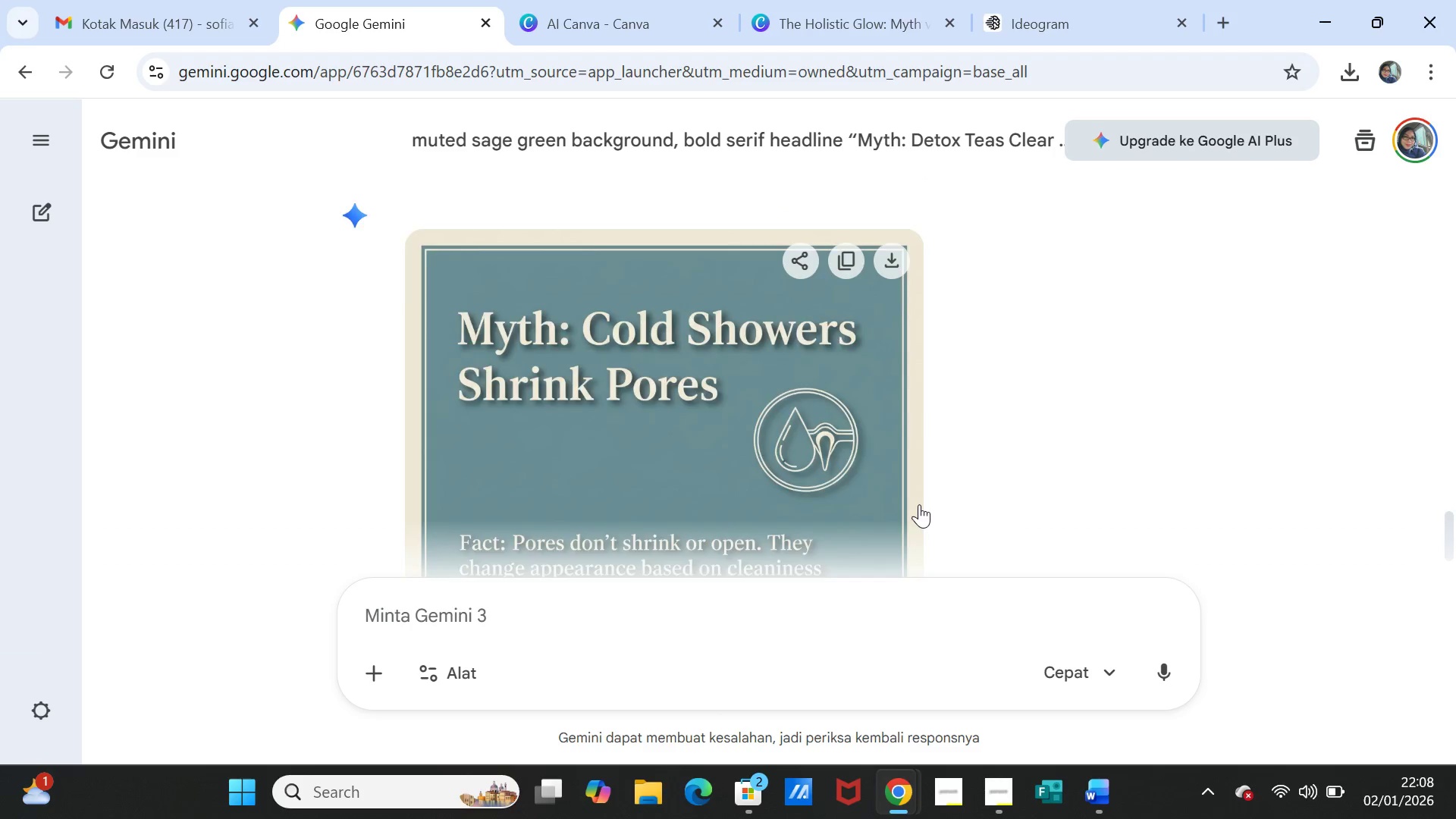 
scroll: coordinate [919, 504], scroll_direction: down, amount: 1.0
 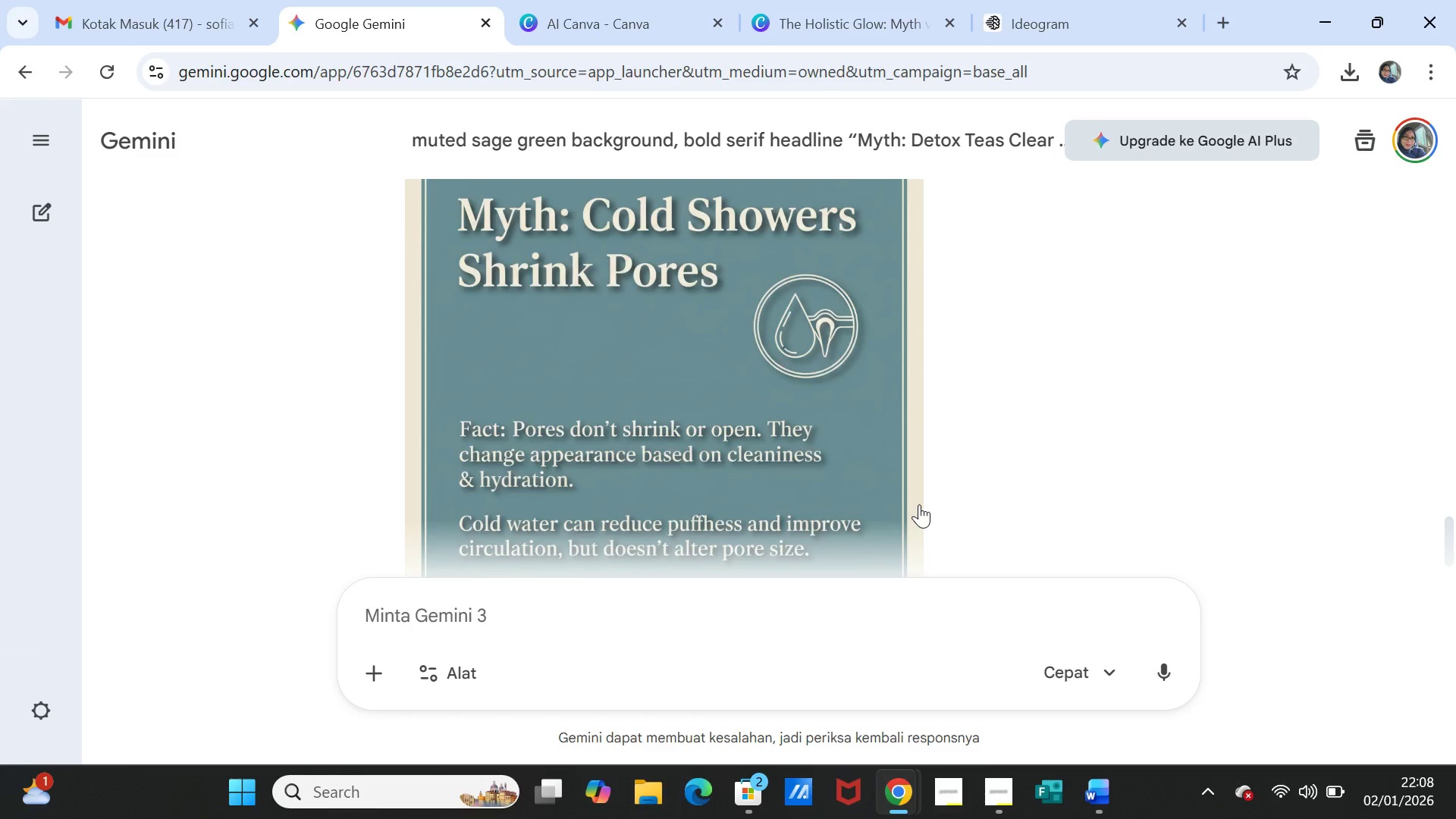 
scroll: coordinate [919, 504], scroll_direction: up, amount: 2.0
 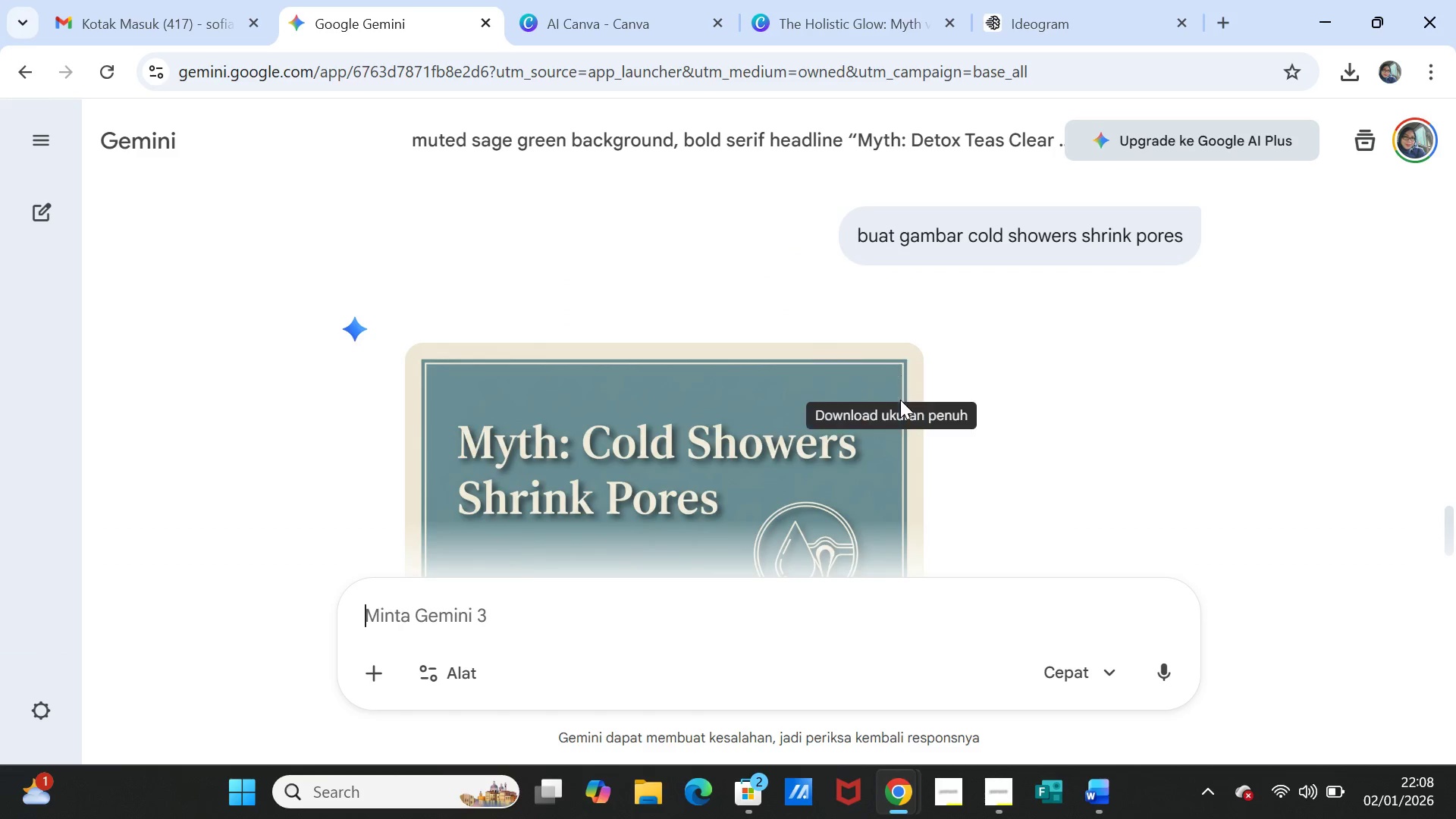 
left_click([894, 371])
 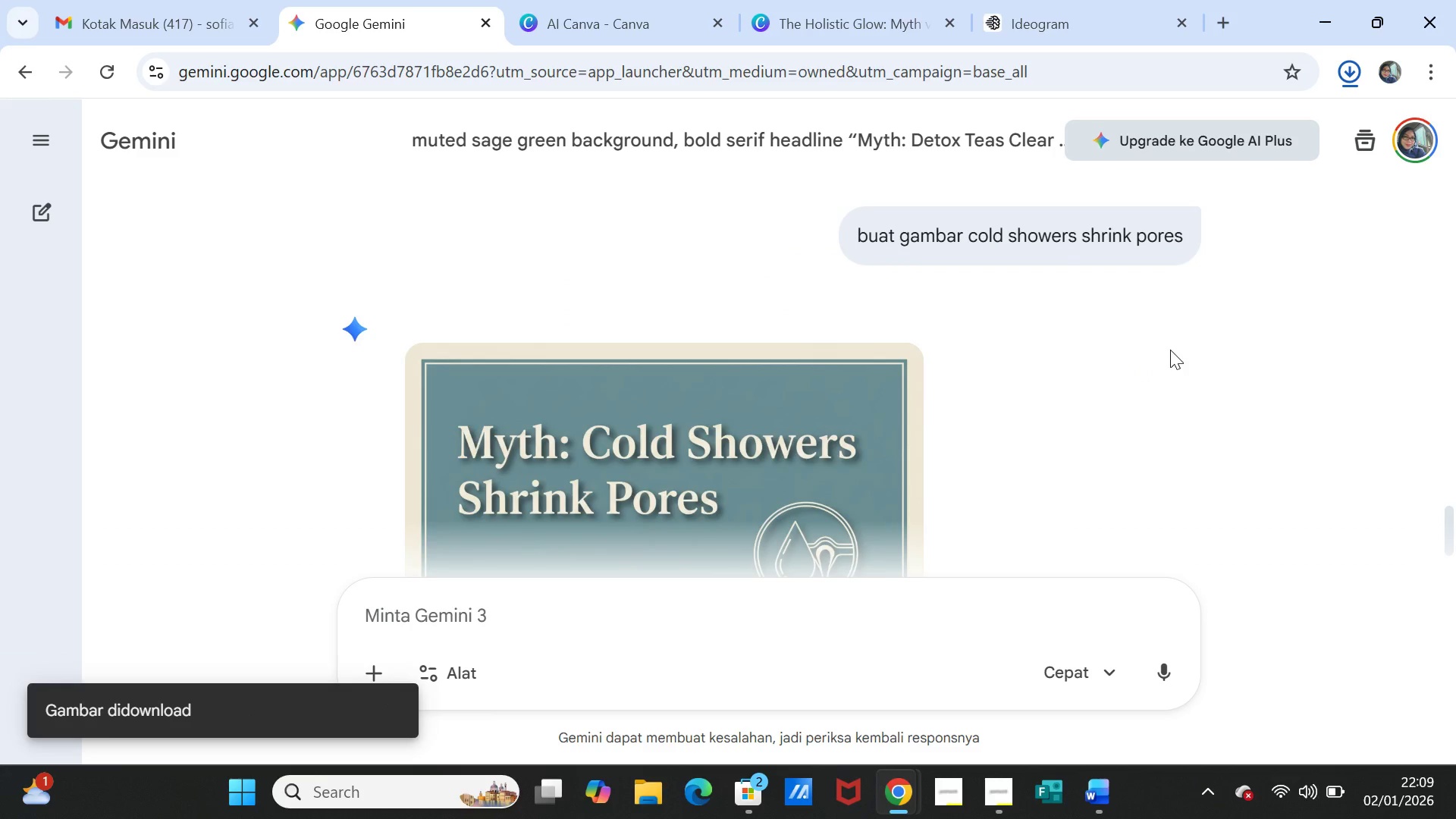 
scroll: coordinate [1042, 410], scroll_direction: down, amount: 1.0
 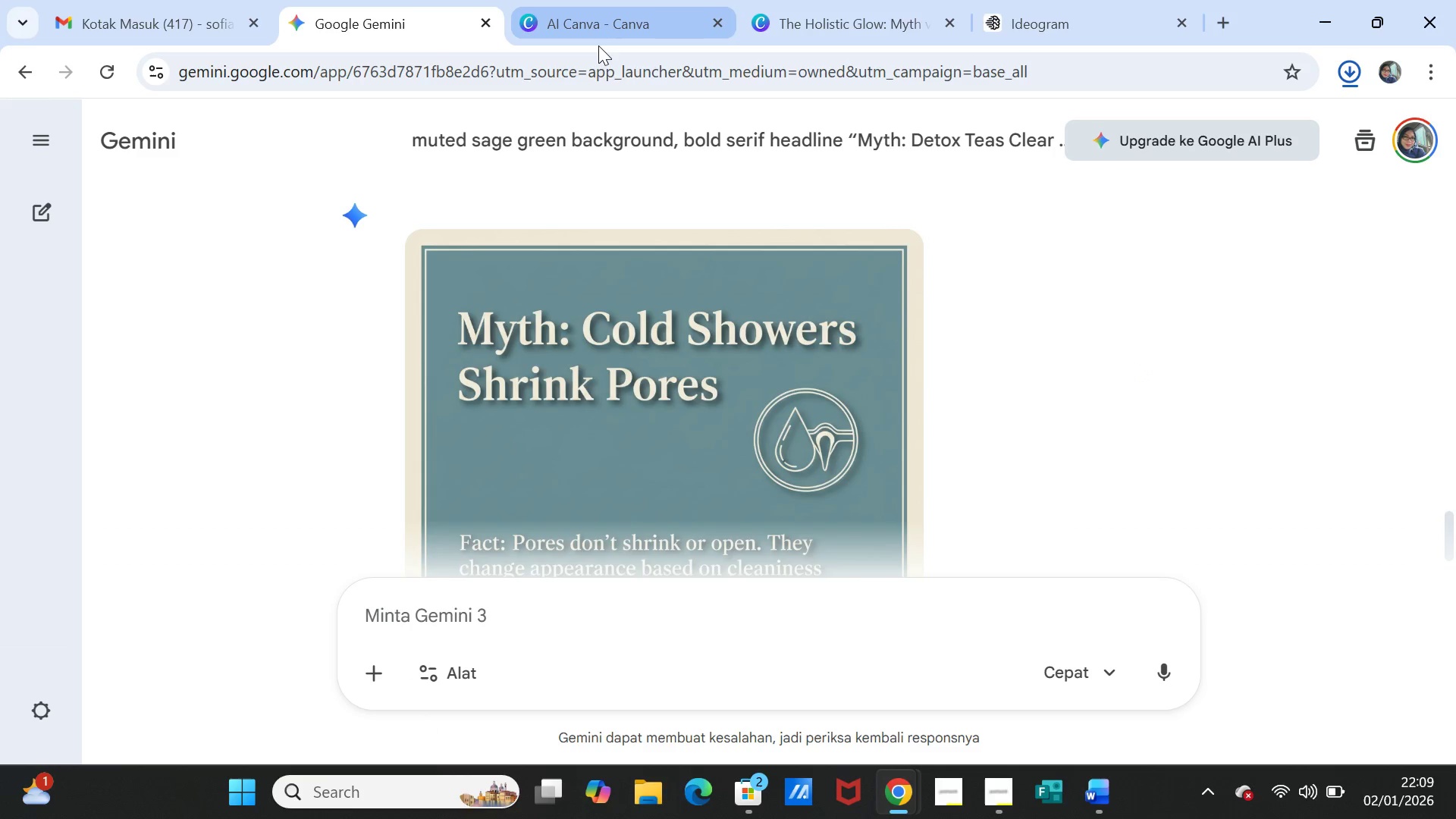 
left_click([598, 29])
 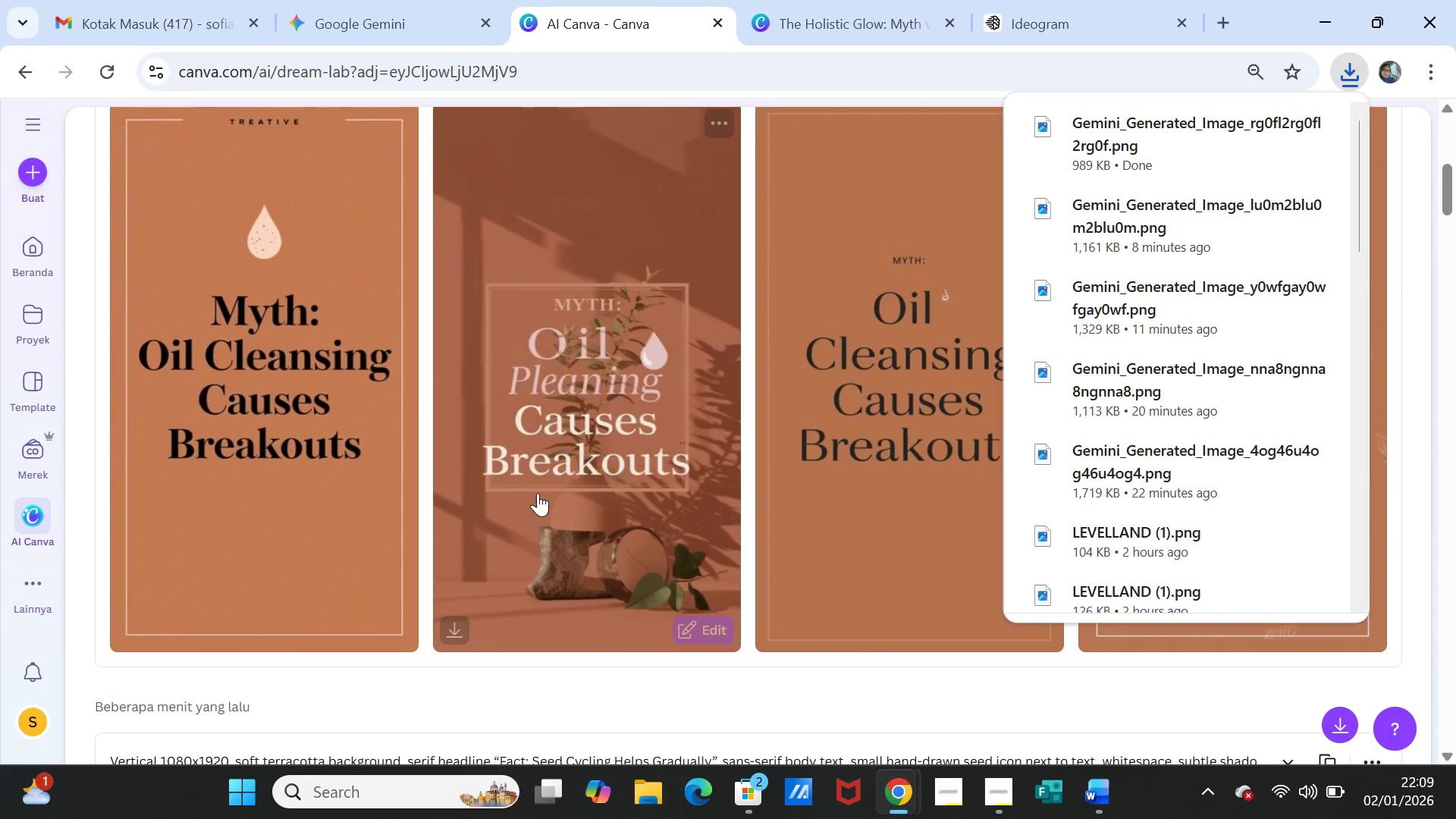 
scroll: coordinate [538, 492], scroll_direction: up, amount: 5.0
 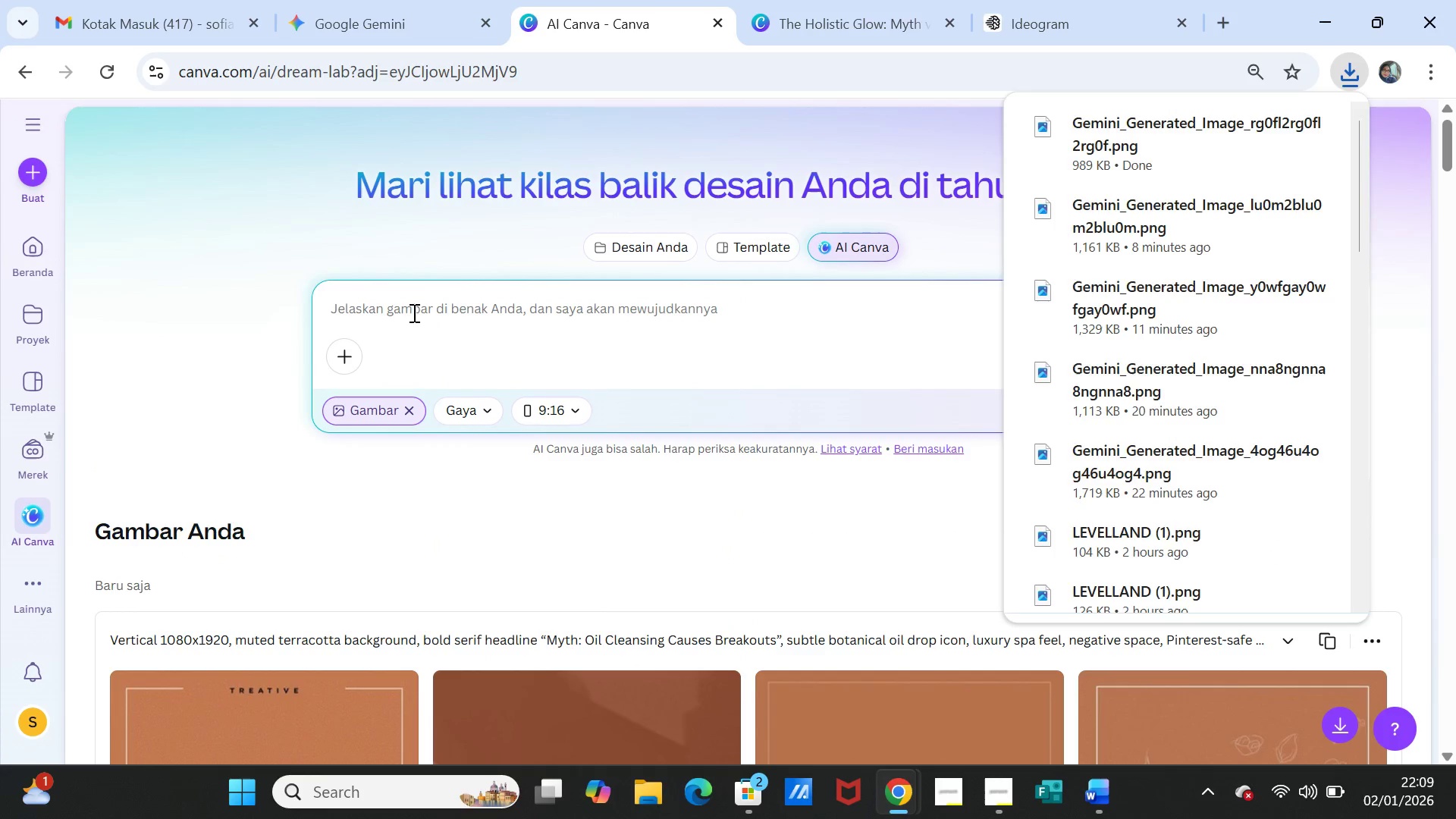 
left_click([417, 304])
 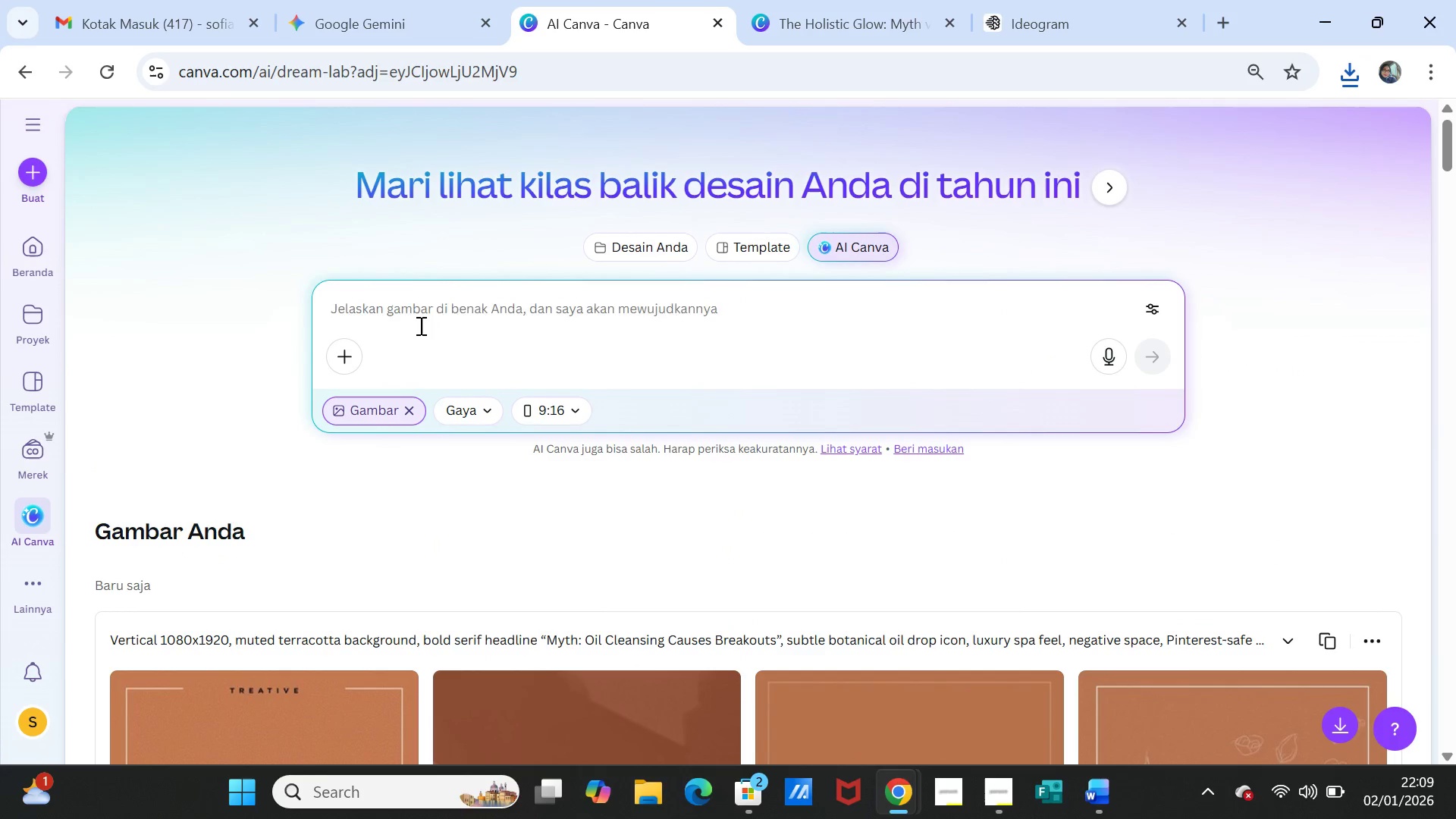 
type(buat gambar cvold shower)
 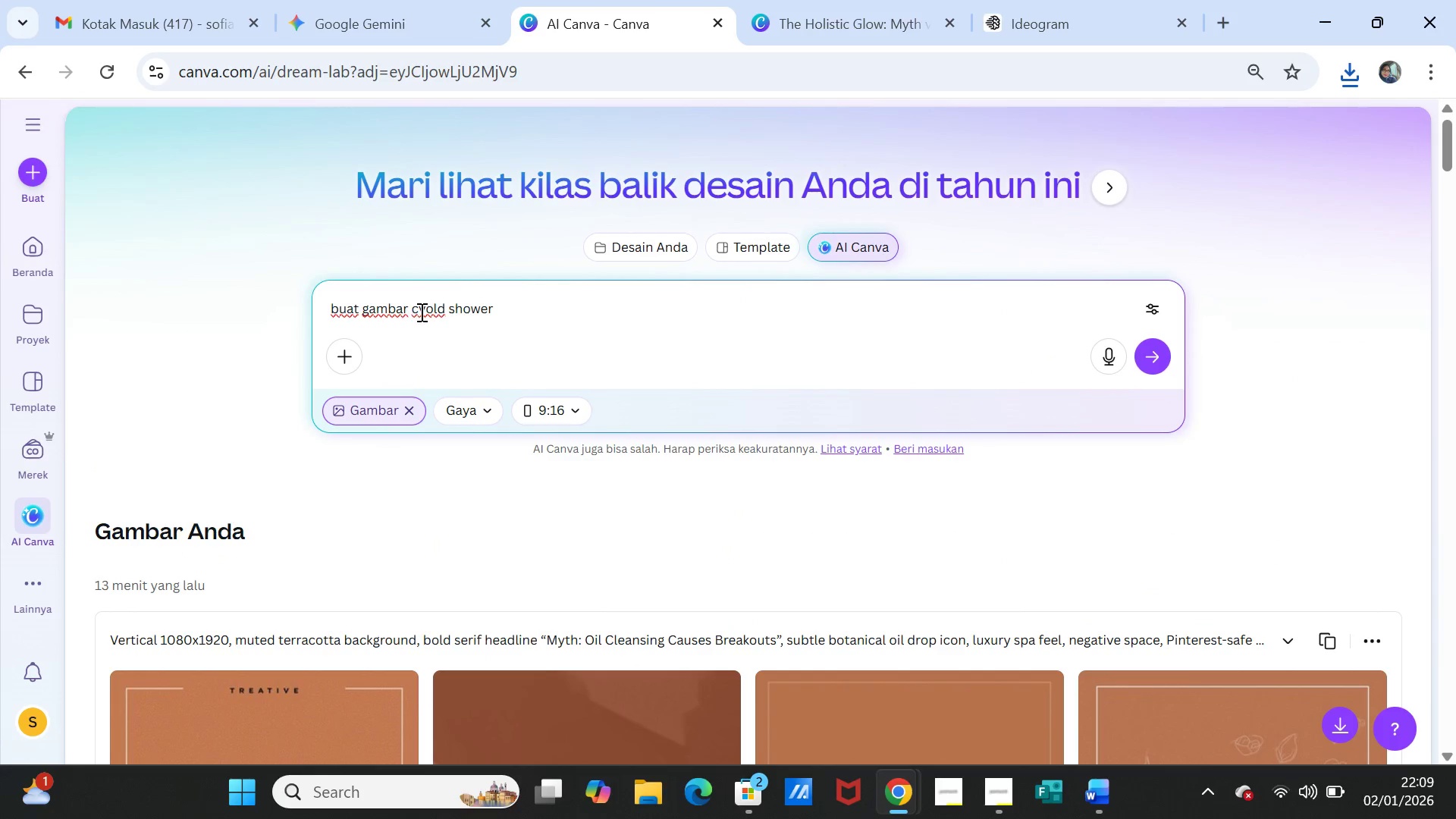 
left_click([424, 310])
 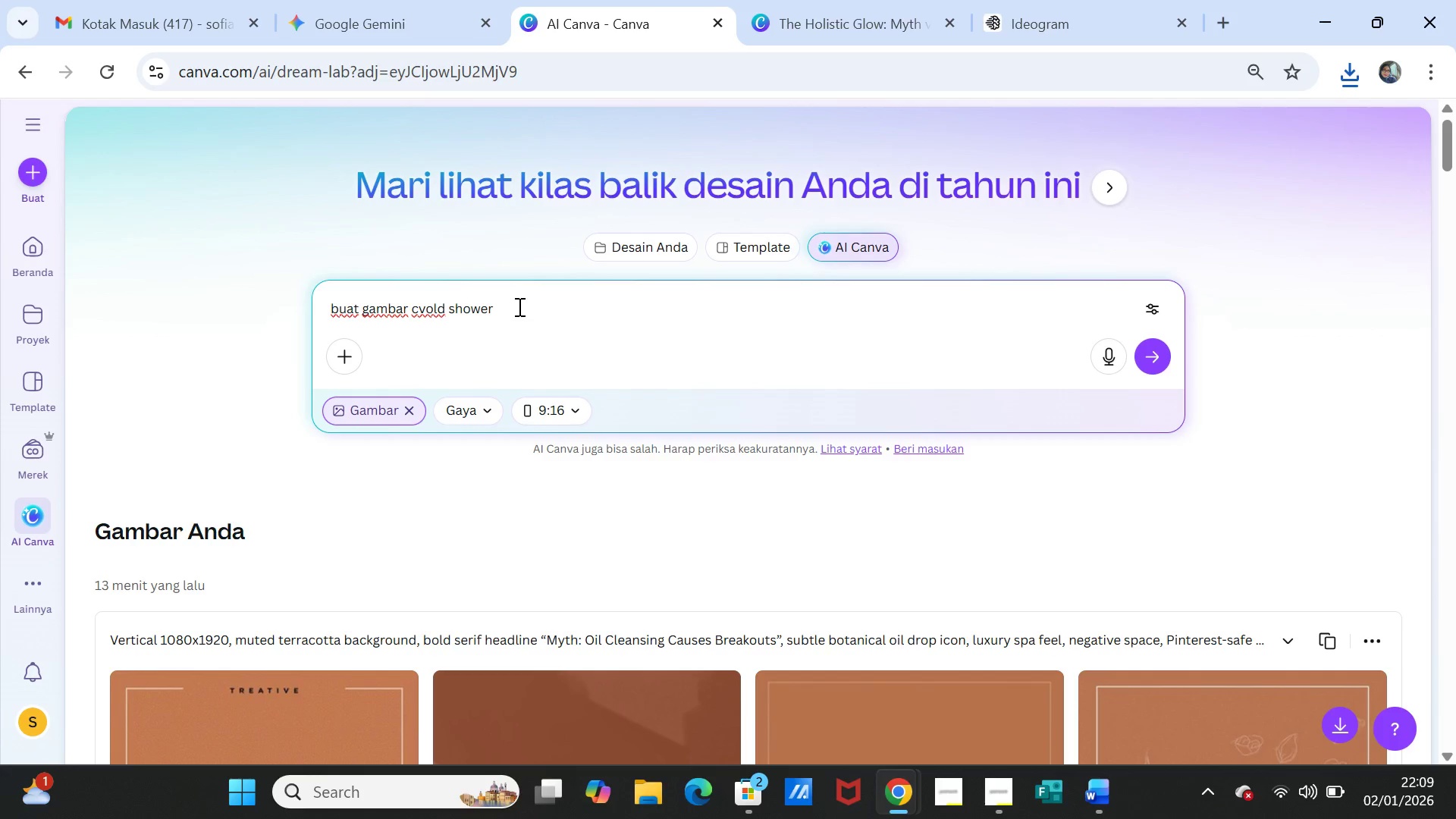 
key(Backspace)
 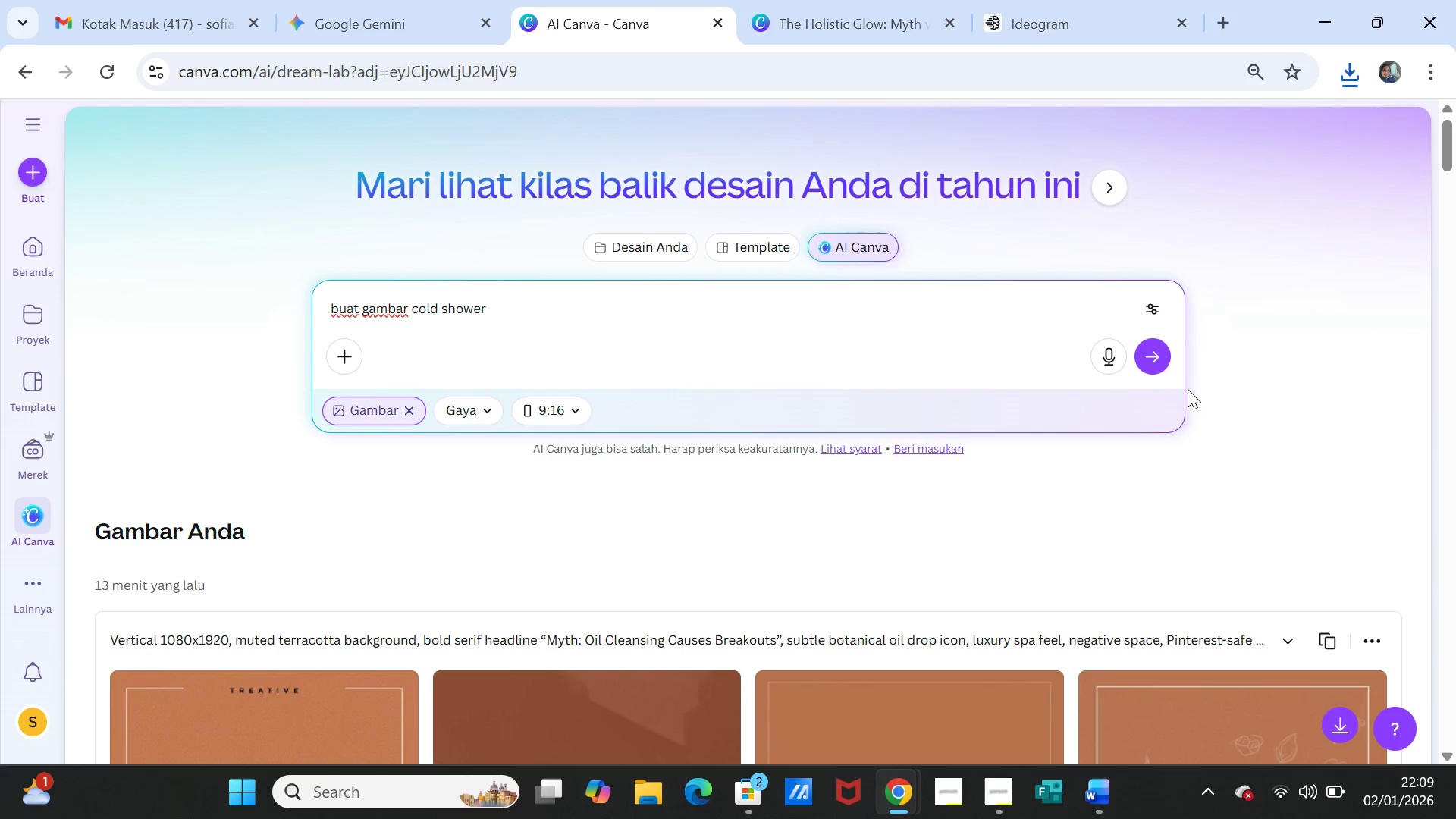 
left_click([1153, 357])
 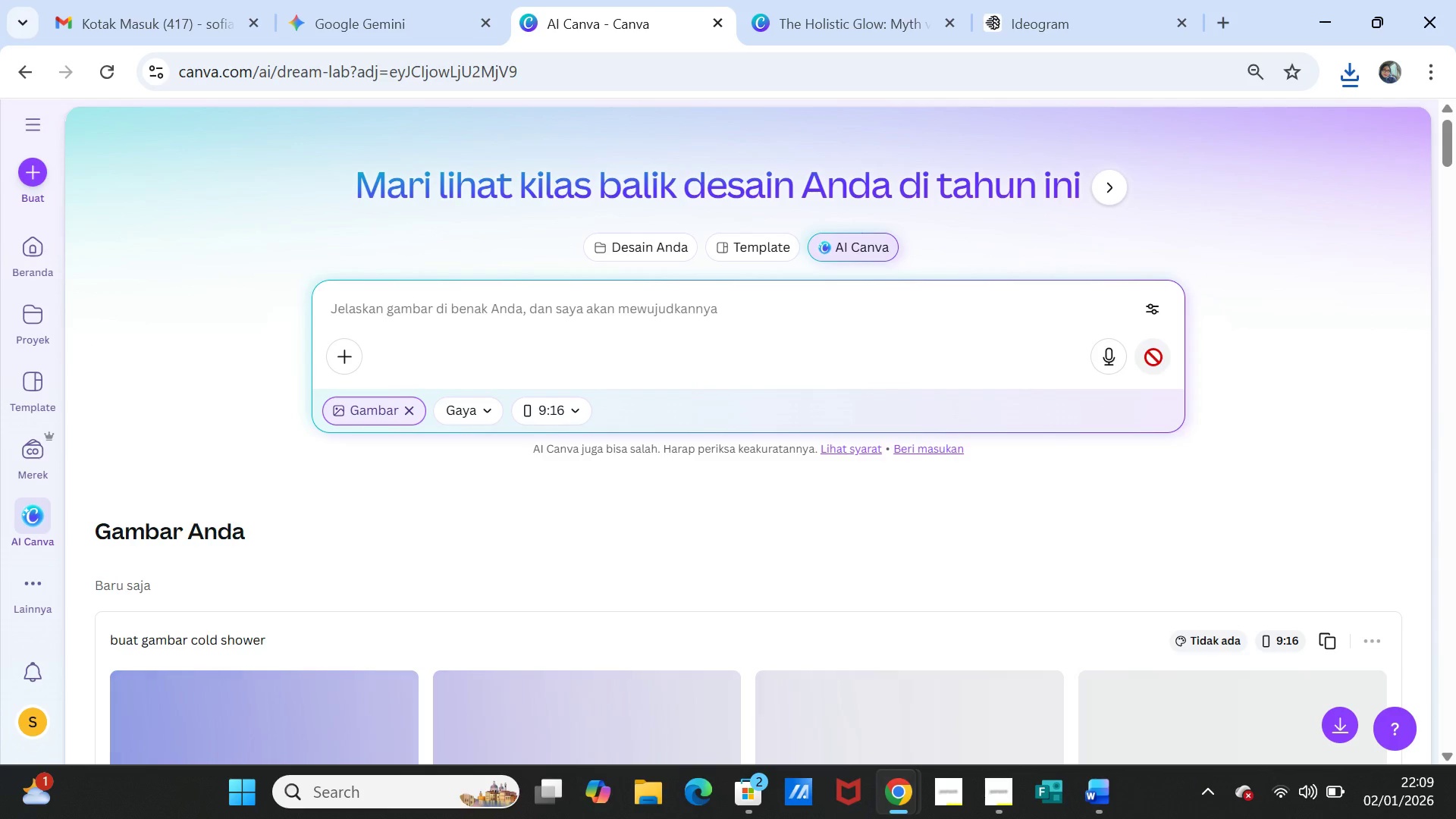 
scroll: coordinate [1006, 494], scroll_direction: down, amount: 4.0
 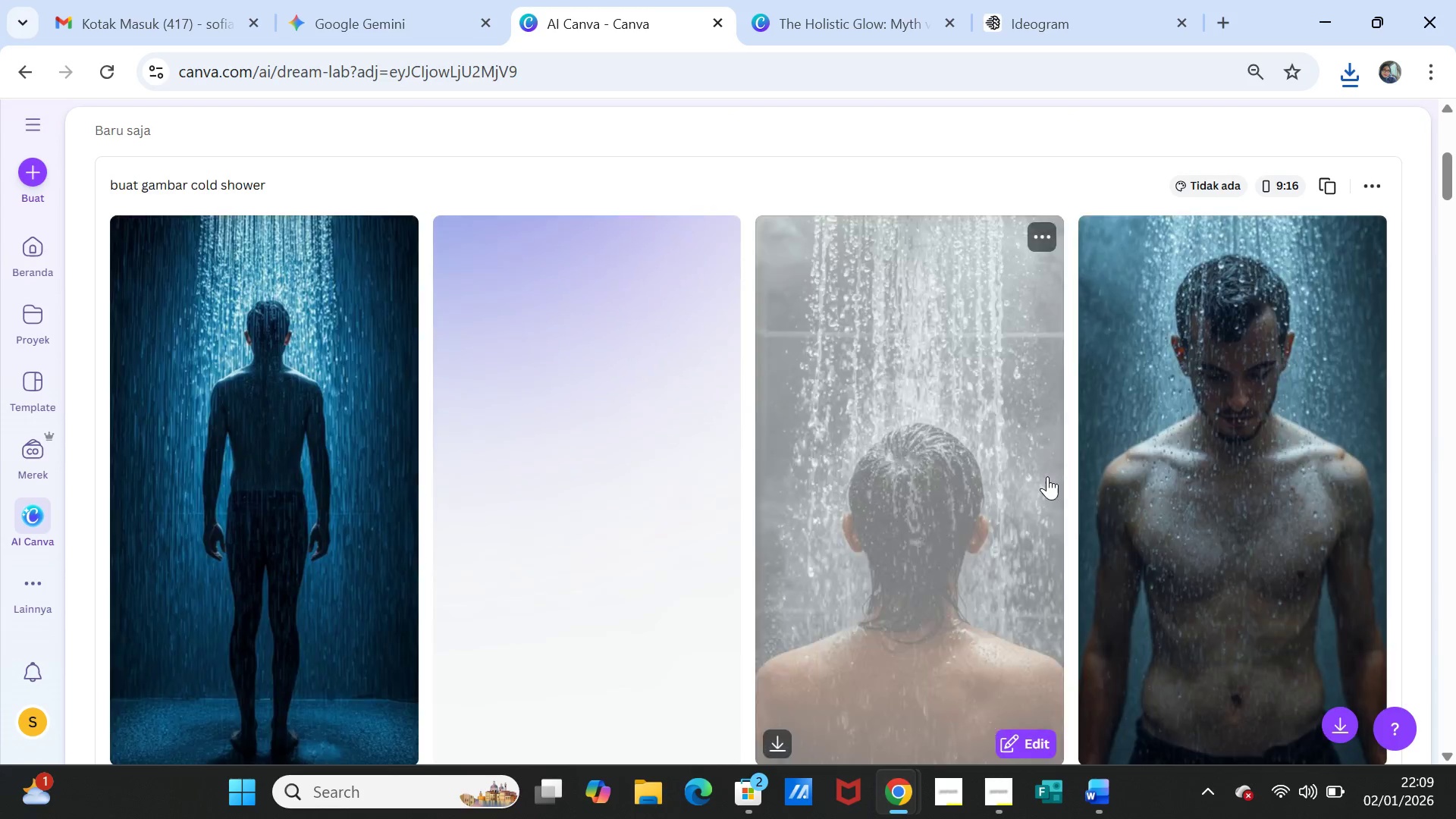 
wait(7.19)
 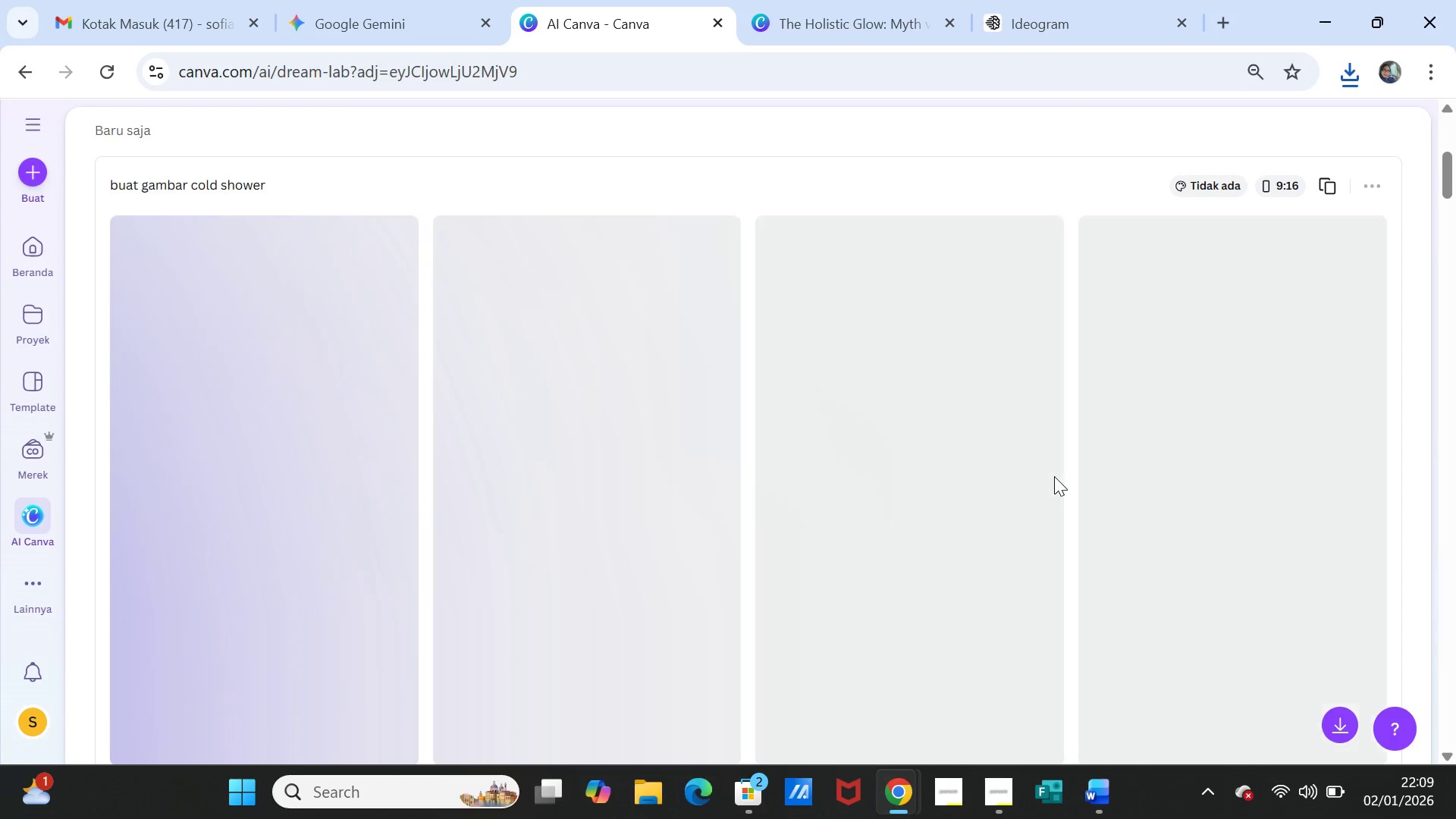 
scroll: coordinate [1094, 504], scroll_direction: down, amount: 1.0
 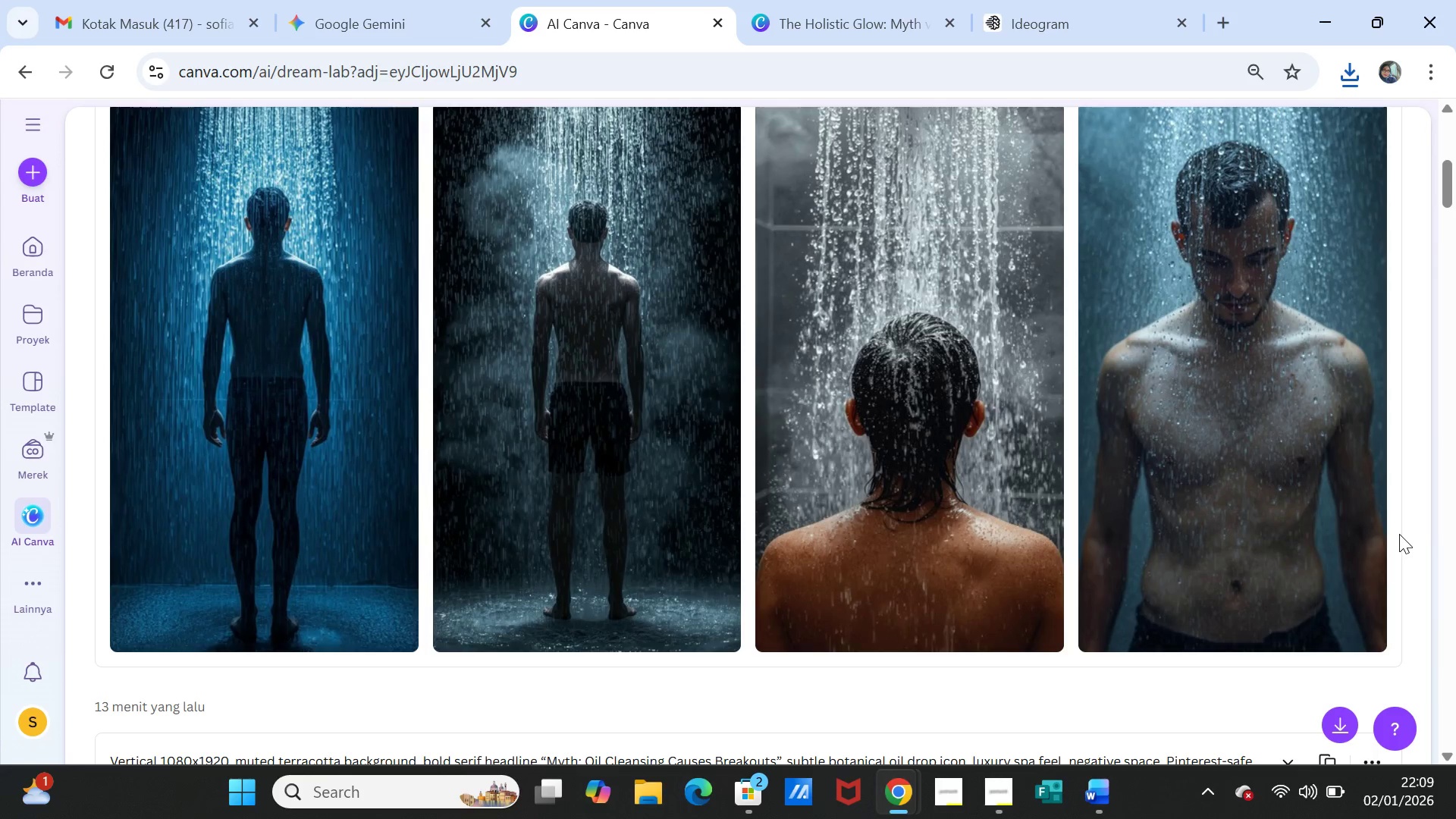 
wait(7.73)
 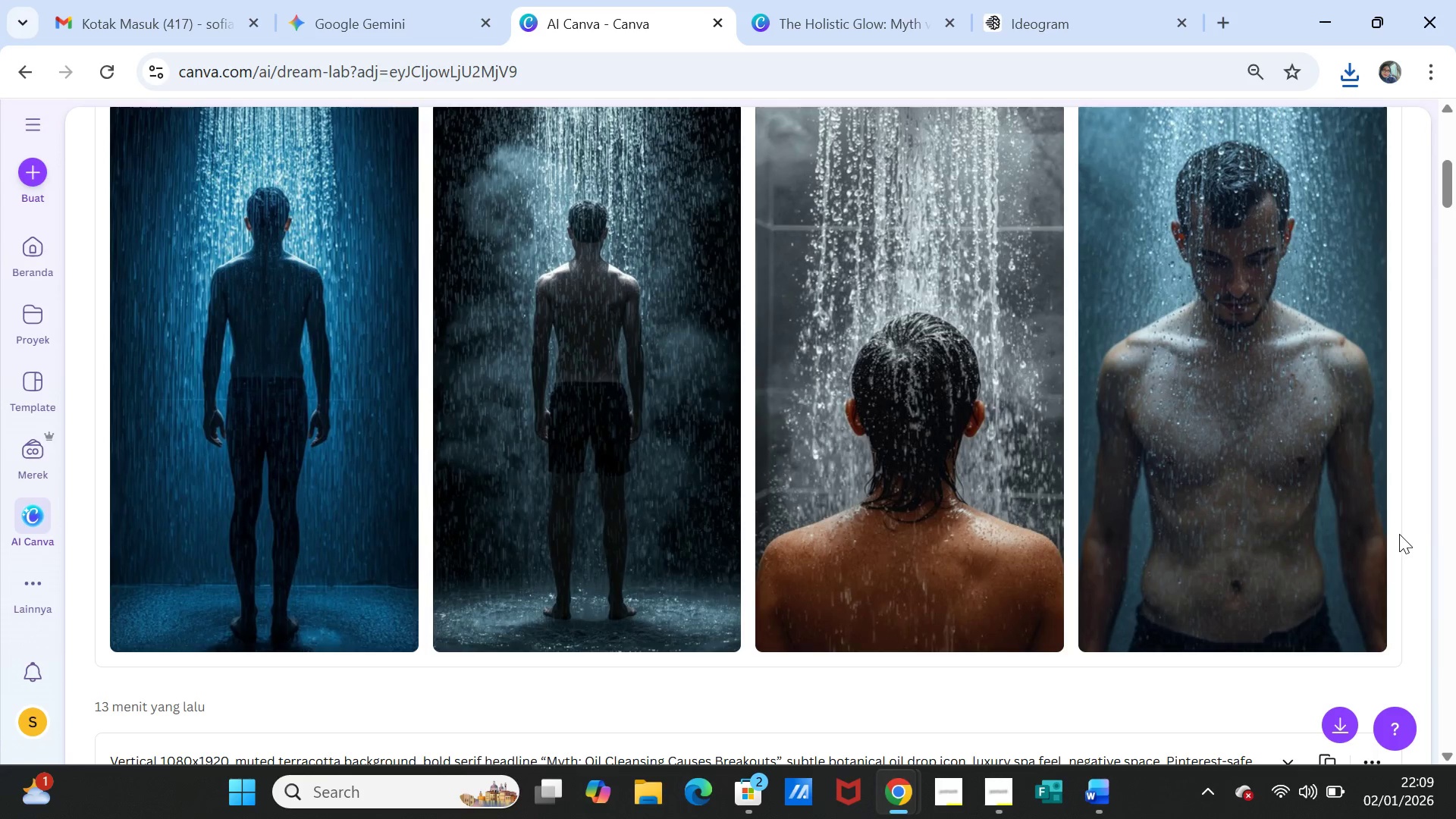 
scroll: coordinate [1393, 532], scroll_direction: up, amount: 1.0
 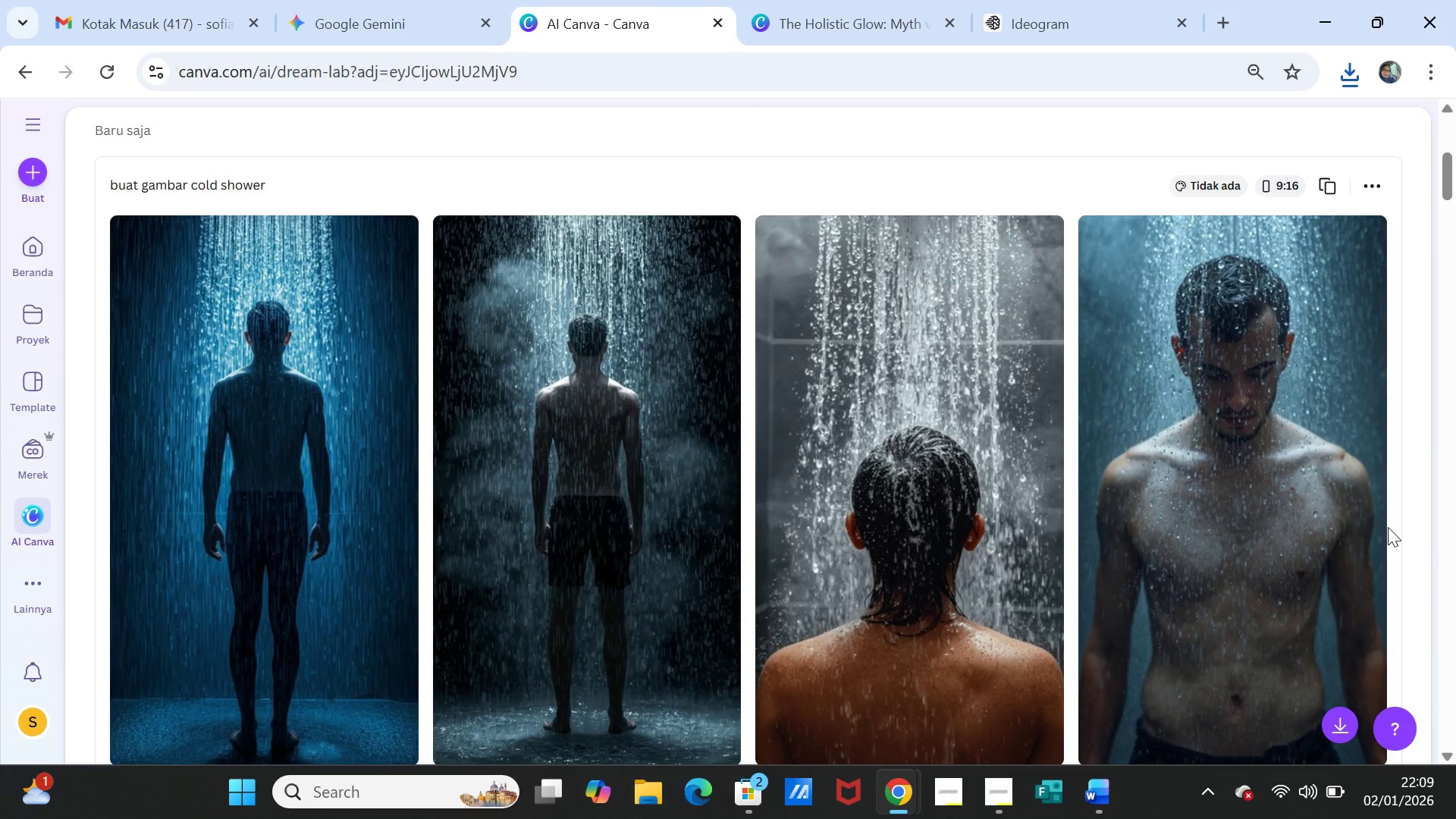 
scroll: coordinate [1388, 527], scroll_direction: down, amount: 1.0
 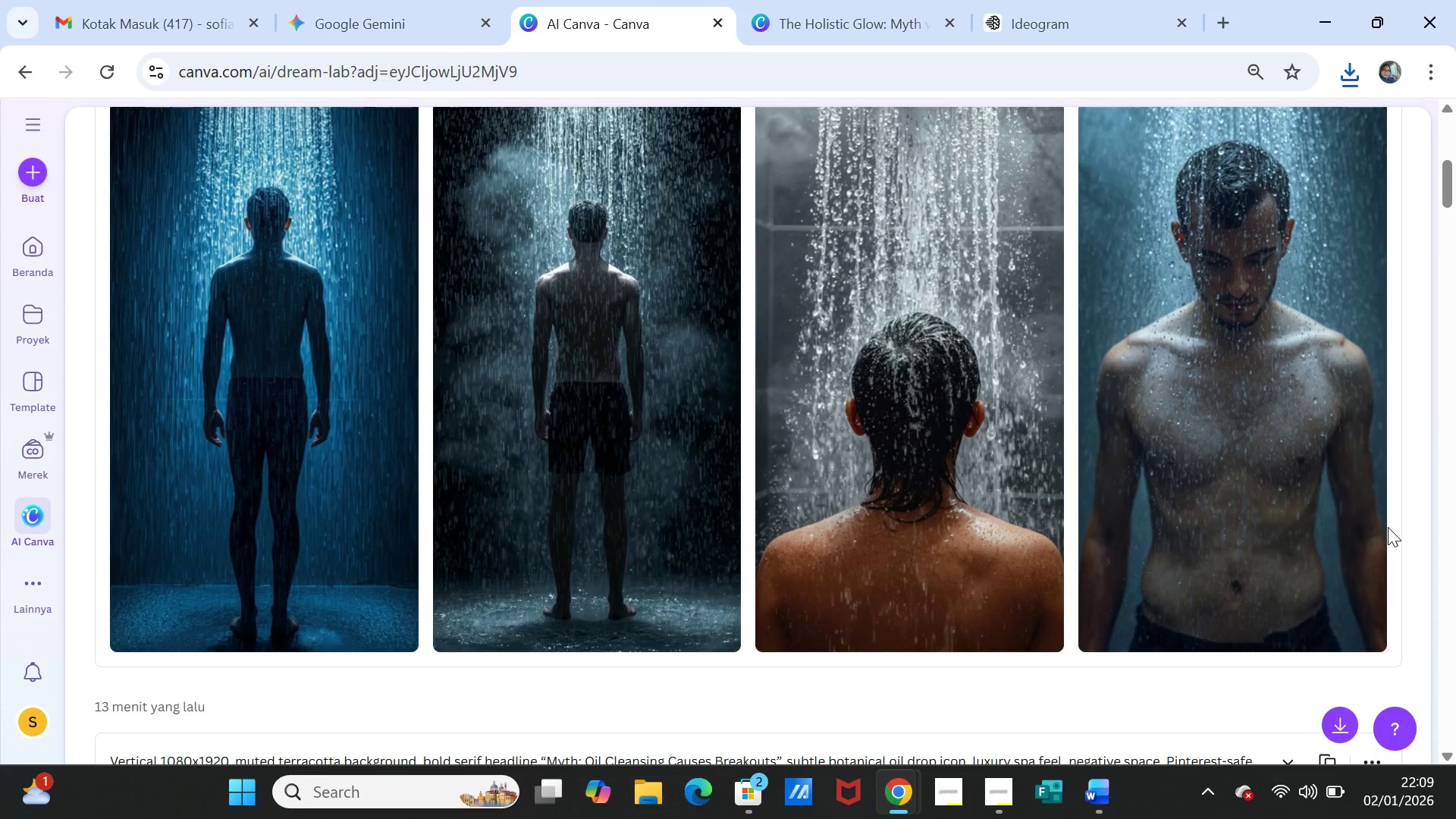 
scroll: coordinate [1388, 527], scroll_direction: up, amount: 5.0
 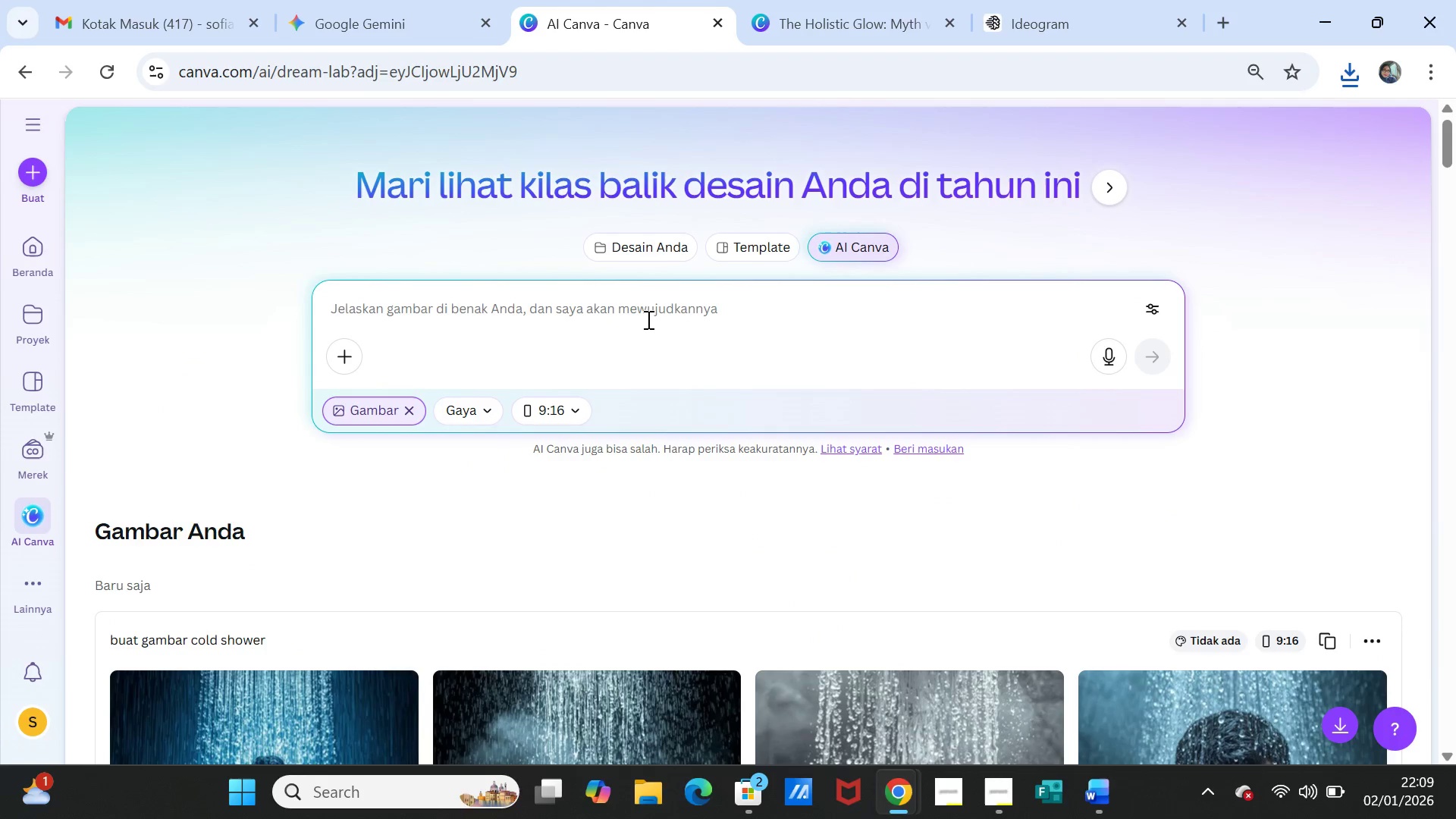 
left_click([645, 315])
 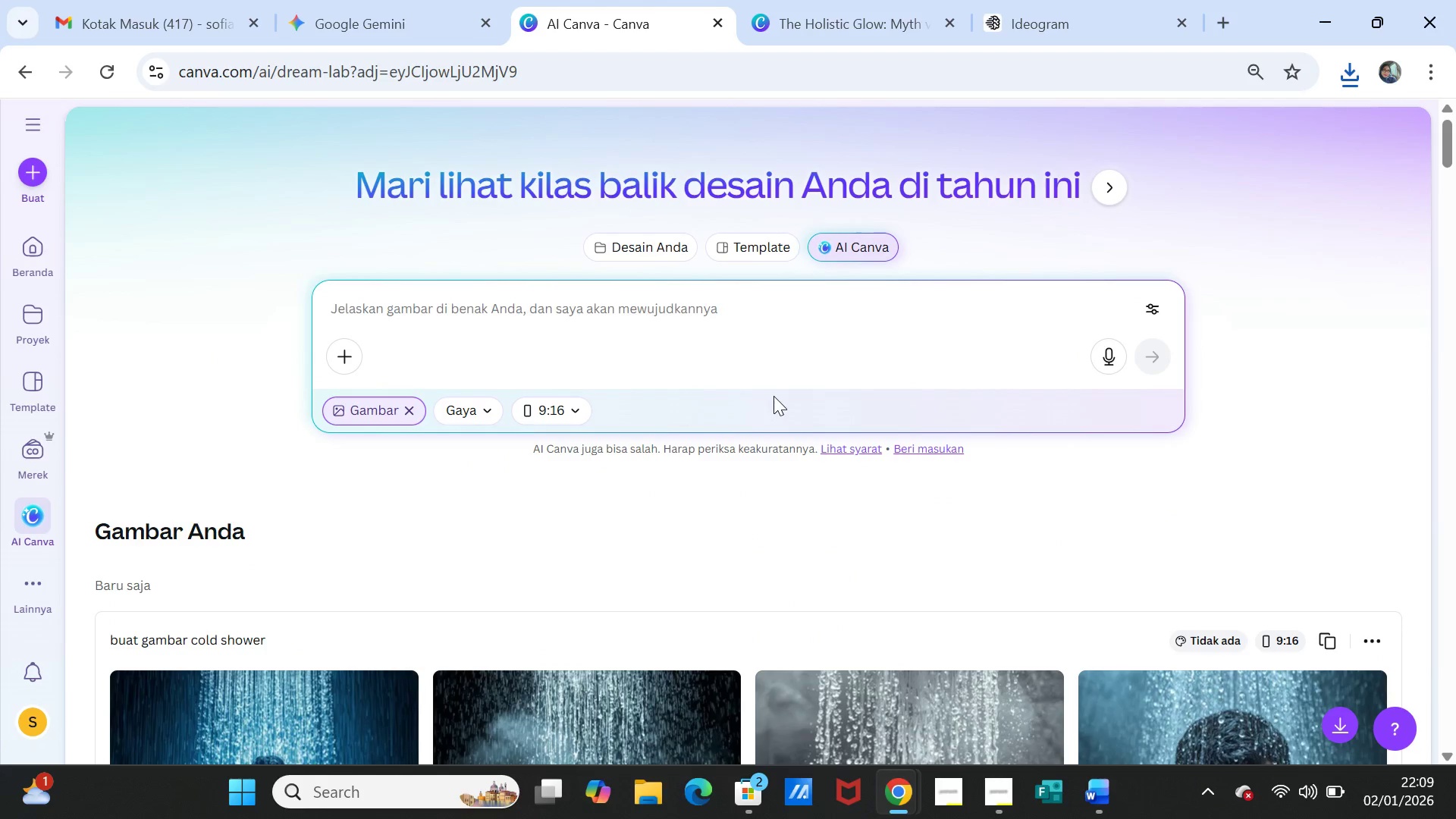 
type(buat gambar cold shower)
 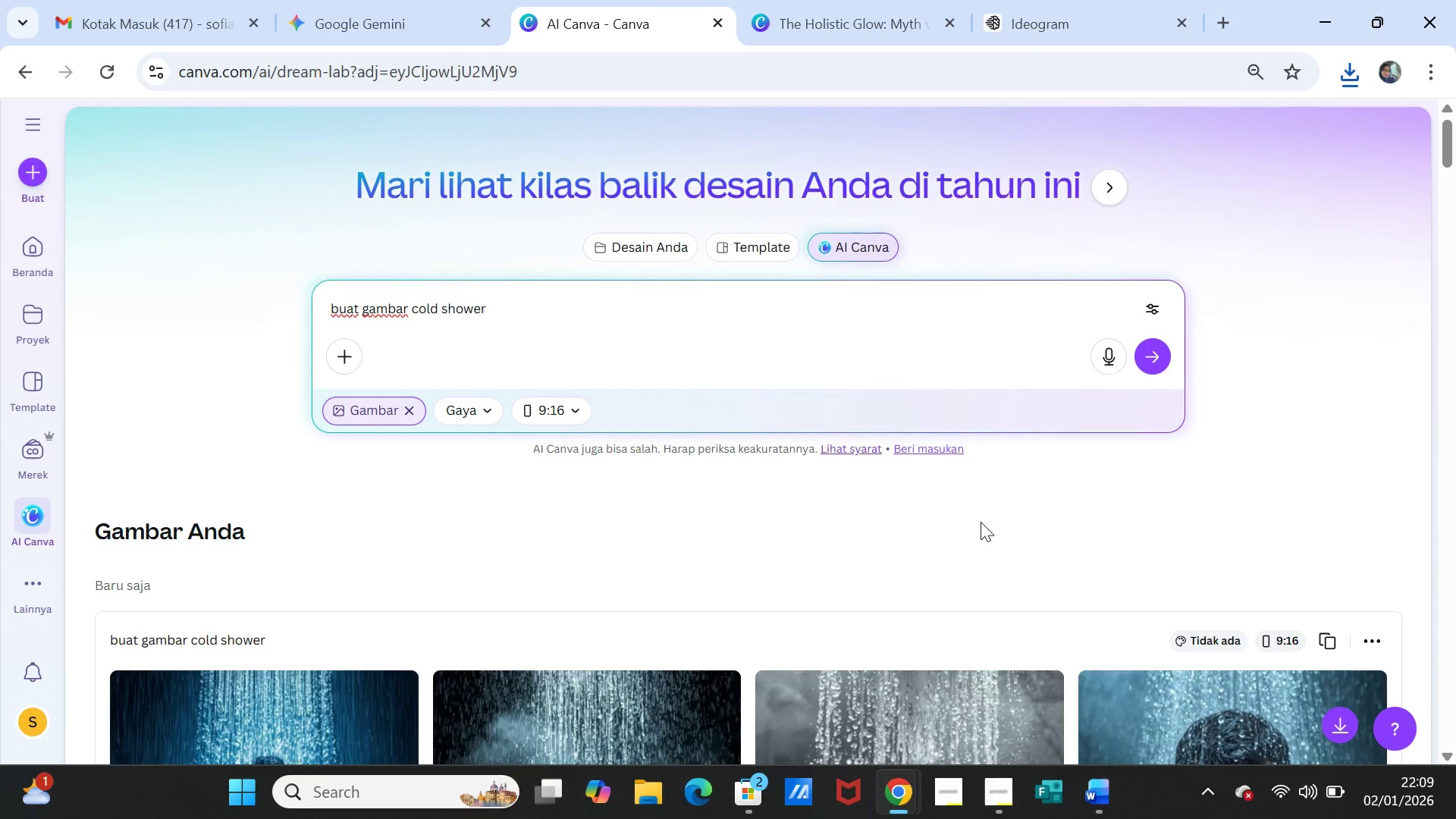 
key(Space)
 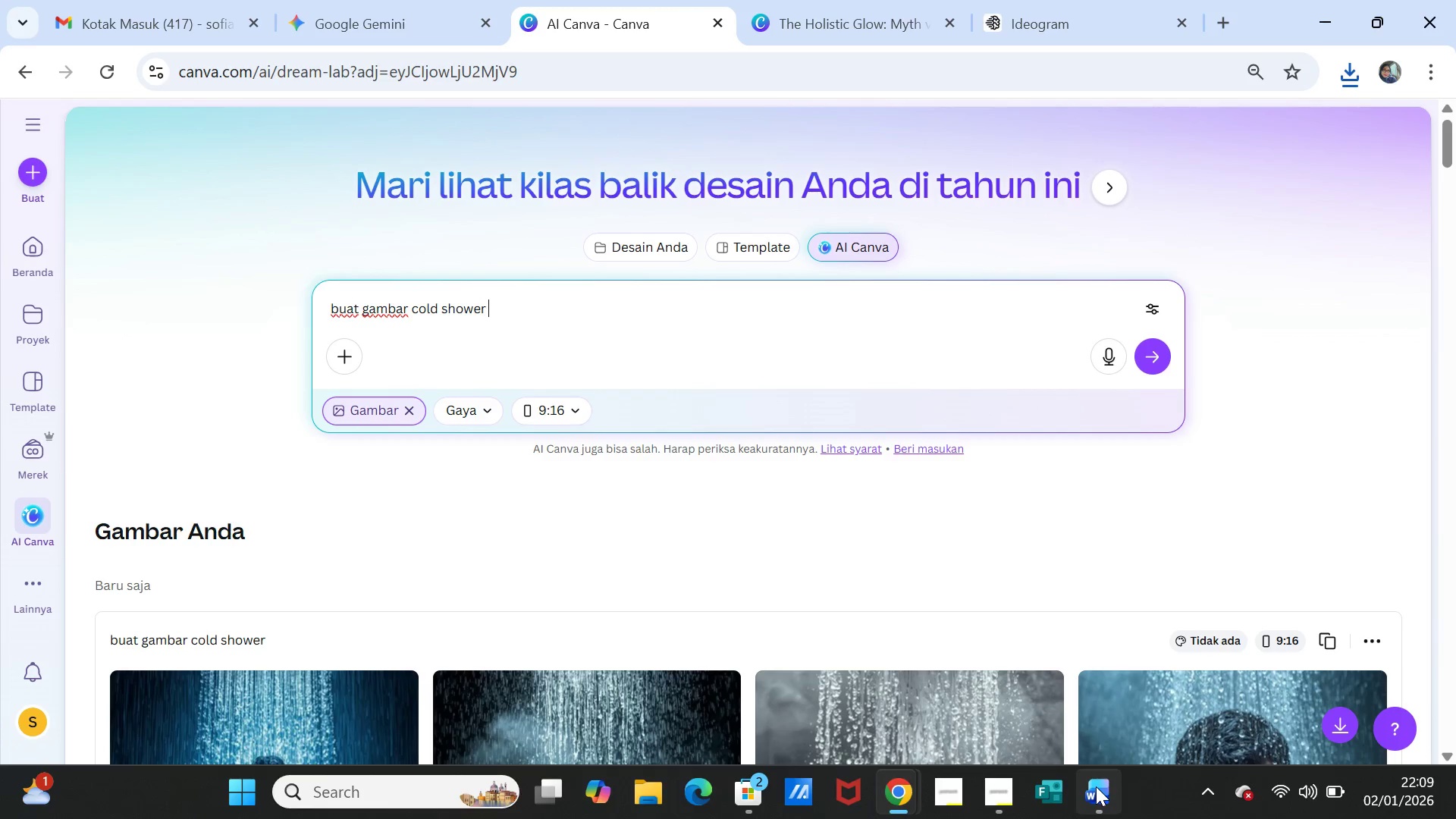 
left_click([1096, 786])
 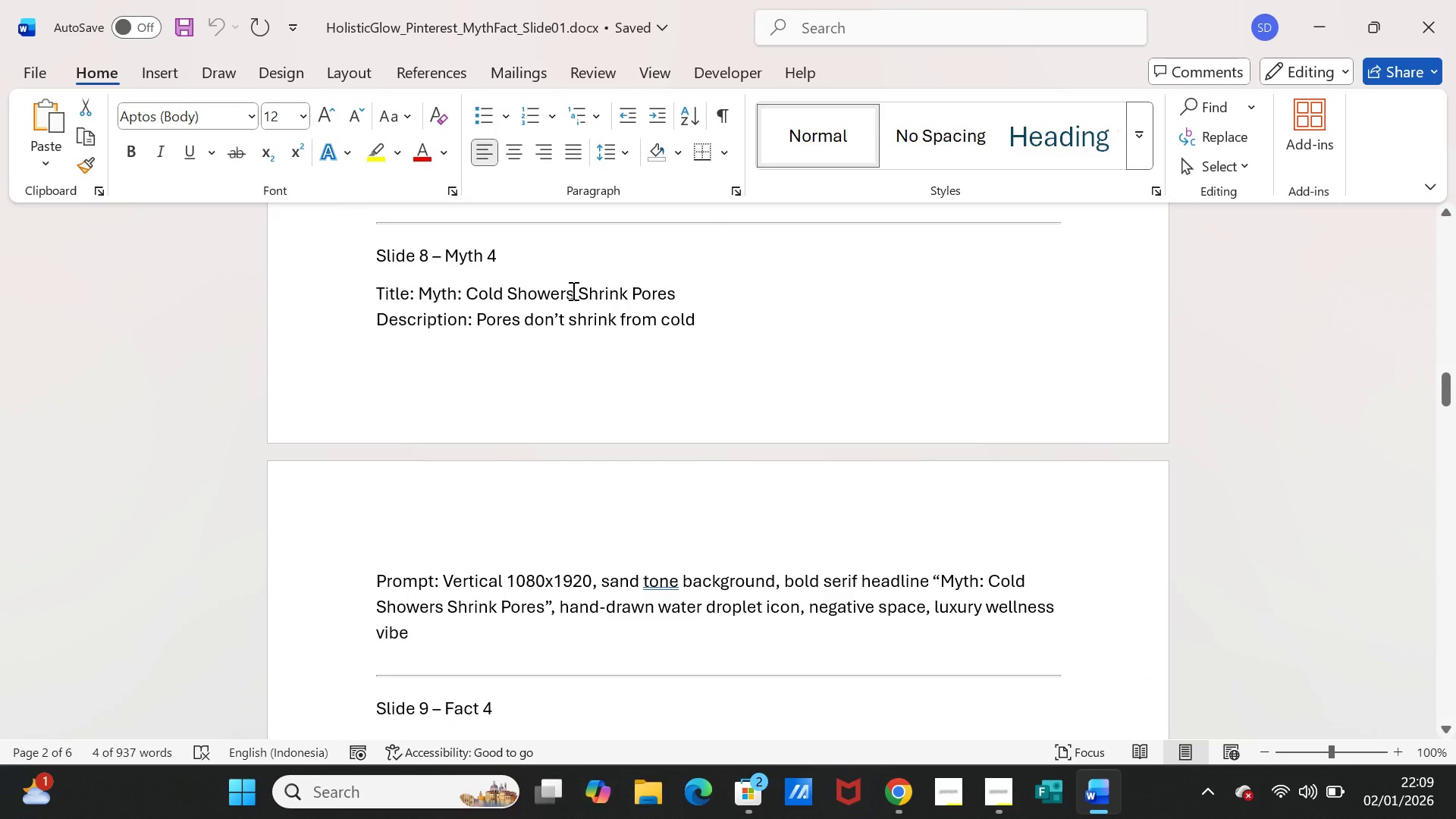 
left_click_drag(start_coordinate=[579, 290], to_coordinate=[677, 294])
 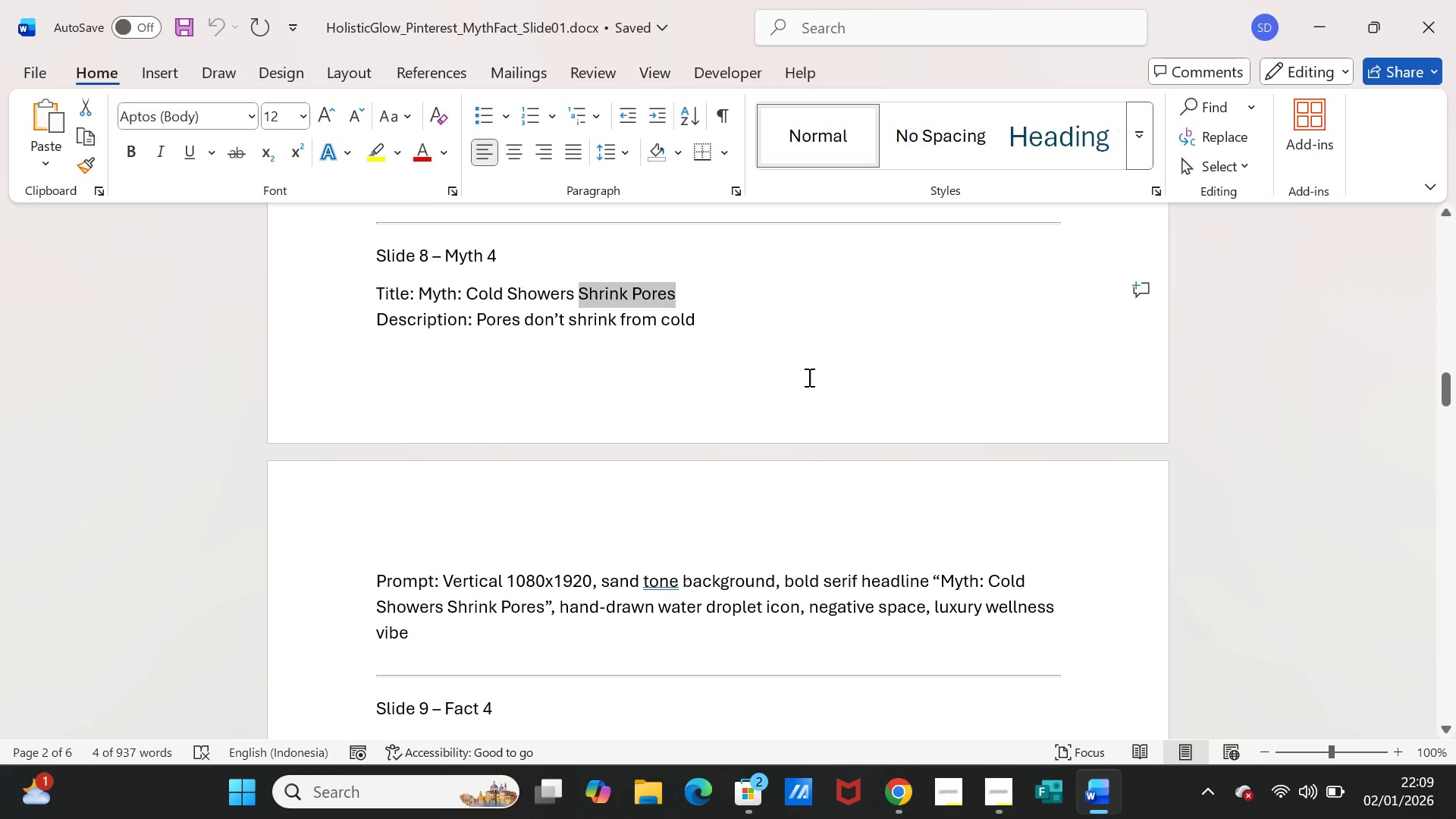 
key(Control+C)
 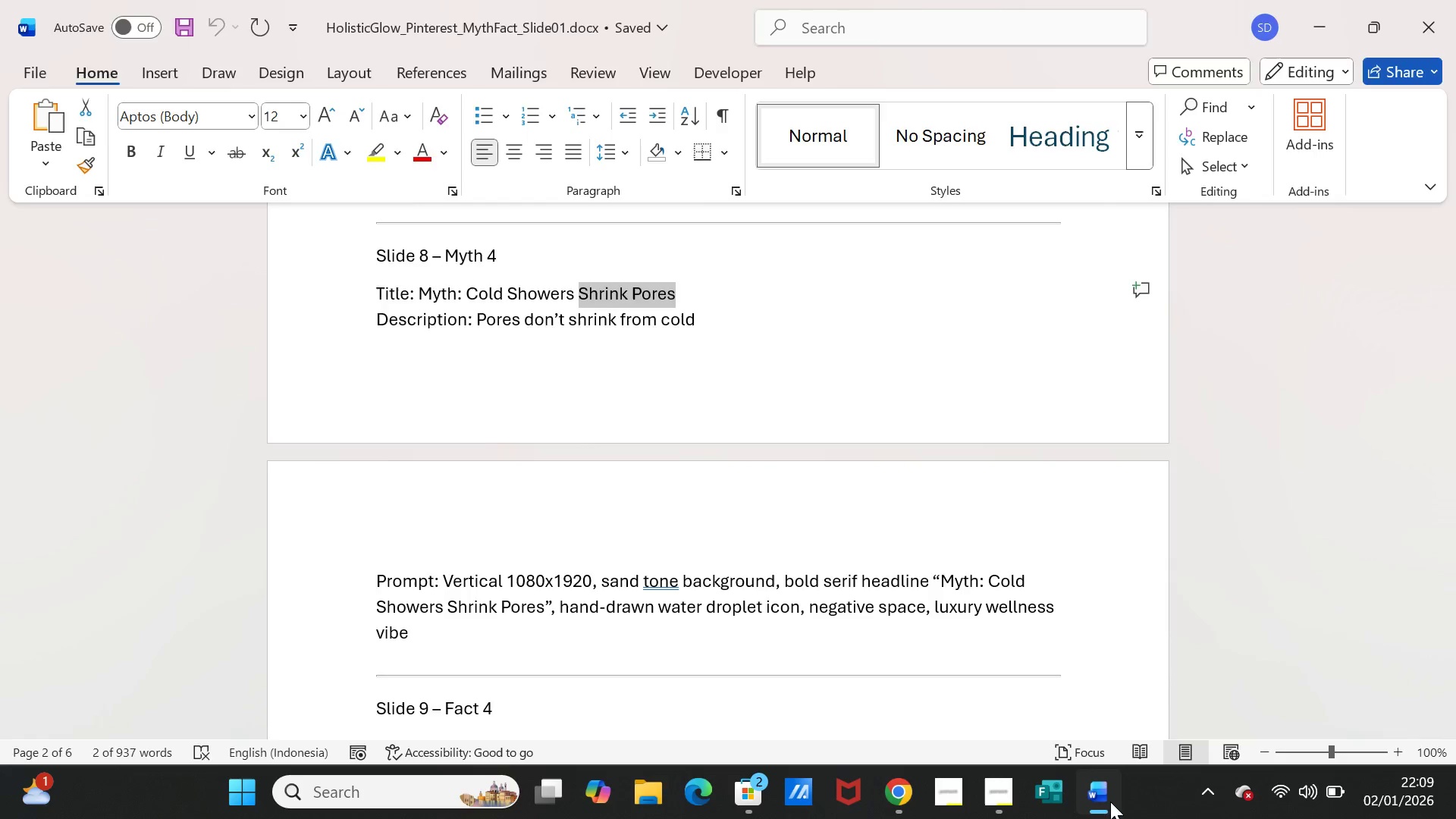 
left_click([1110, 802])
 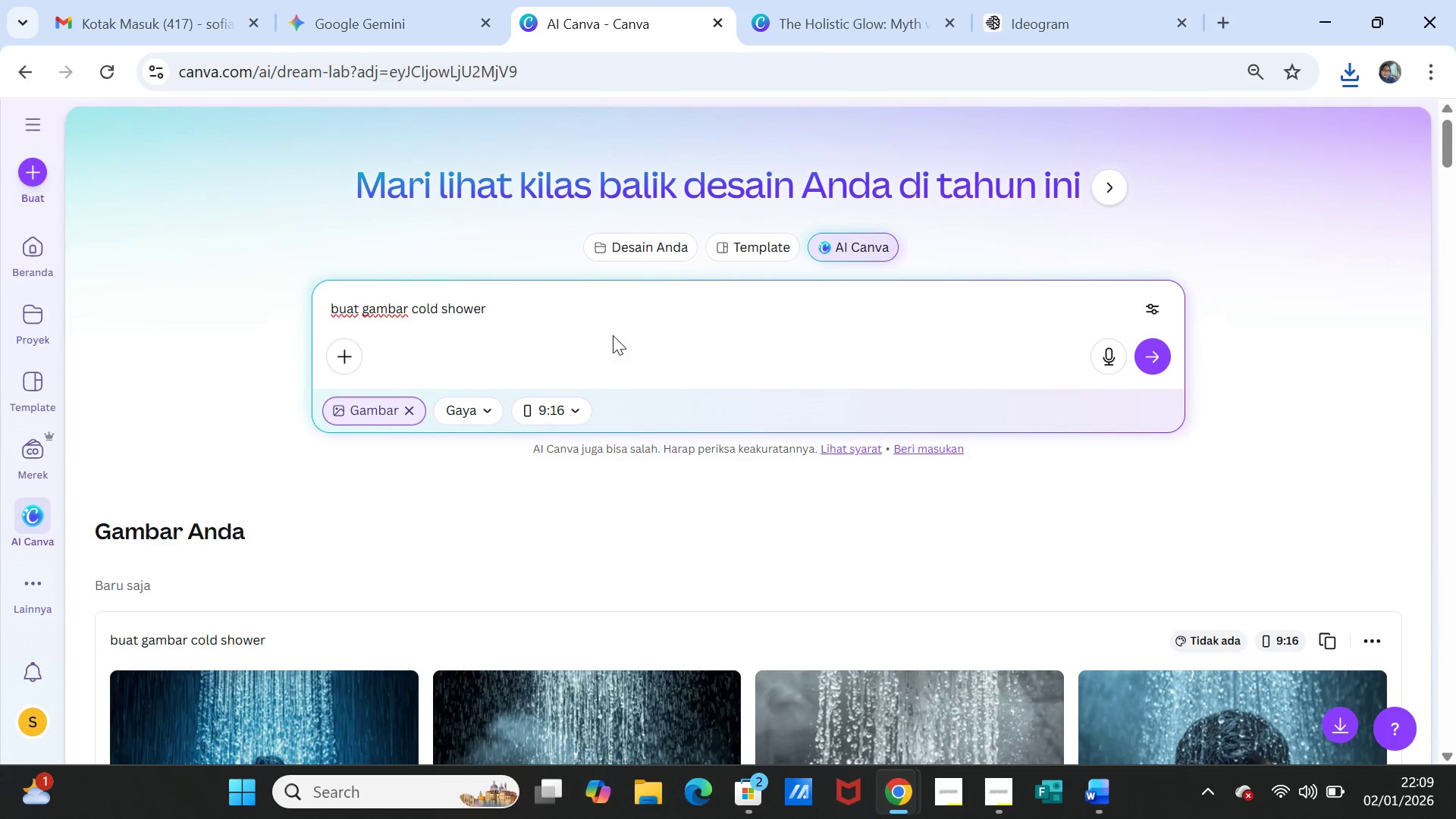 
key(Control+V)
 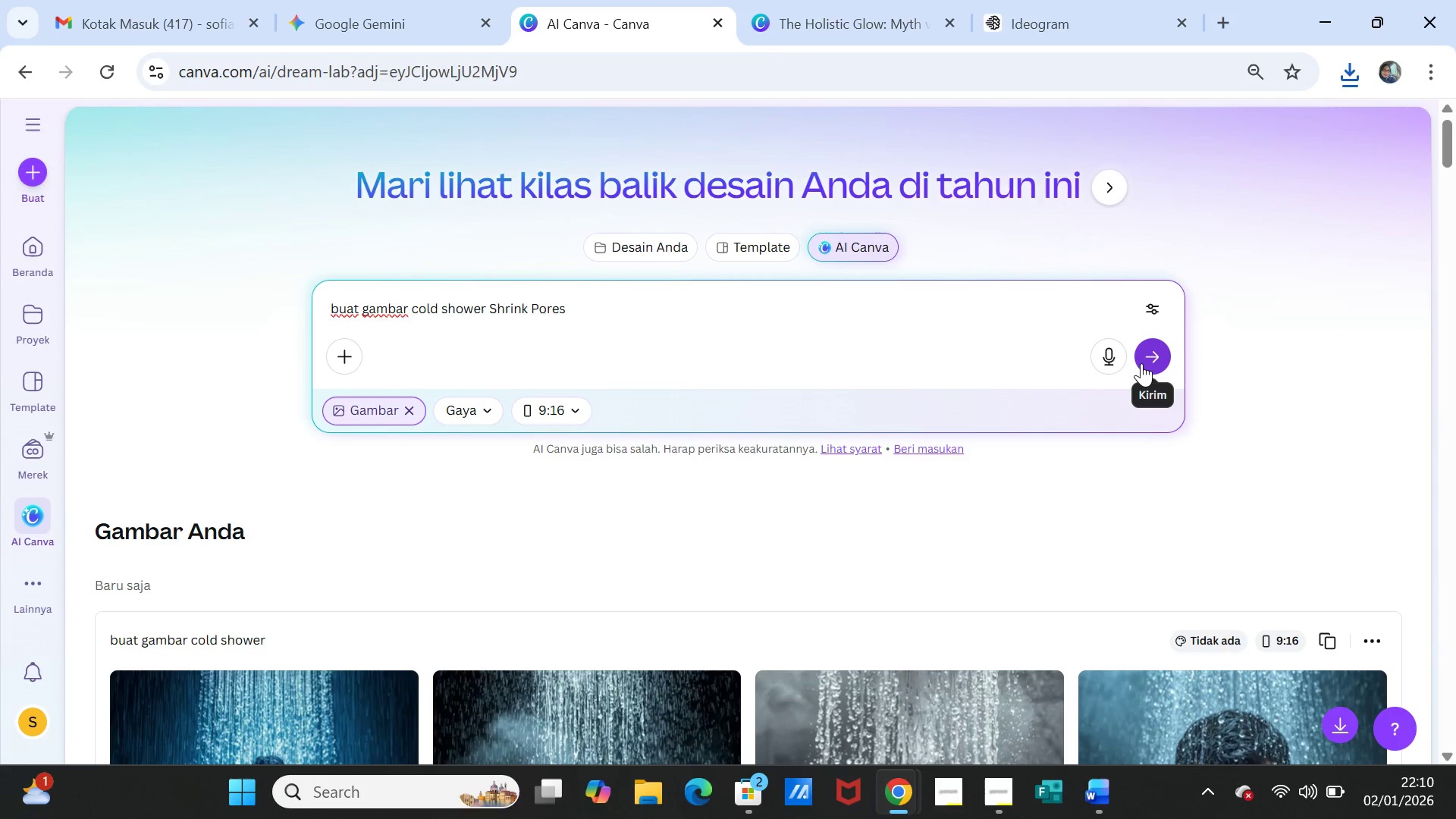 
left_click([1141, 363])
 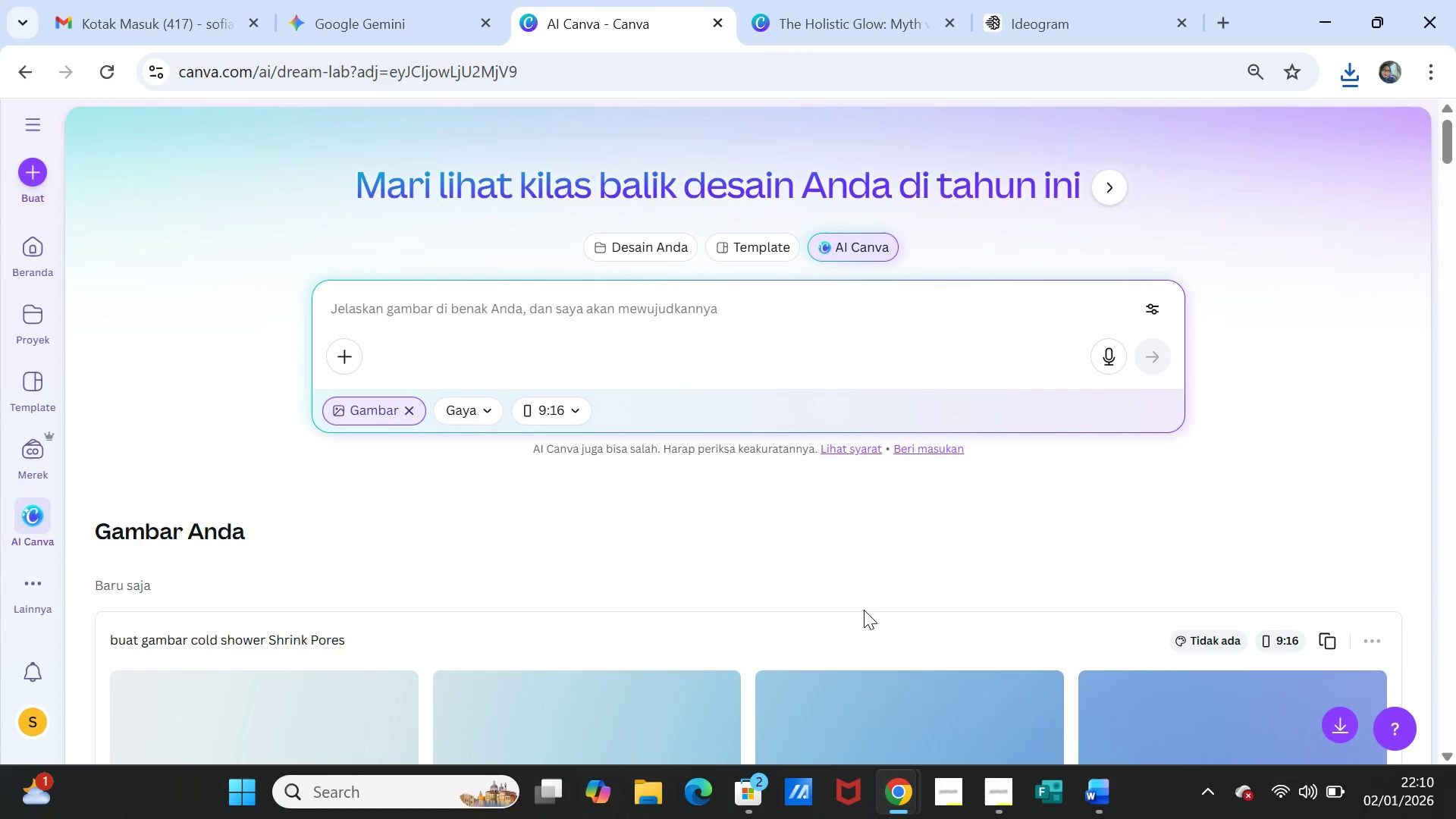 
scroll: coordinate [862, 610], scroll_direction: down, amount: 3.0
 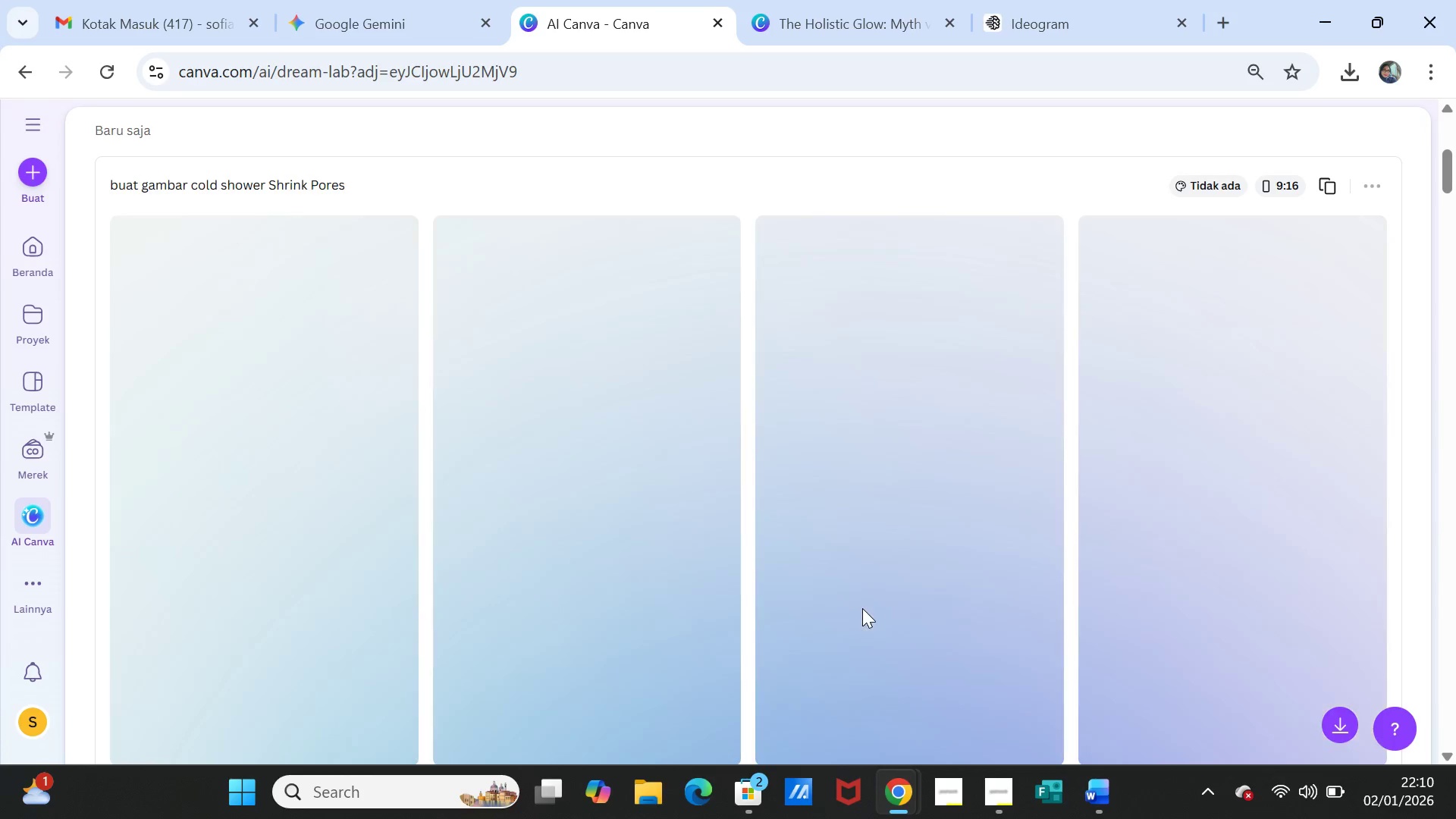 
wait(7.55)
 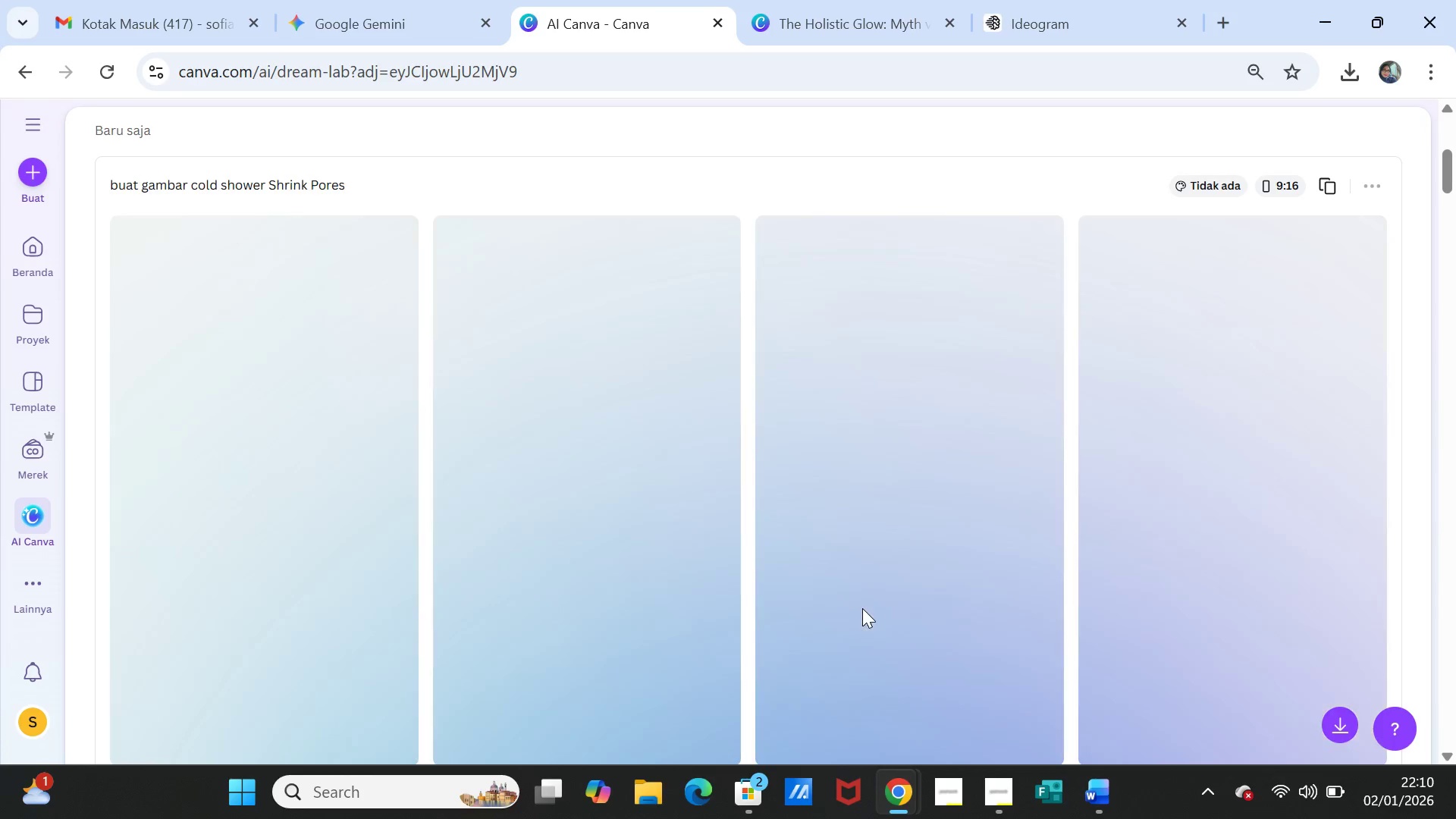 
scroll: coordinate [862, 608], scroll_direction: down, amount: 1.0
 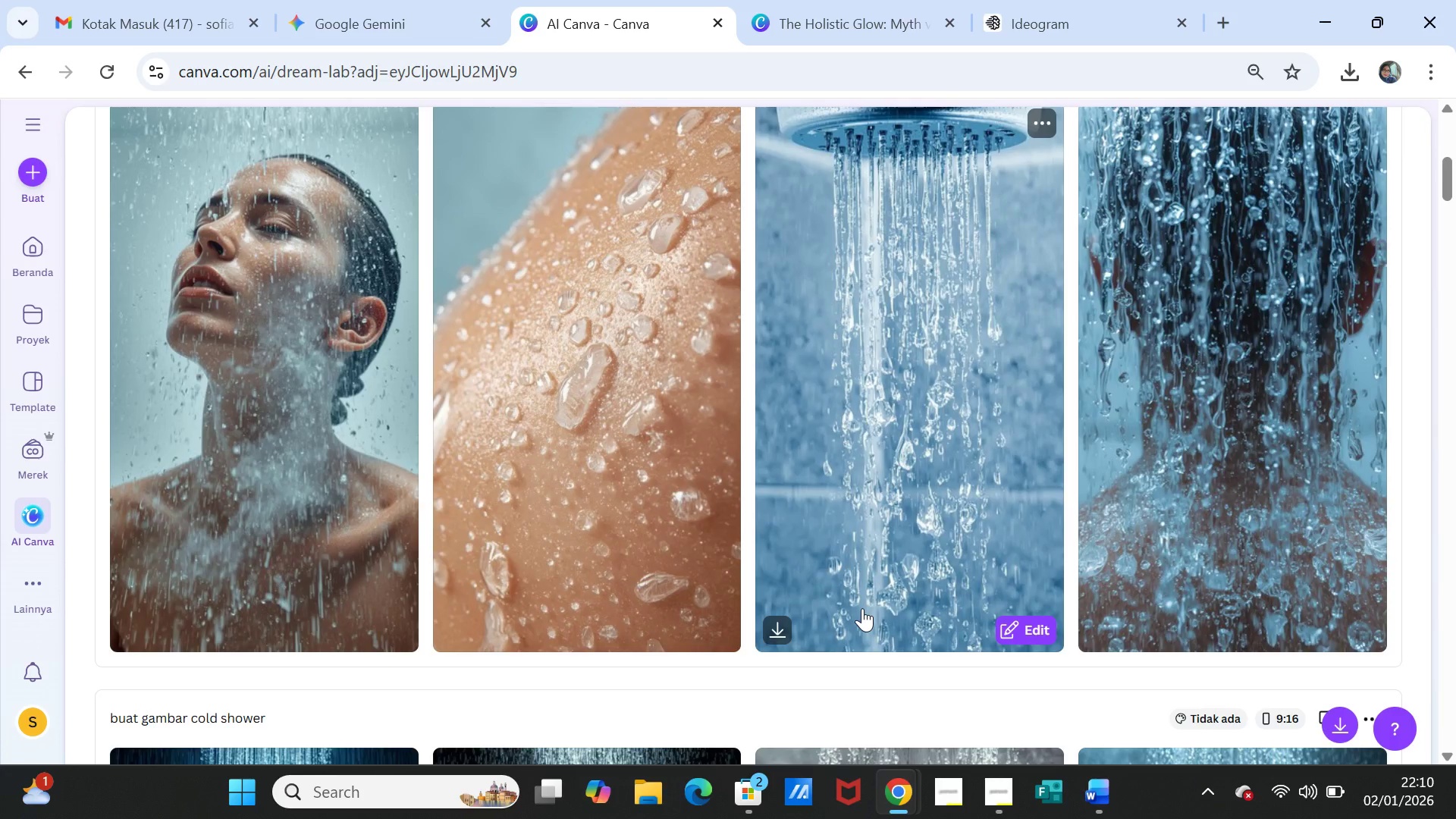 
scroll: coordinate [862, 608], scroll_direction: up, amount: 1.0
 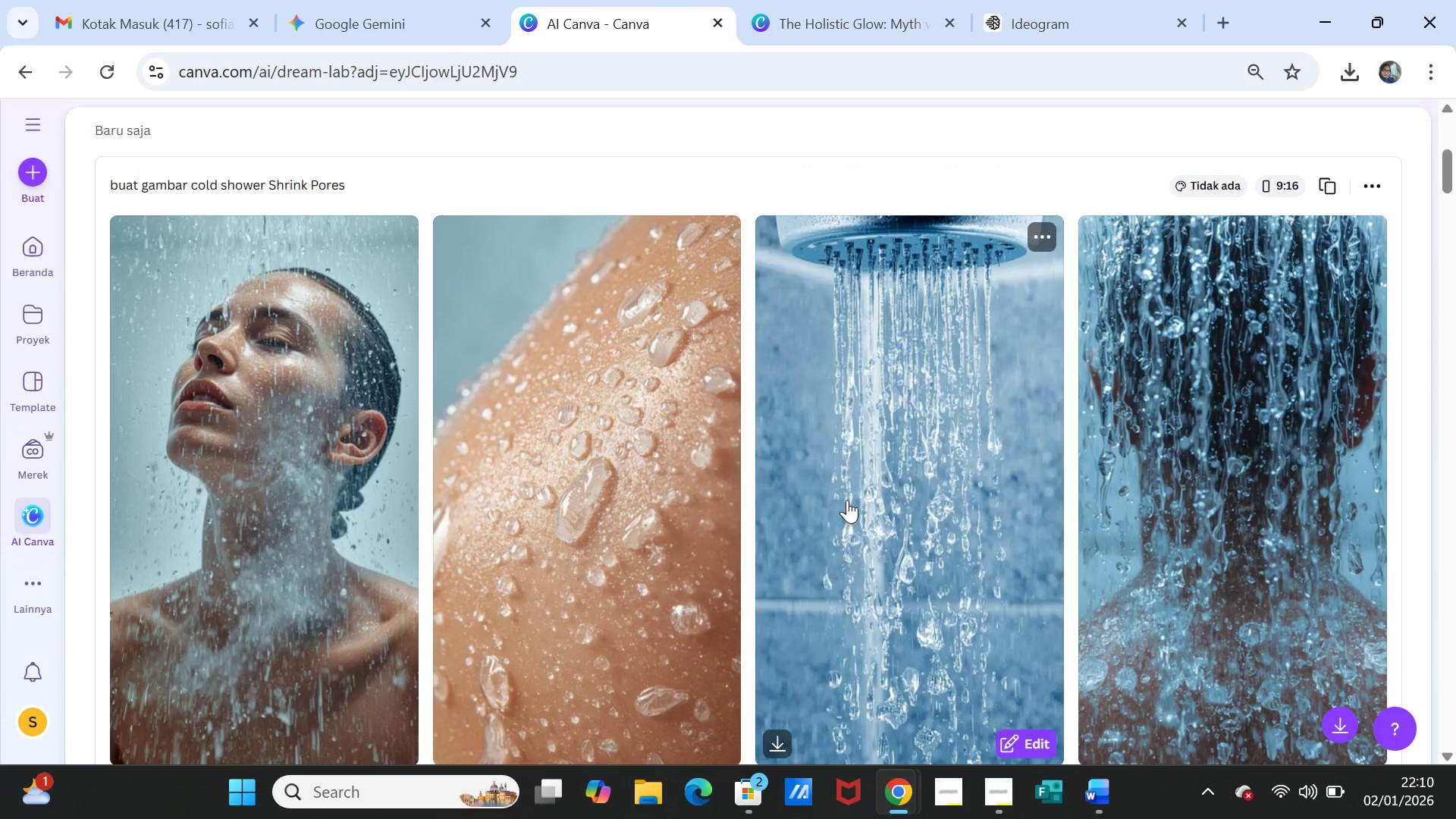 
scroll: coordinate [847, 500], scroll_direction: down, amount: 1.0
 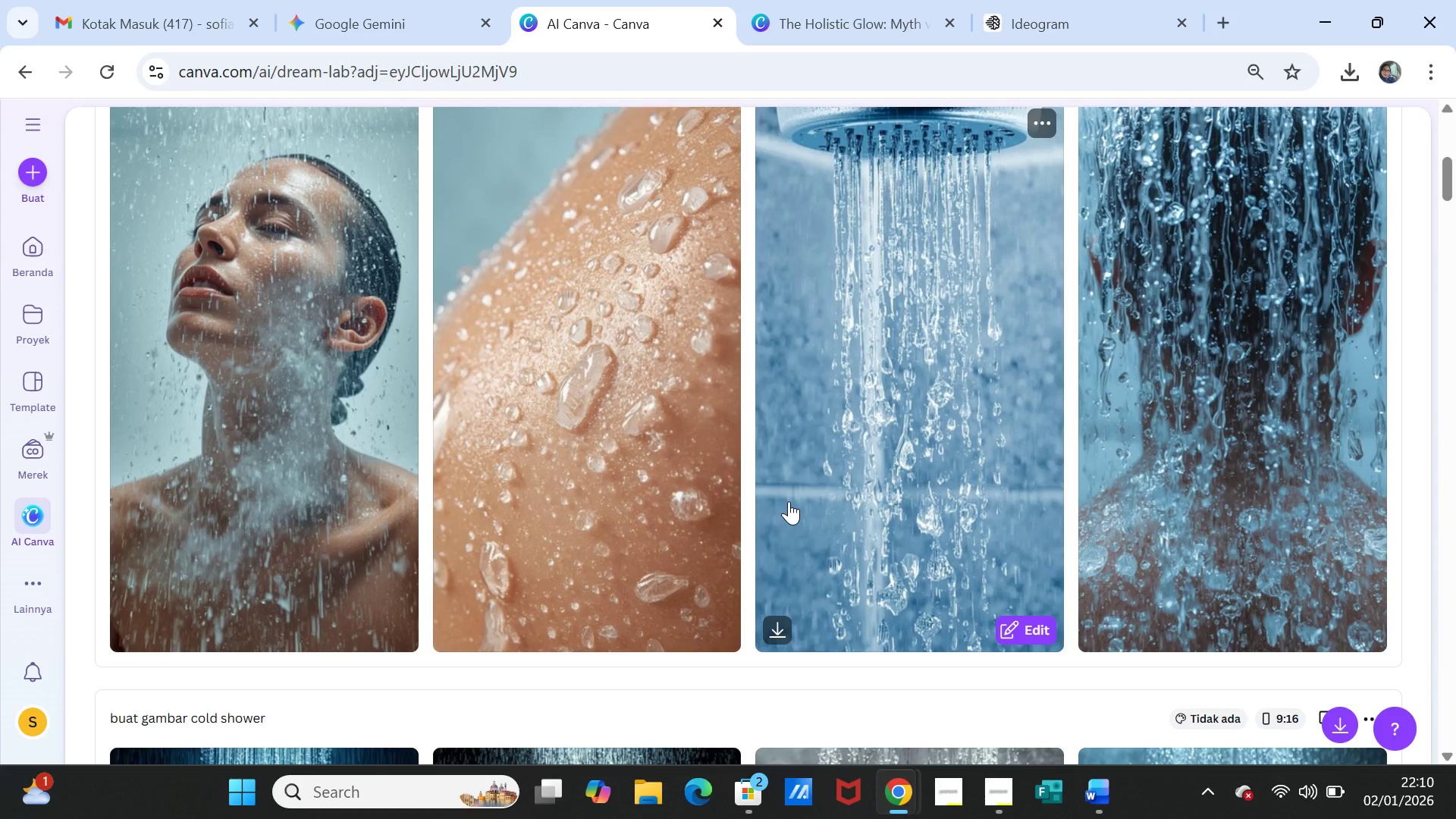 
scroll: coordinate [789, 501], scroll_direction: up, amount: 1.0
 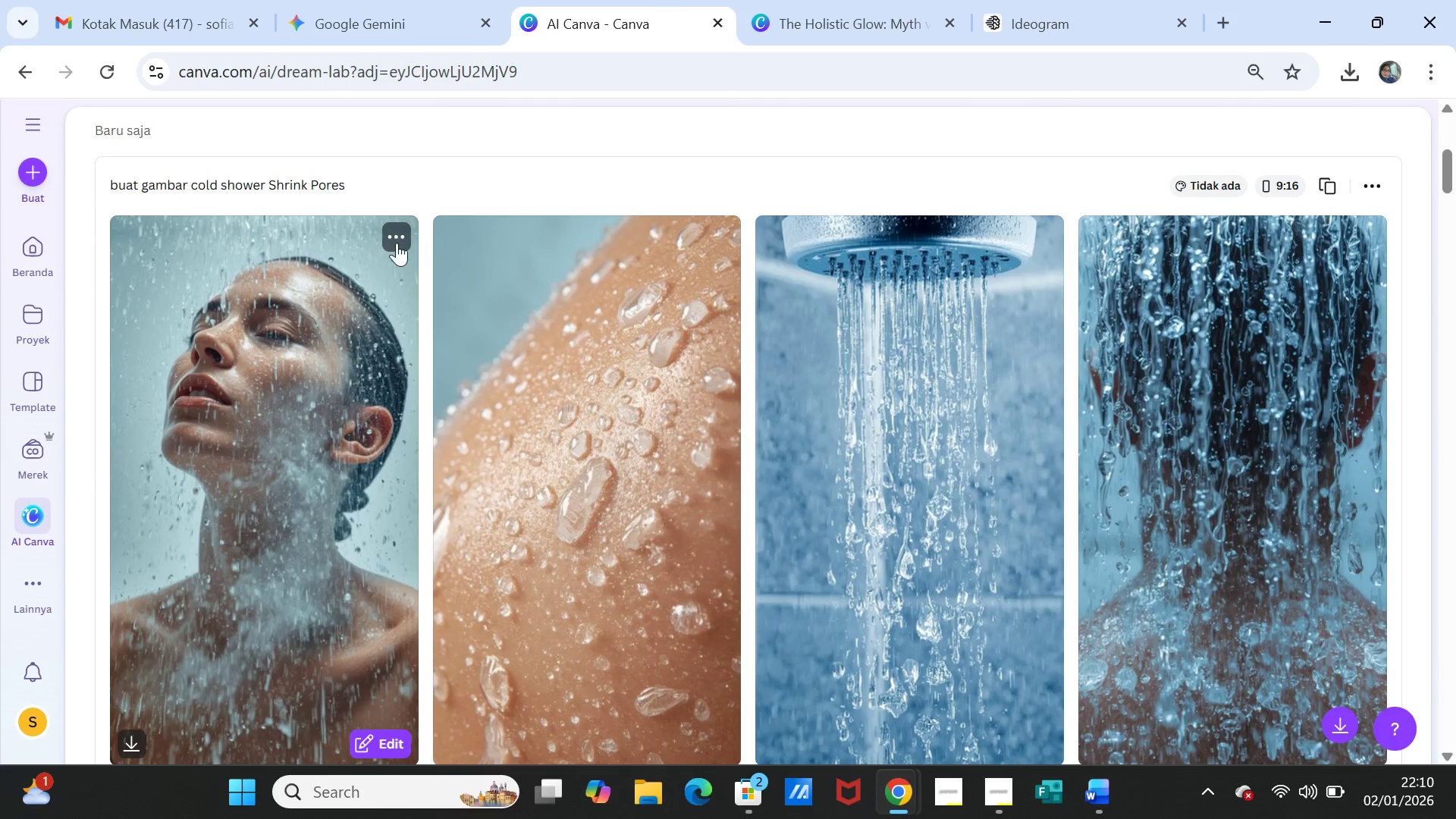 
left_click([397, 239])
 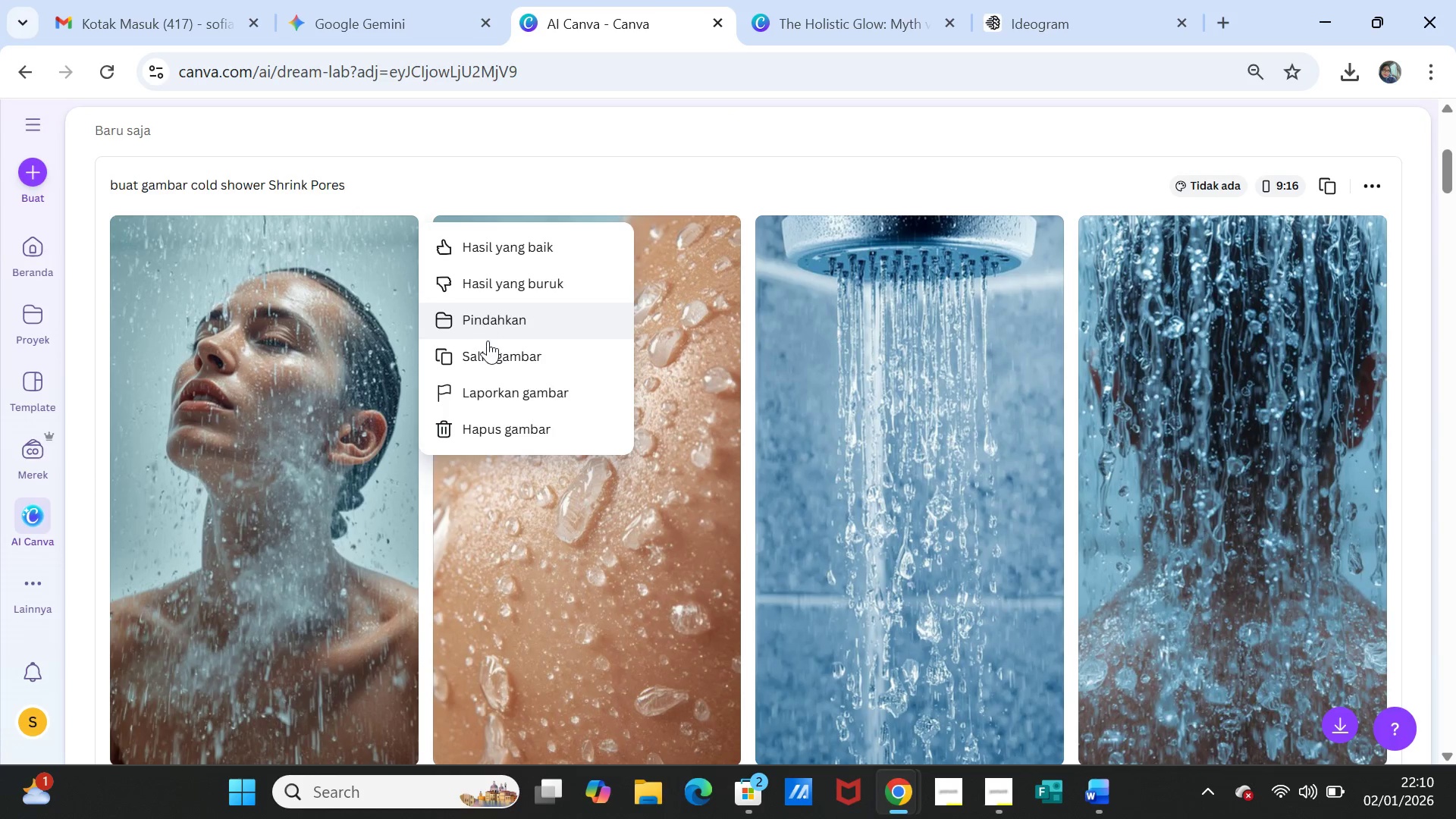 
left_click([488, 353])
 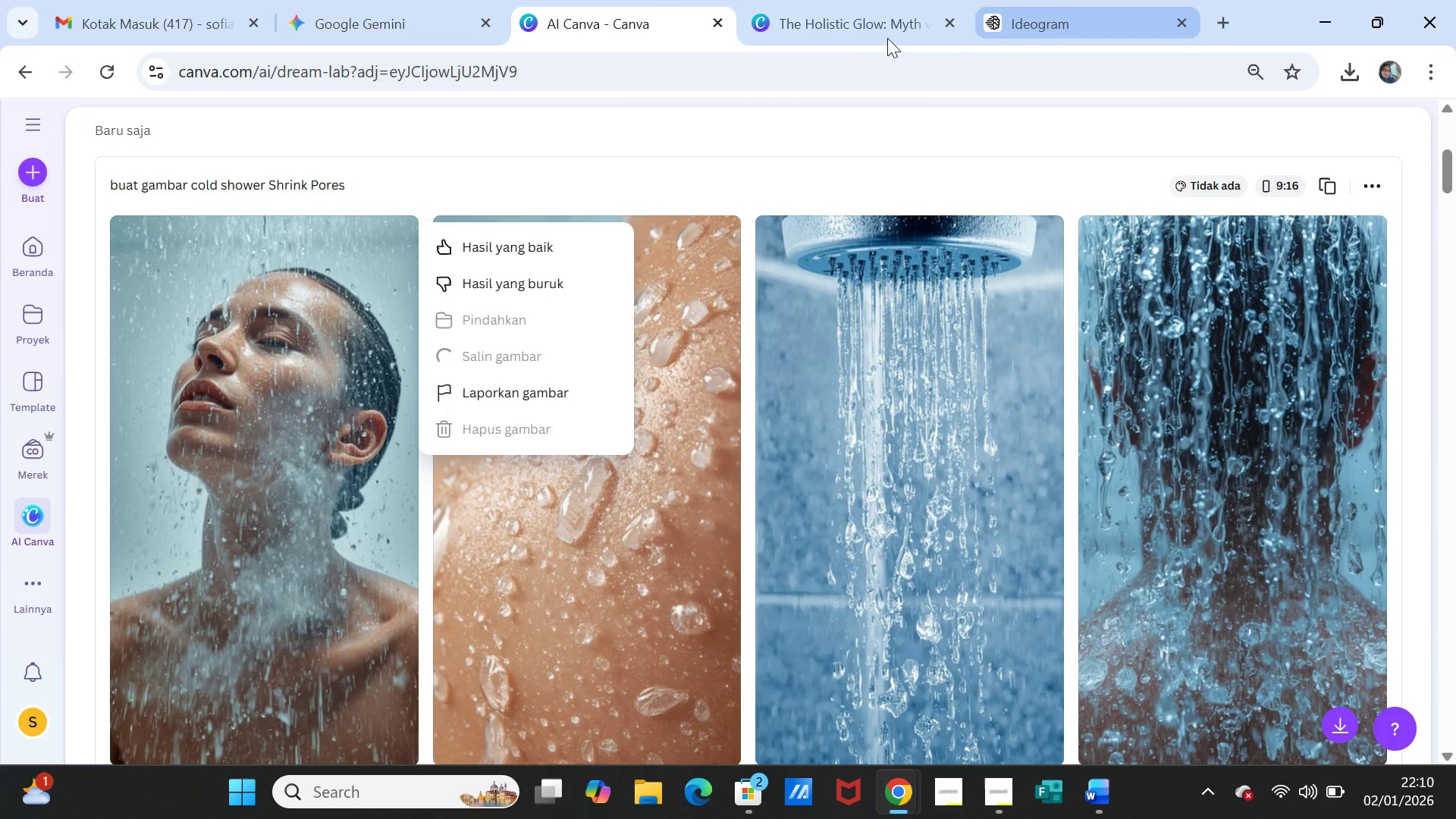 
left_click([872, 34])
 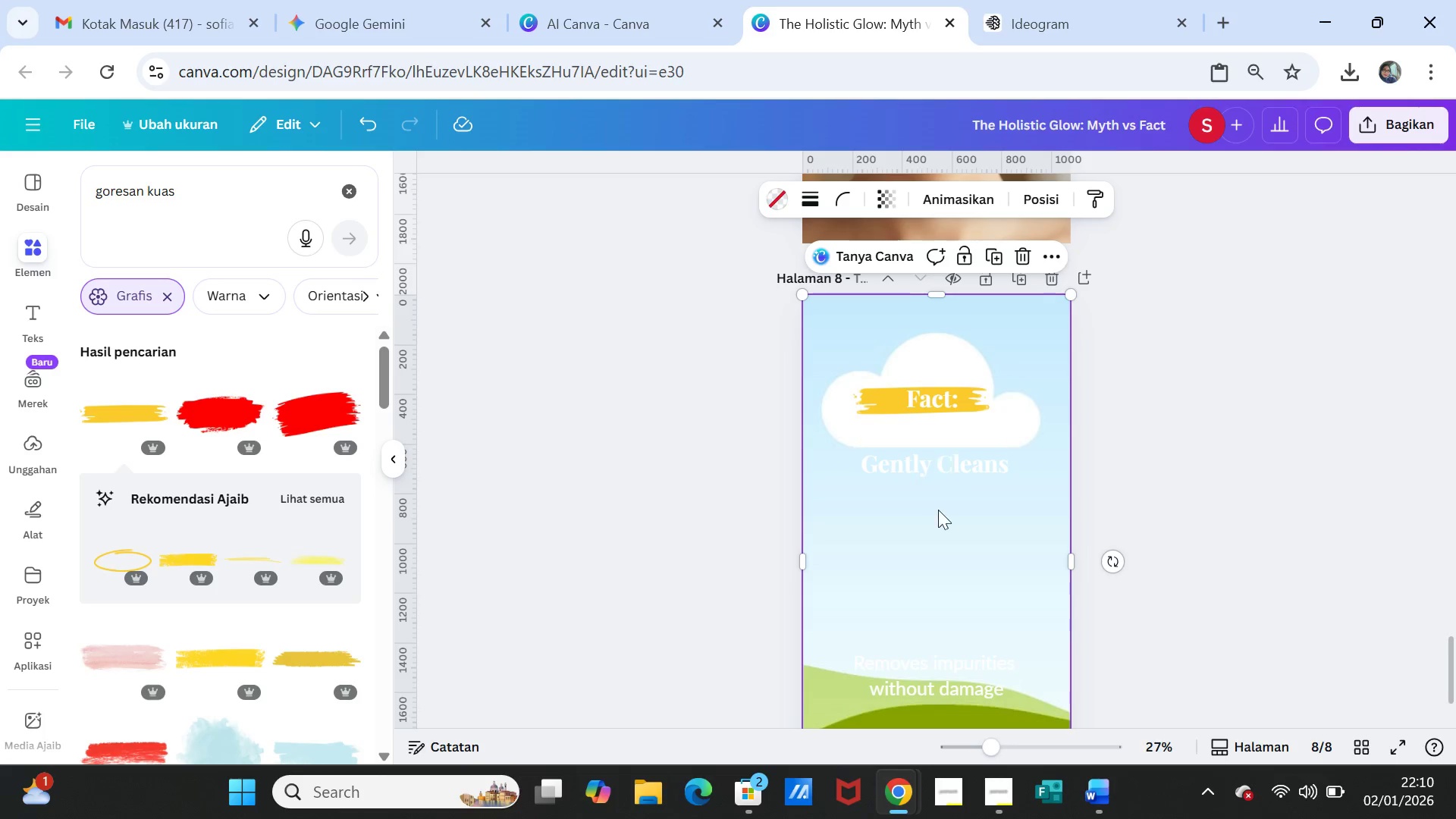 
left_click([938, 513])
 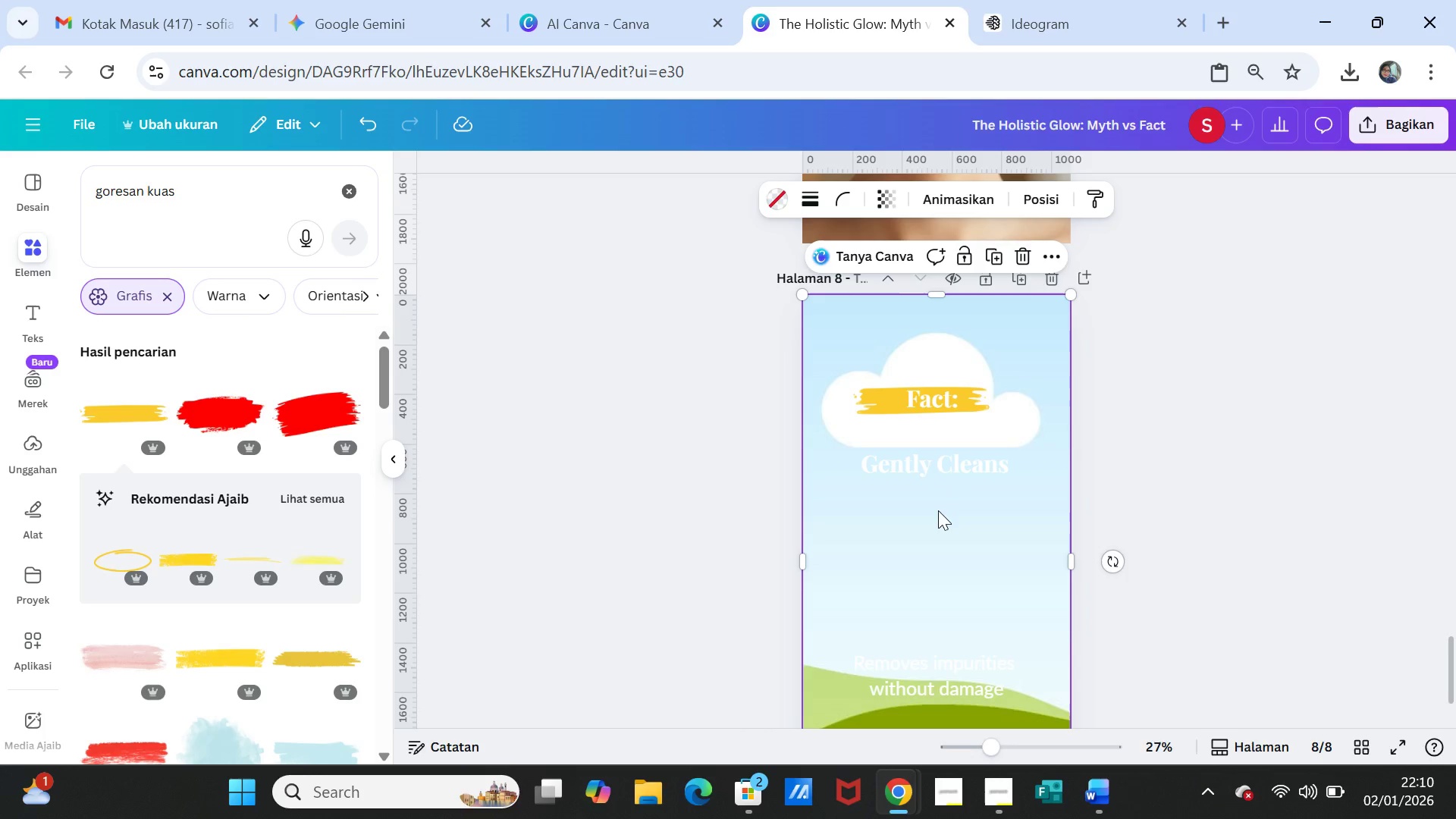 
right_click([938, 510])
 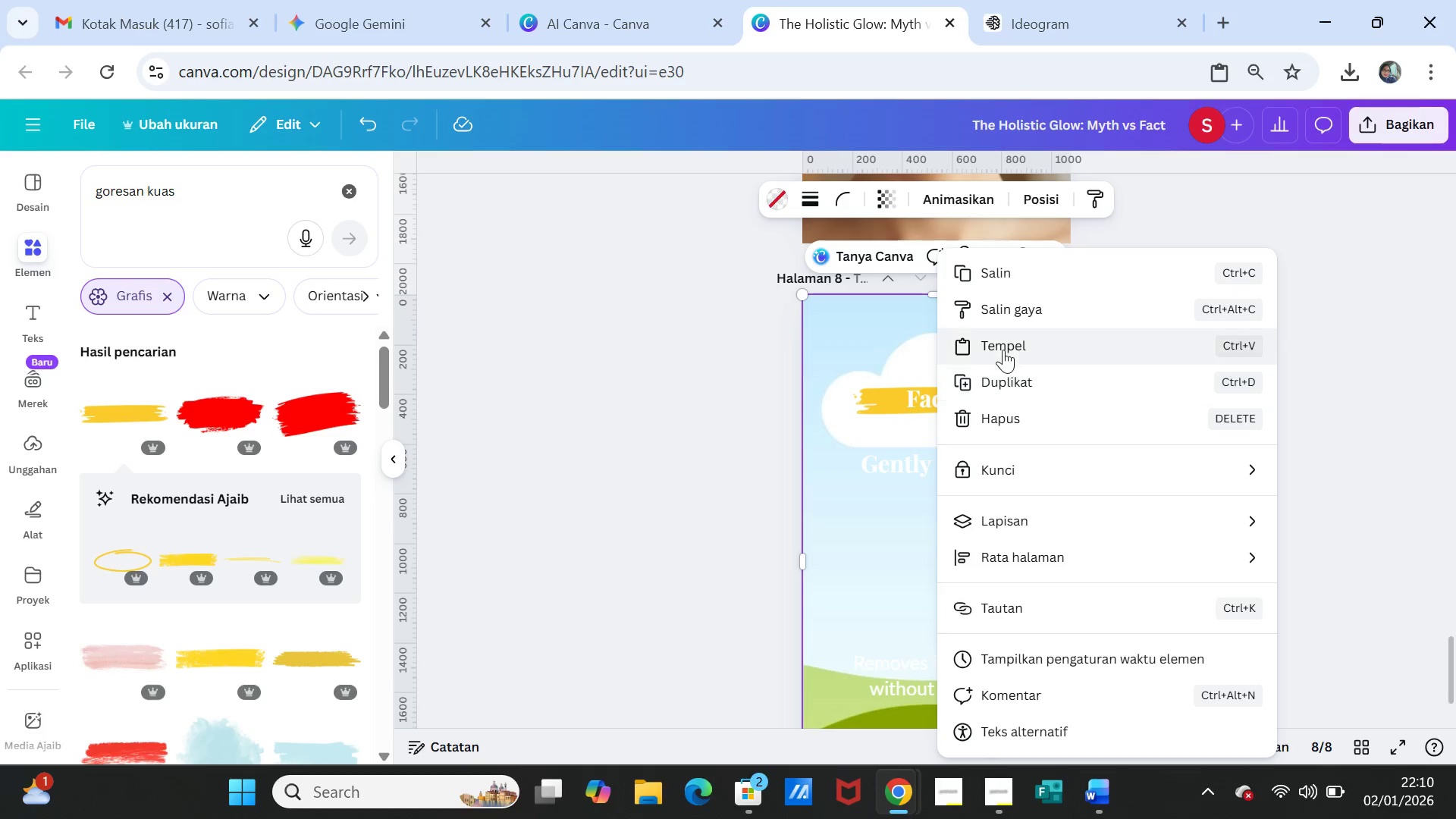 
left_click([1003, 350])
 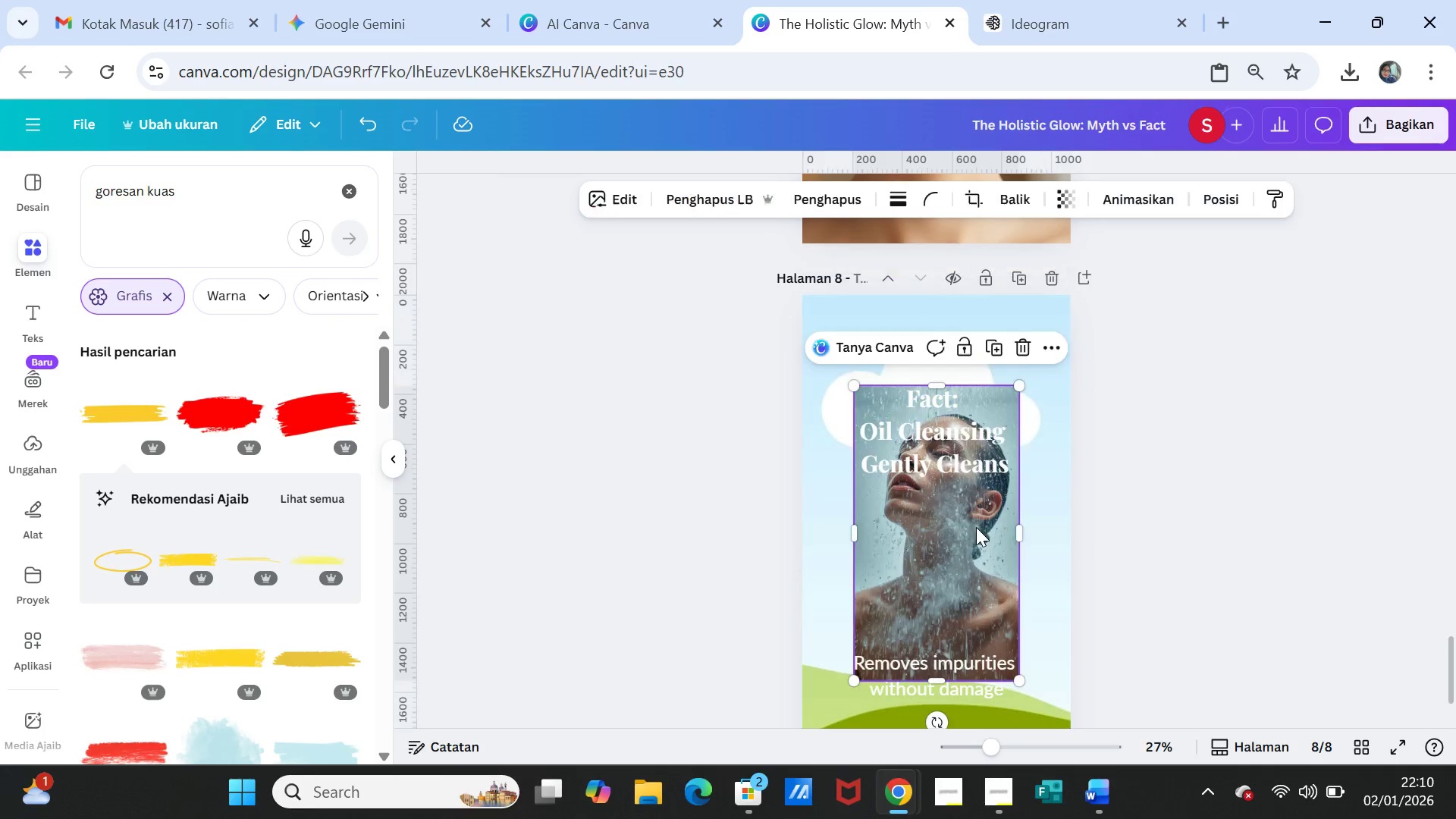 
left_click_drag(start_coordinate=[965, 526], to_coordinate=[965, 516])
 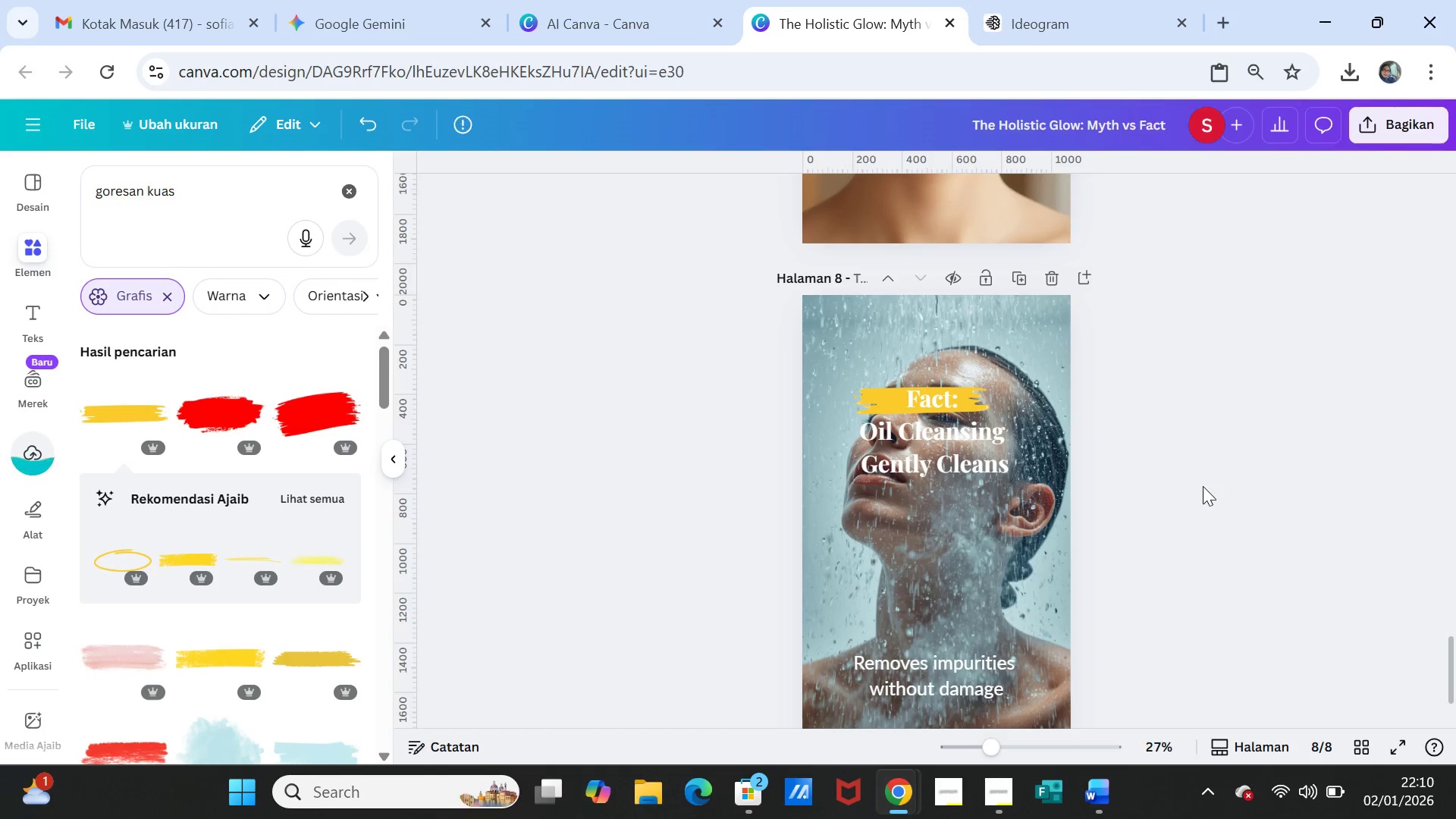 
left_click([1203, 486])
 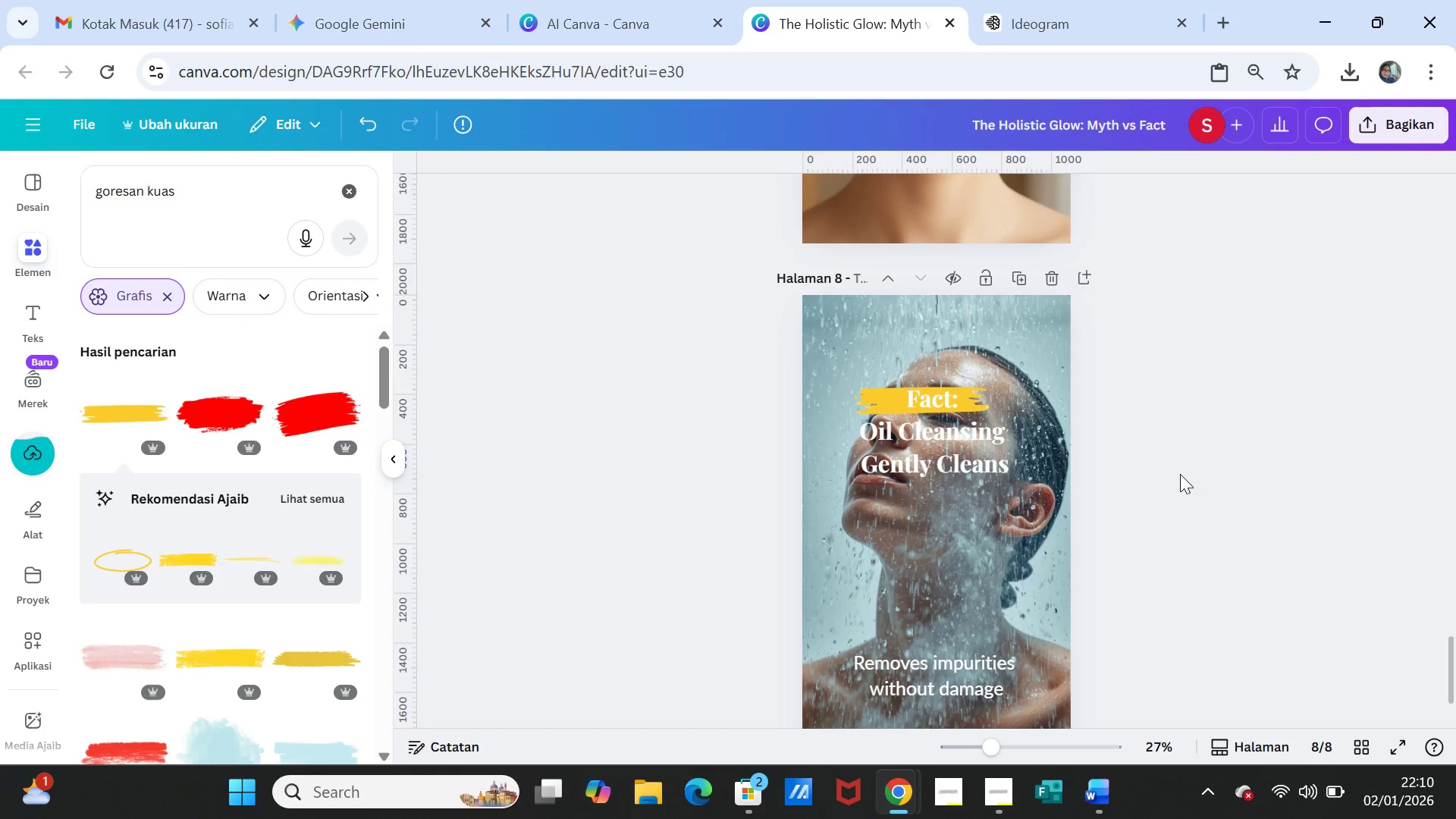 
scroll: coordinate [1182, 479], scroll_direction: up, amount: 4.0
 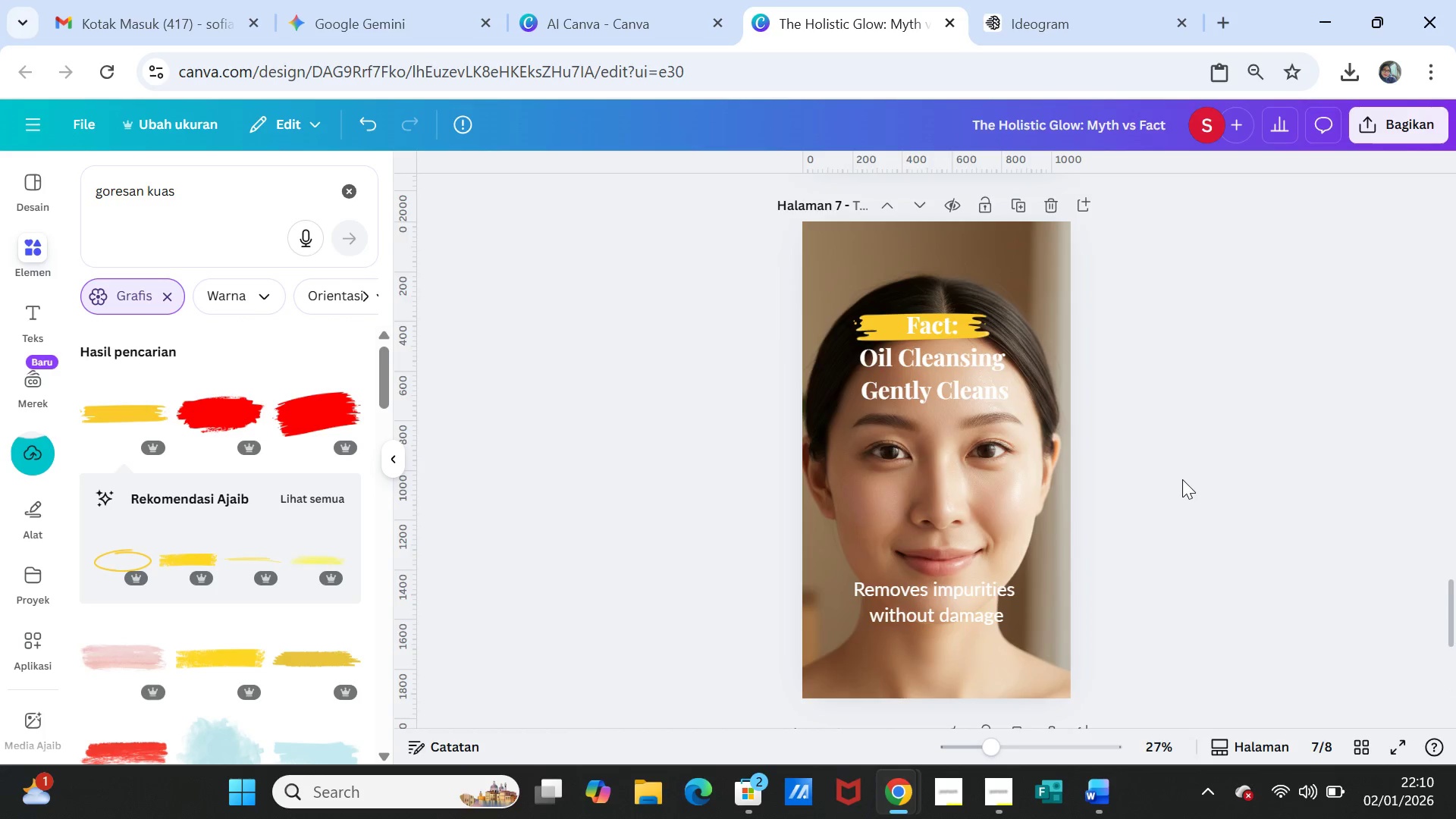 
scroll: coordinate [1182, 479], scroll_direction: down, amount: 4.0
 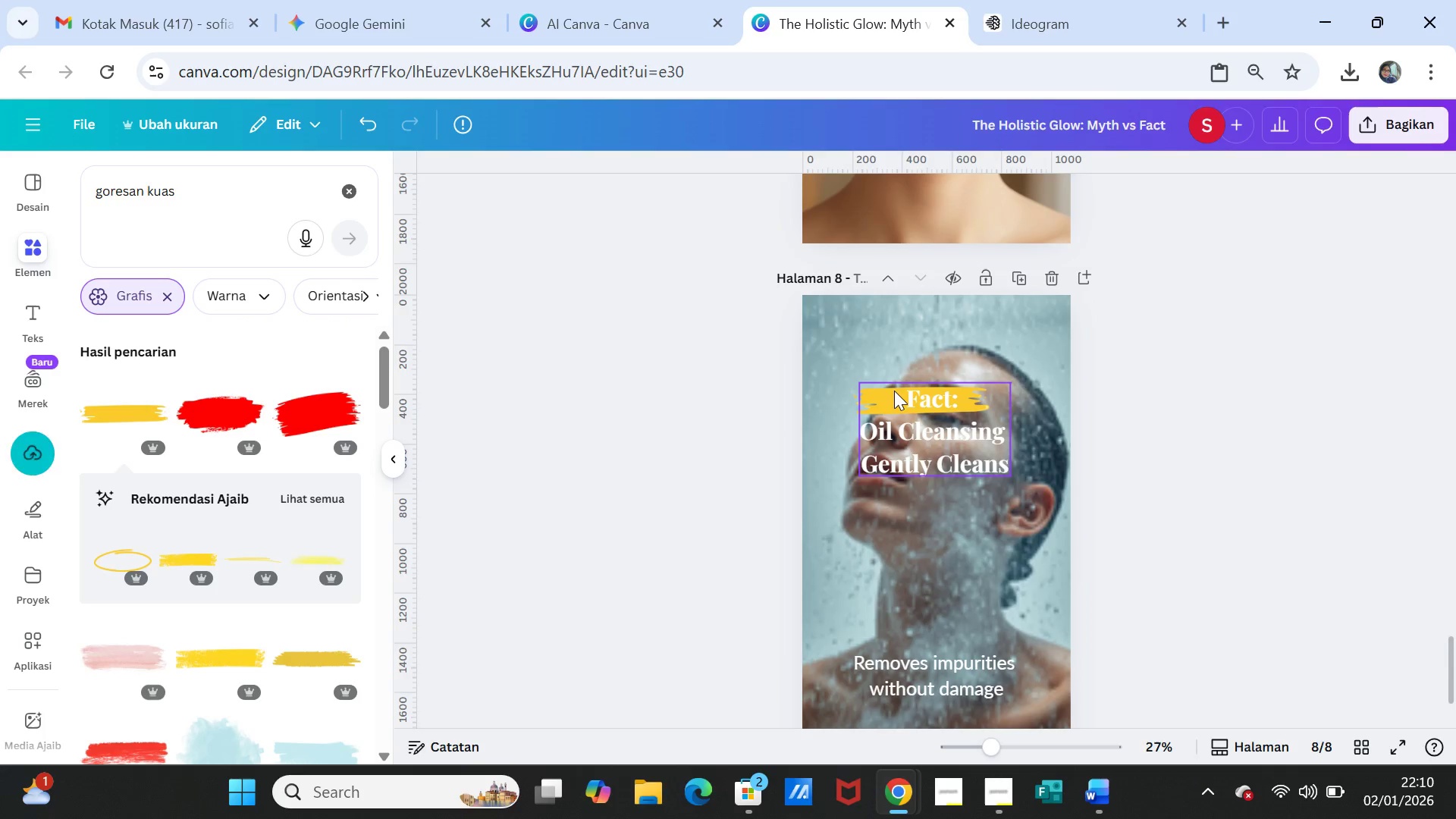 
left_click([894, 394])
 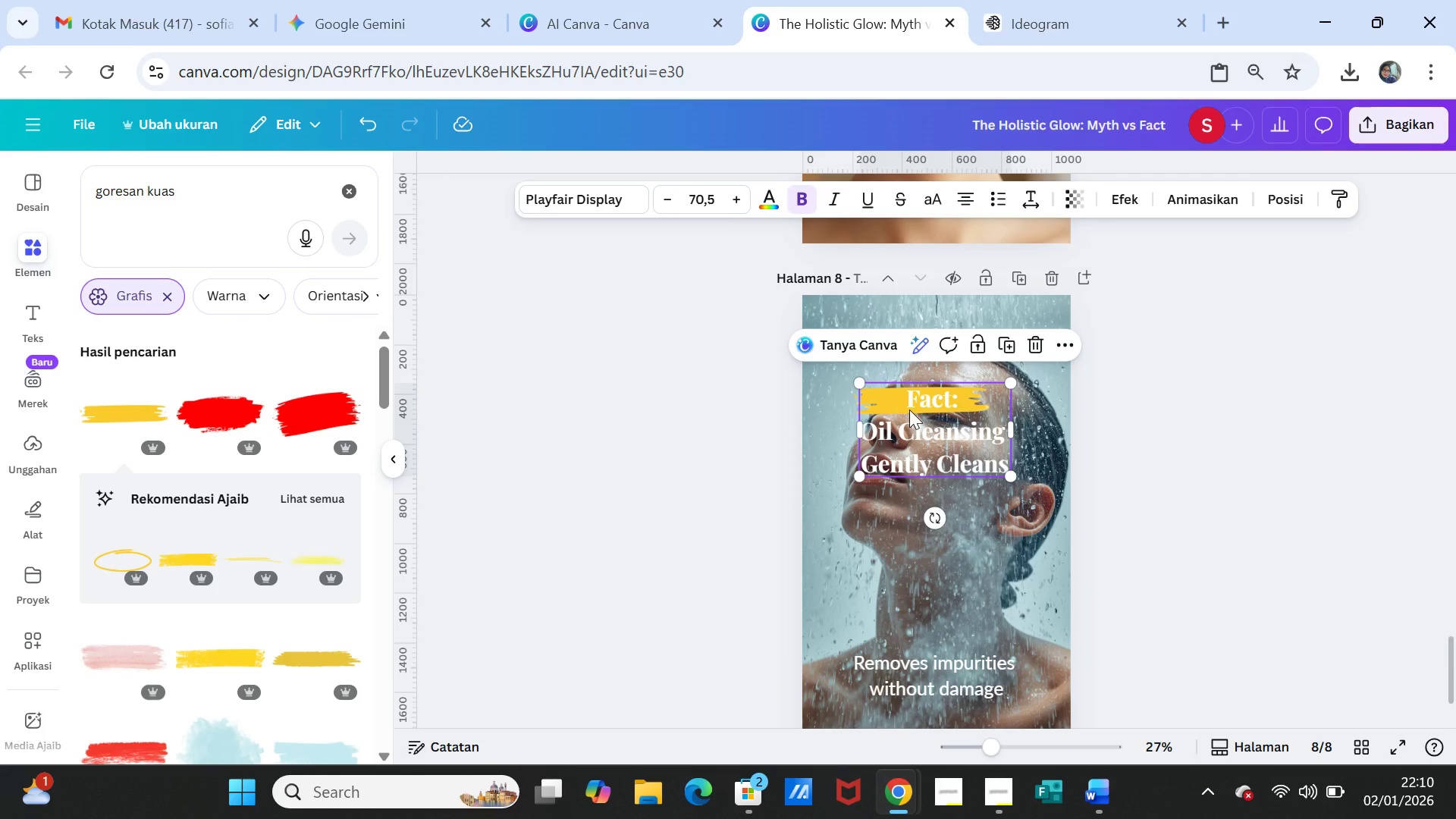 
left_click_drag(start_coordinate=[909, 410], to_coordinate=[918, 458])
 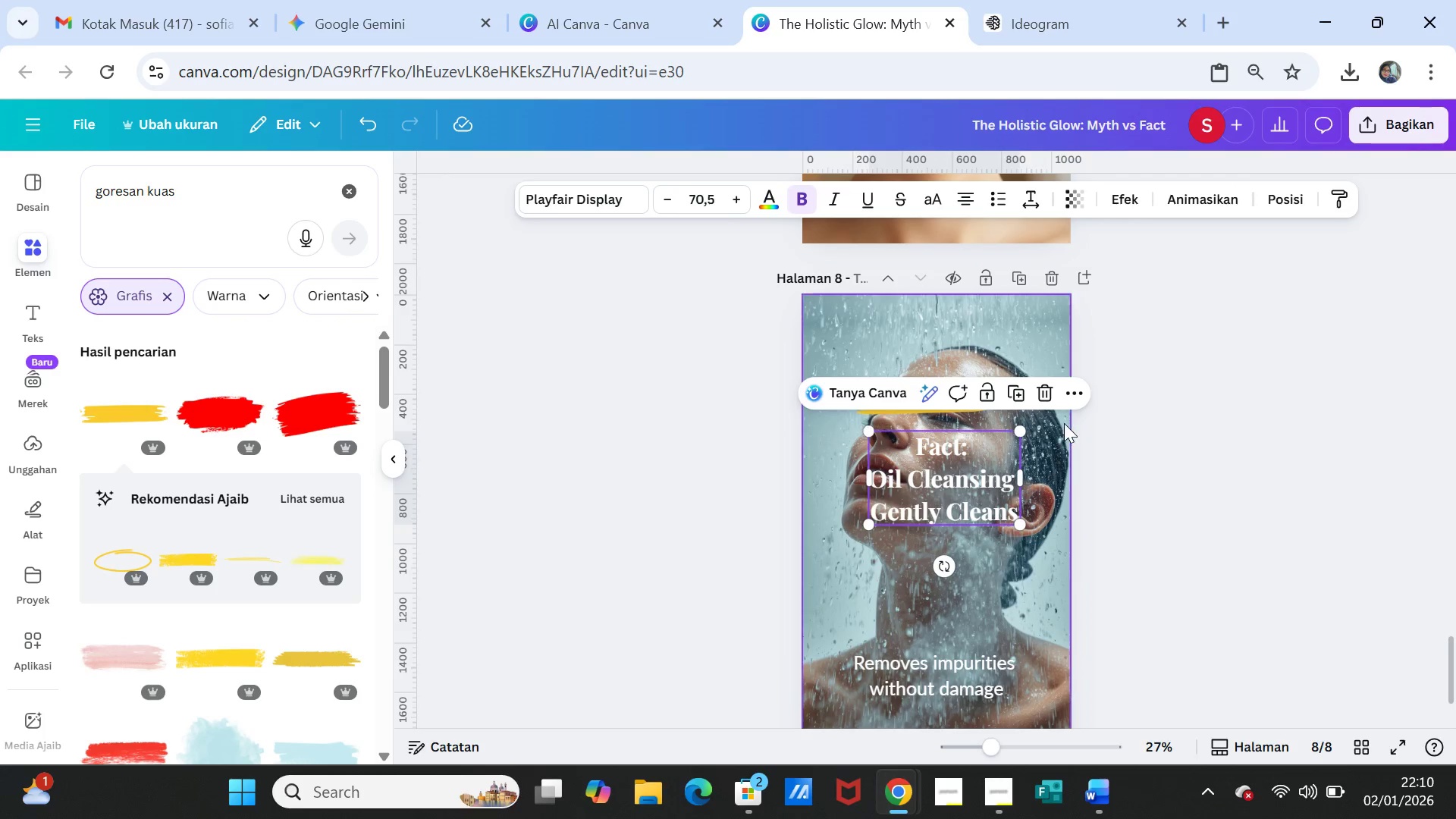 
left_click([1064, 423])
 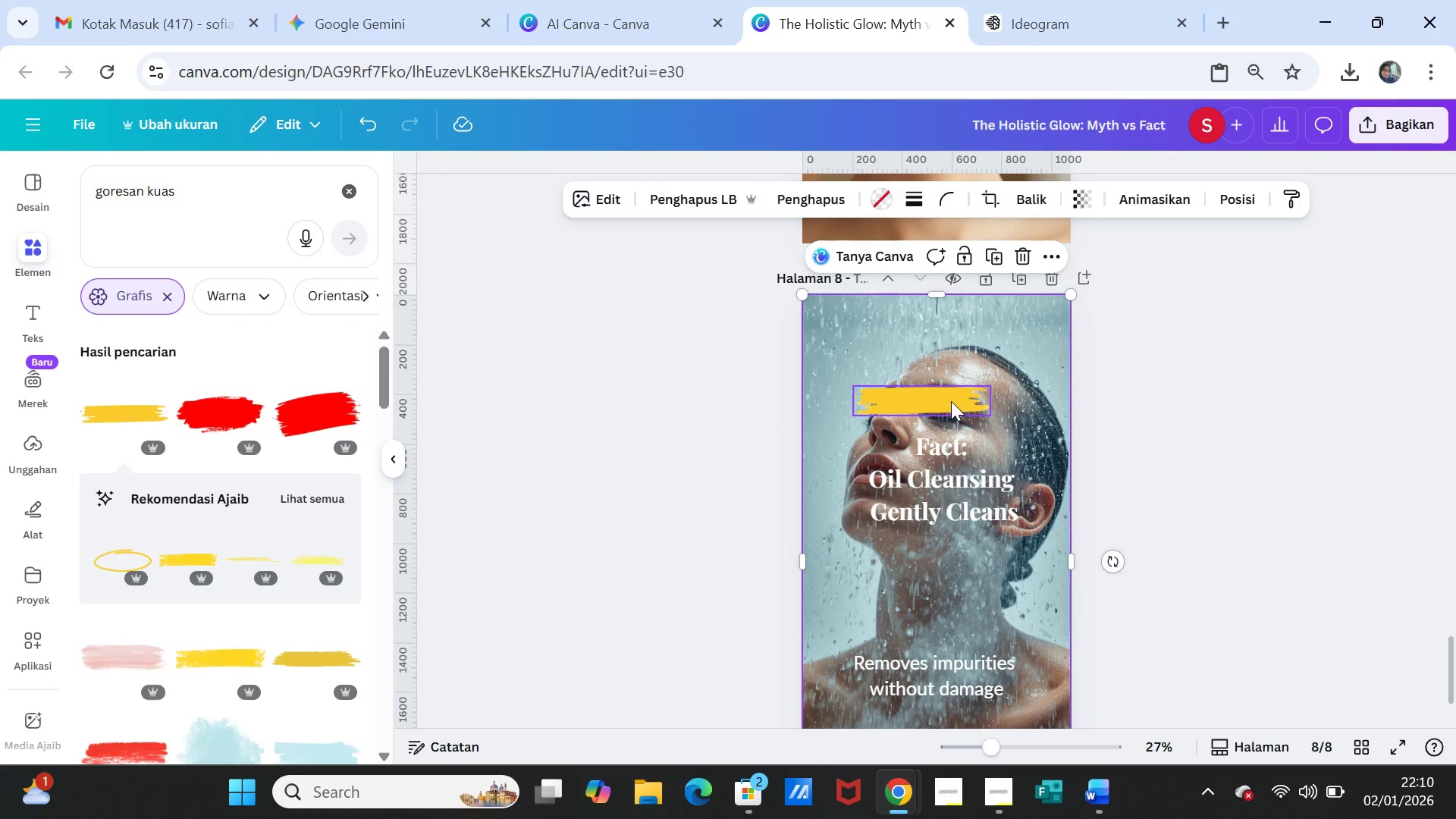 
left_click([951, 401])
 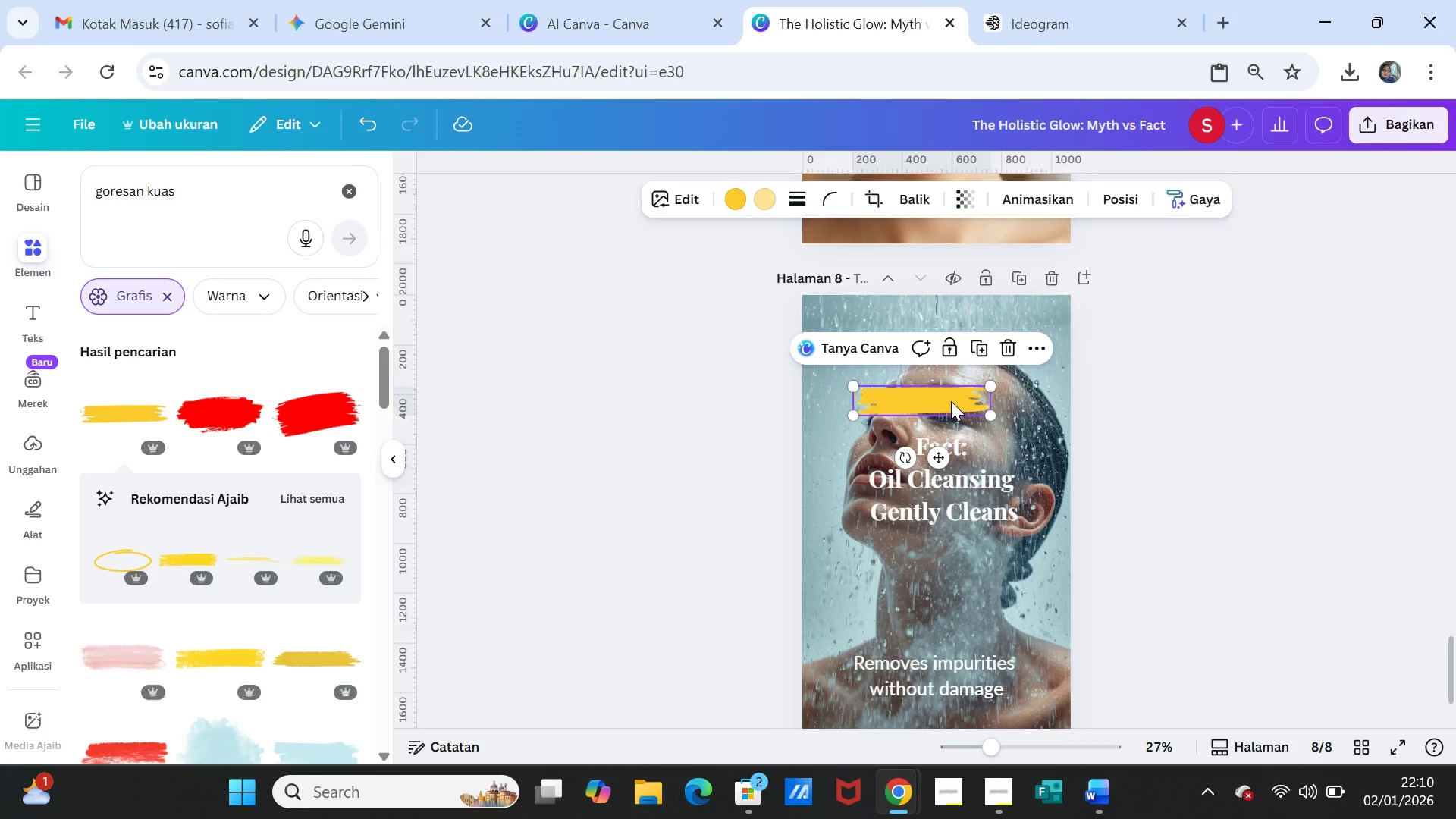 
key(Delete)
 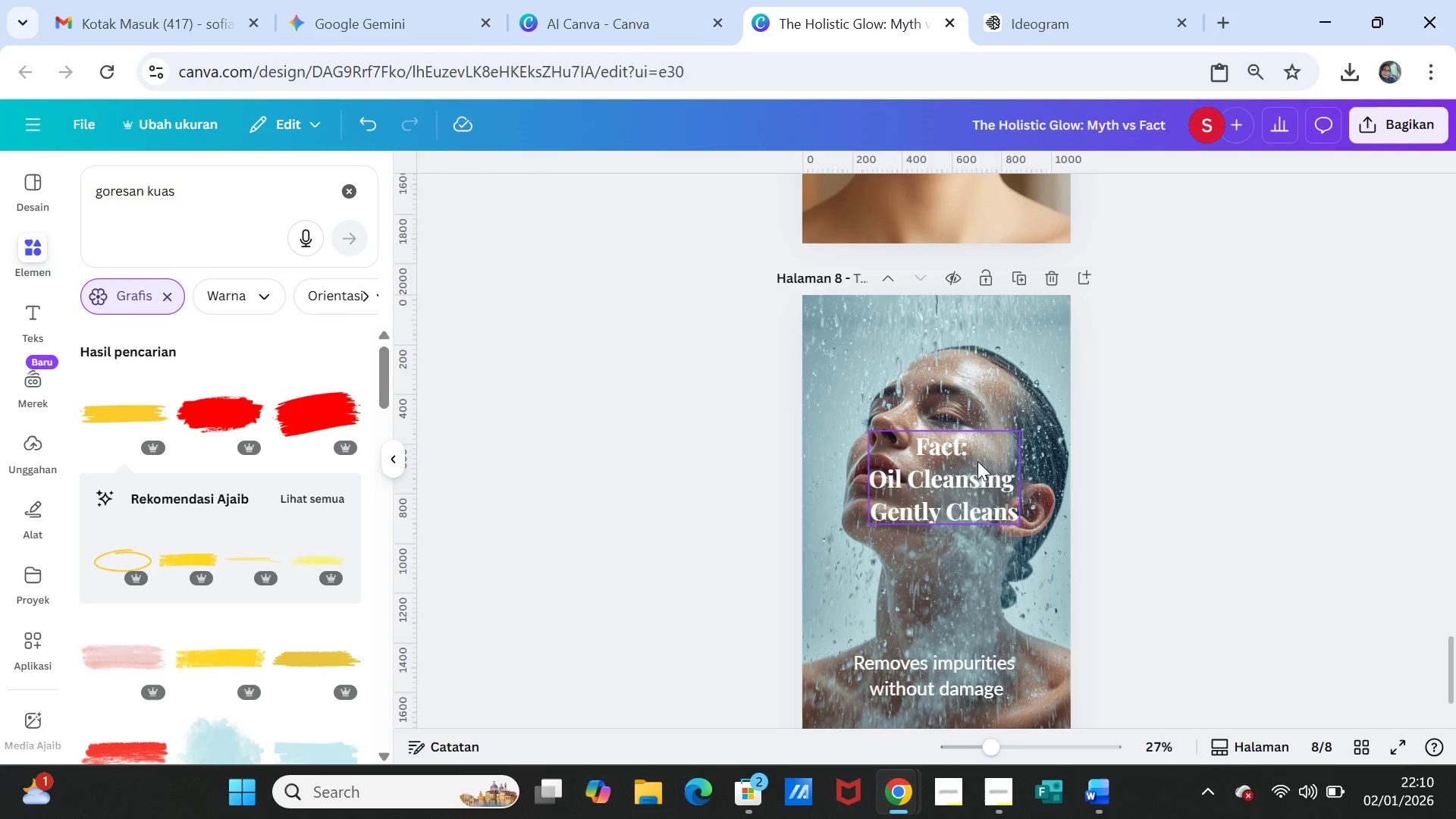 
left_click_drag(start_coordinate=[977, 461], to_coordinate=[970, 407])
 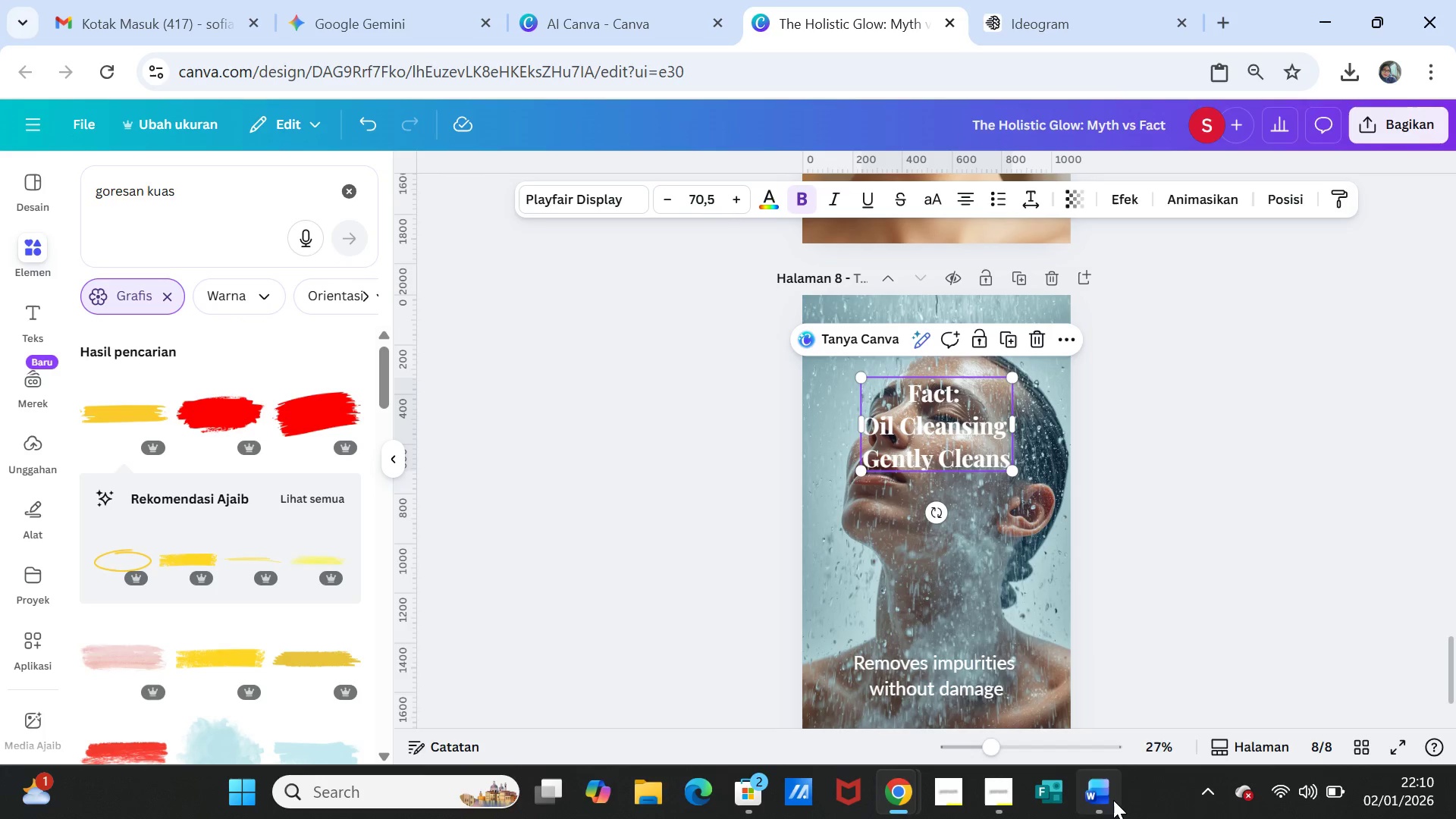 
left_click([1113, 800])
 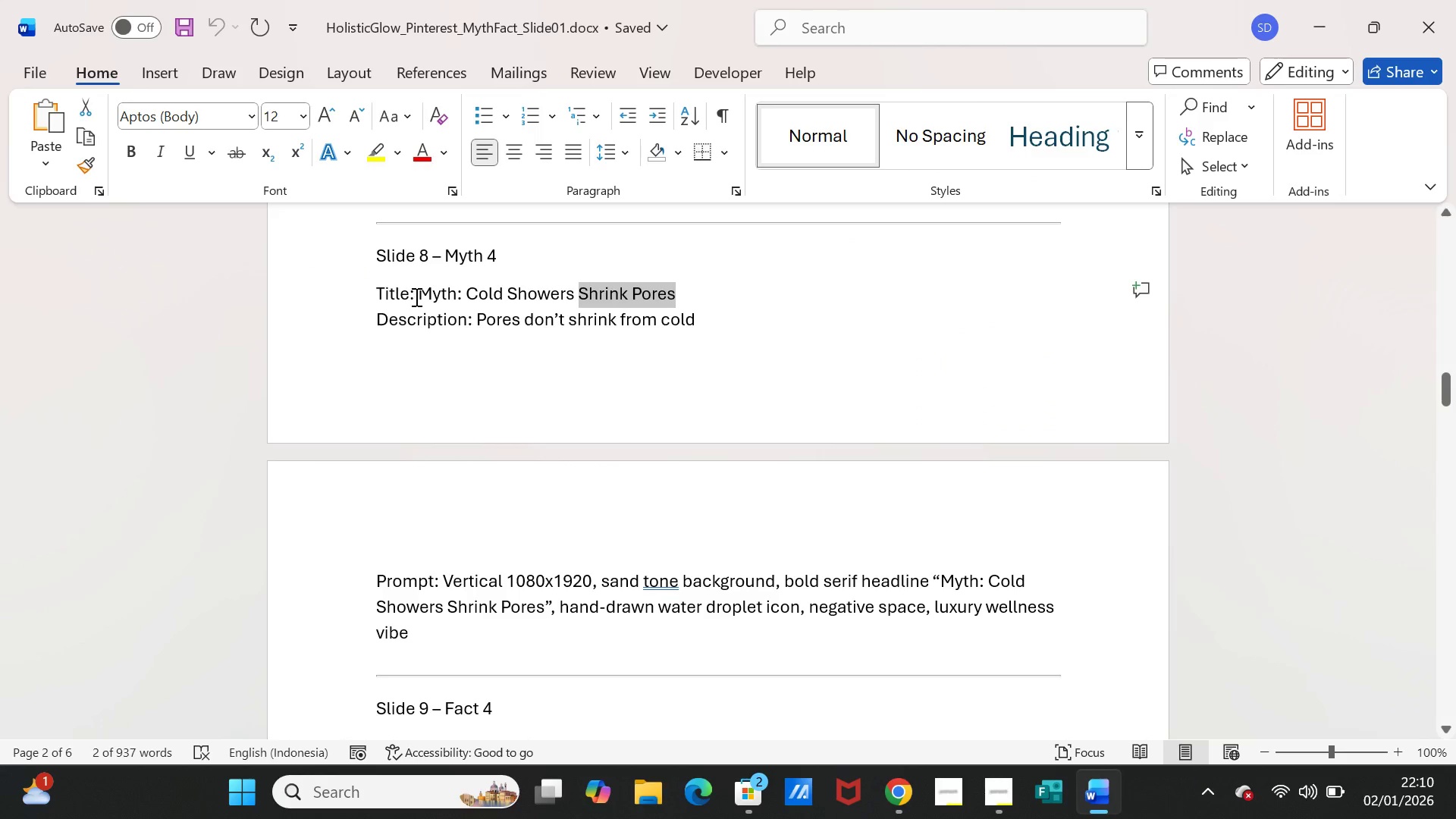 
left_click_drag(start_coordinate=[418, 297], to_coordinate=[664, 287])
 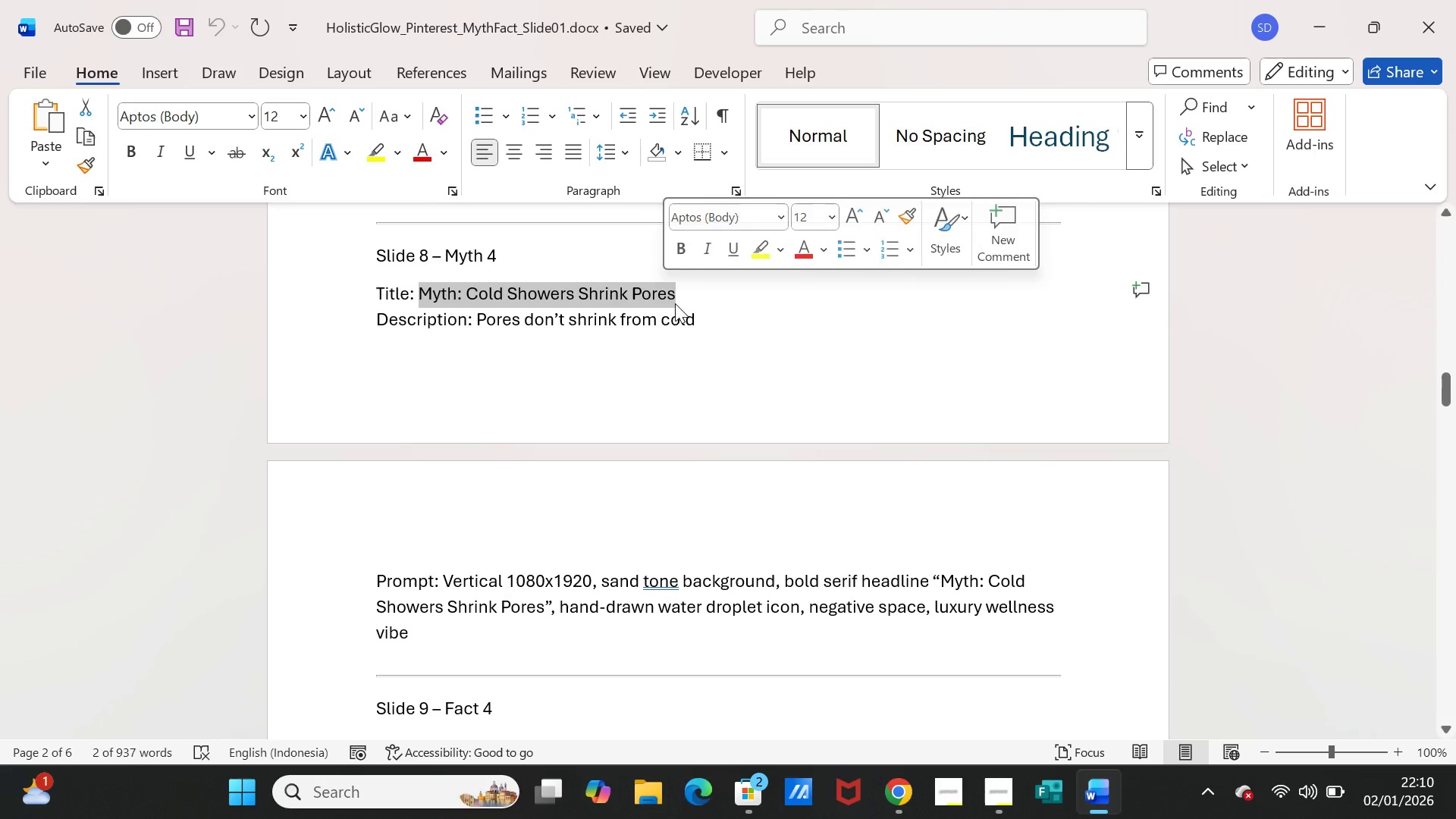 
key(Control+C)
 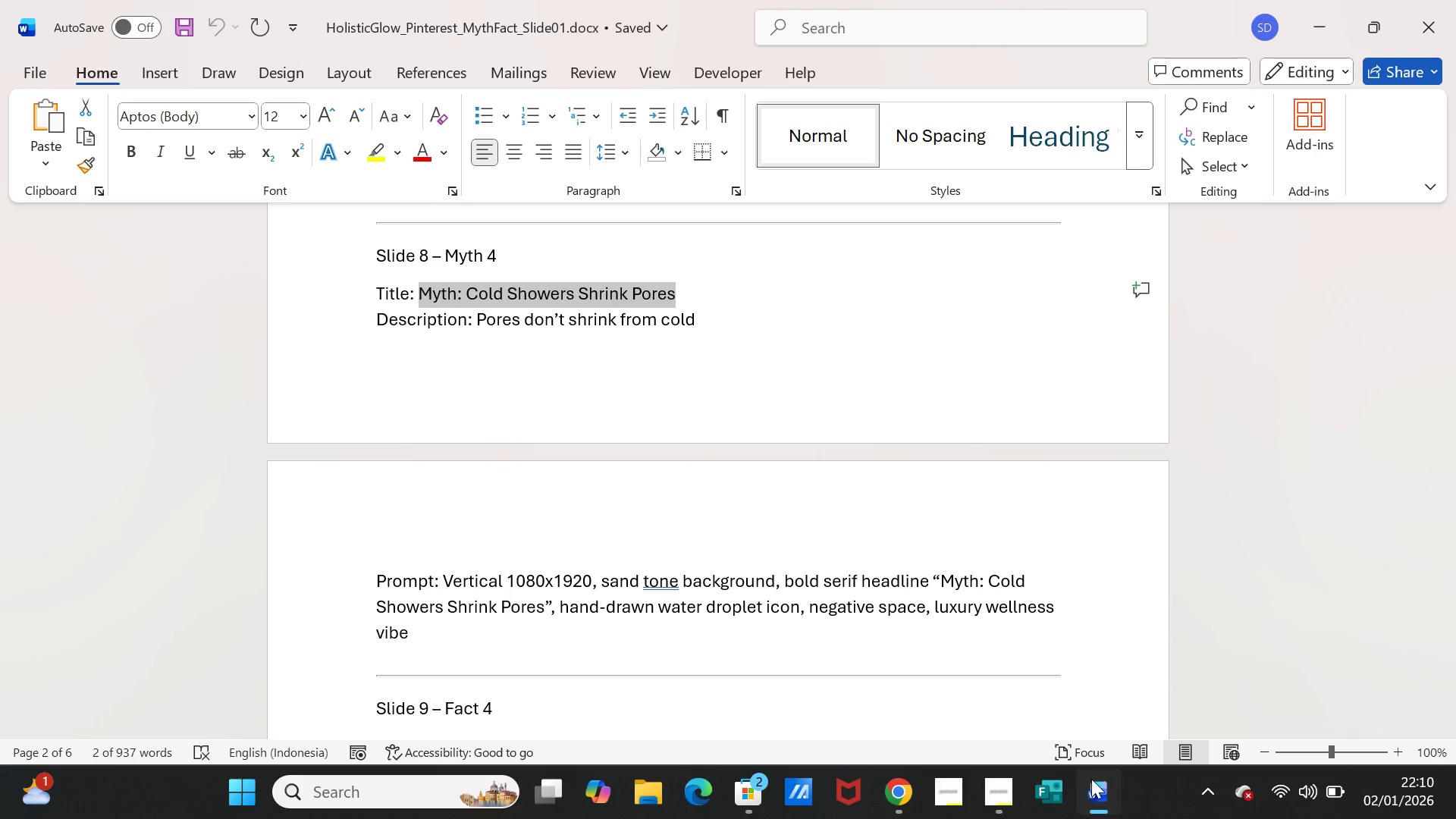 
left_click([1091, 779])
 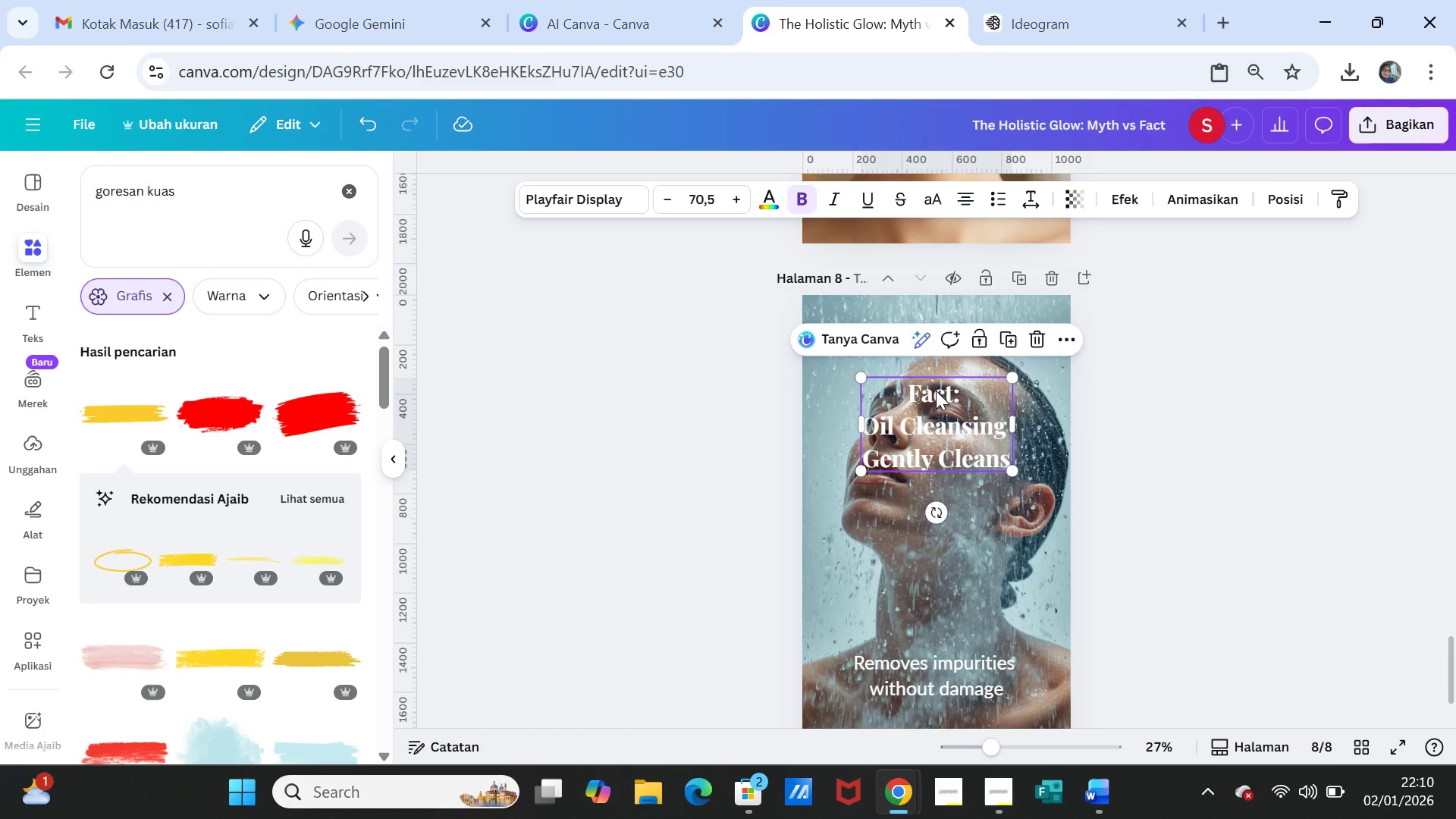 
double_click([936, 391])
 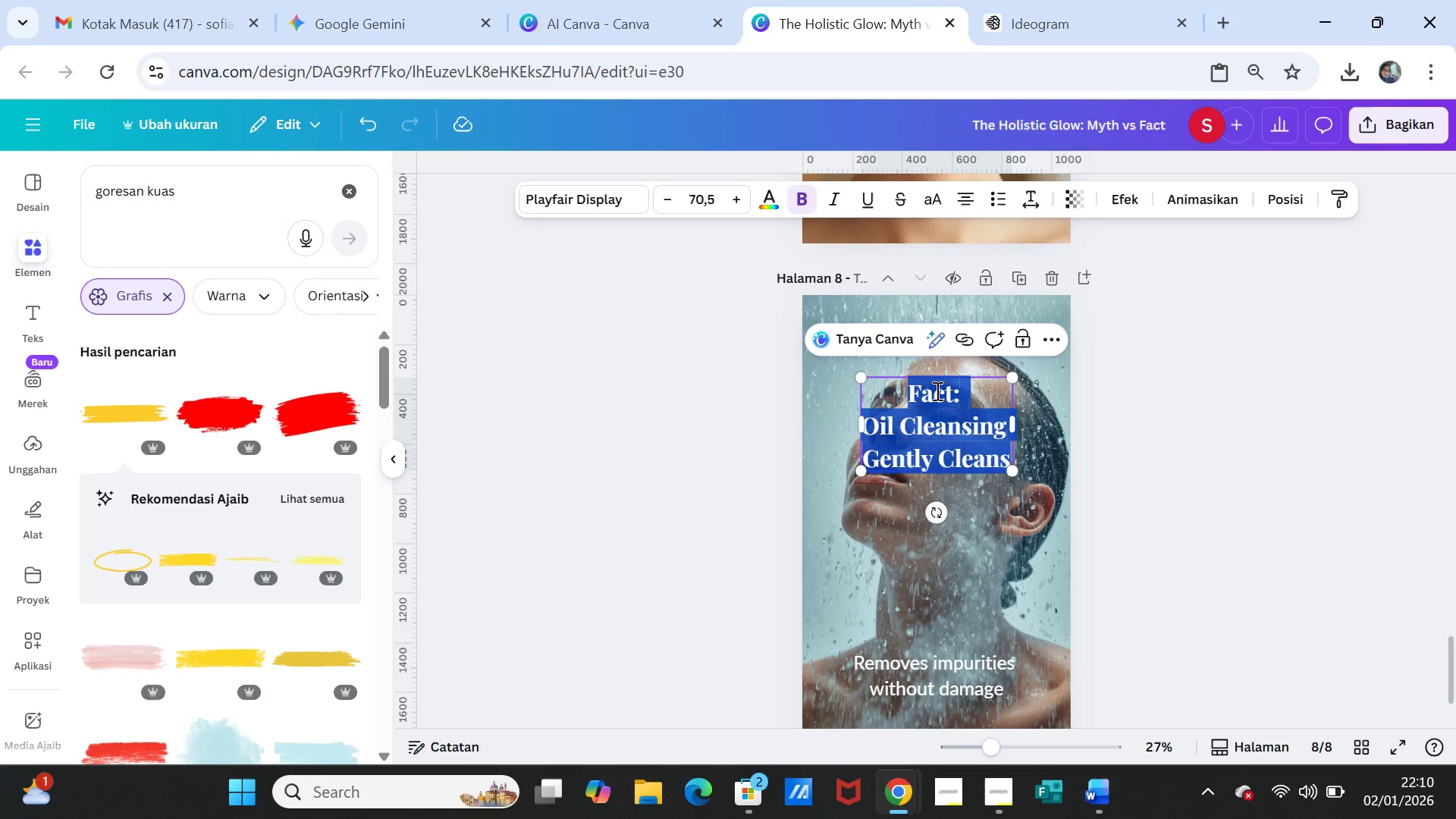 
key(Control+V)
 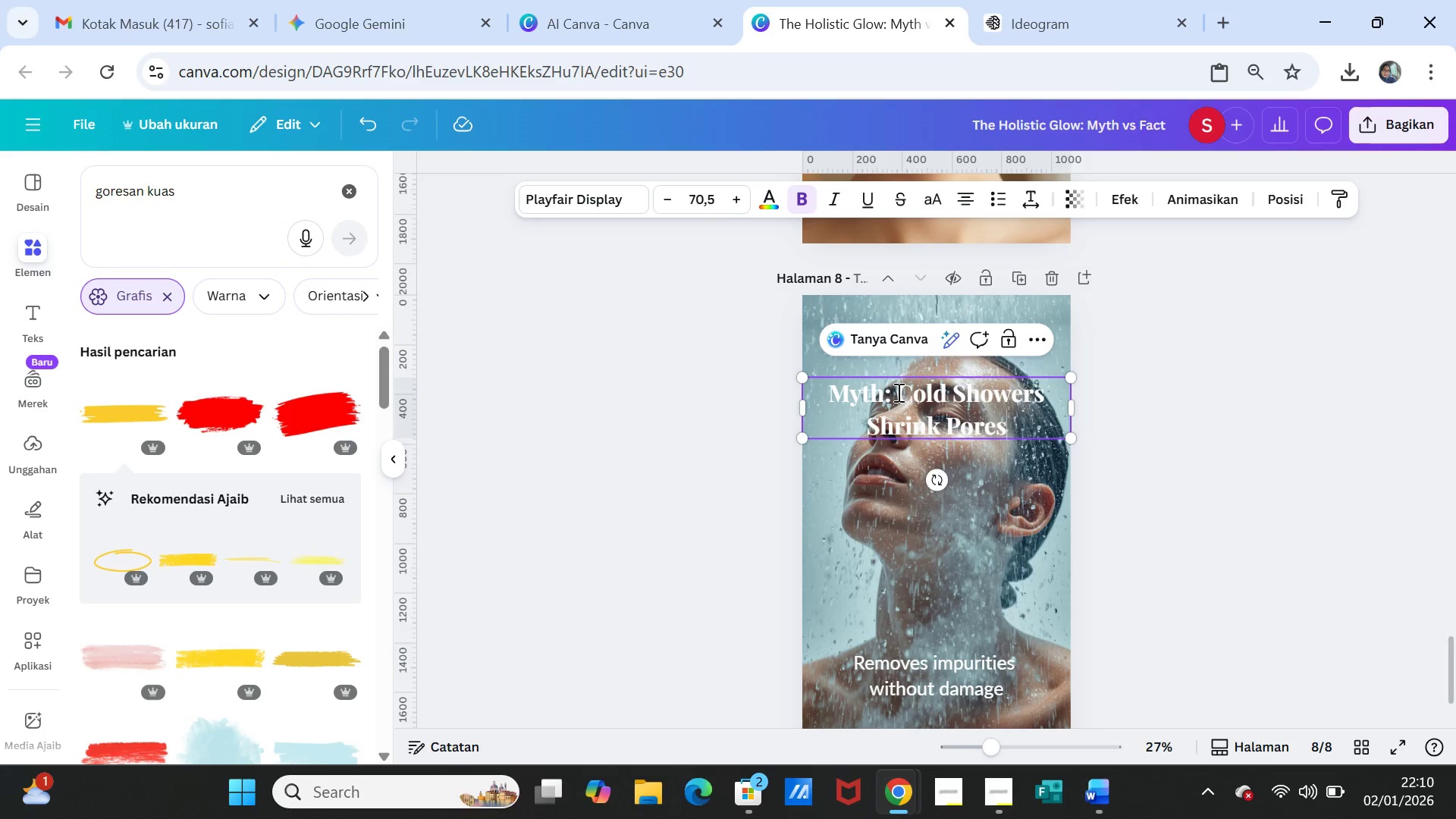 
left_click([897, 392])
 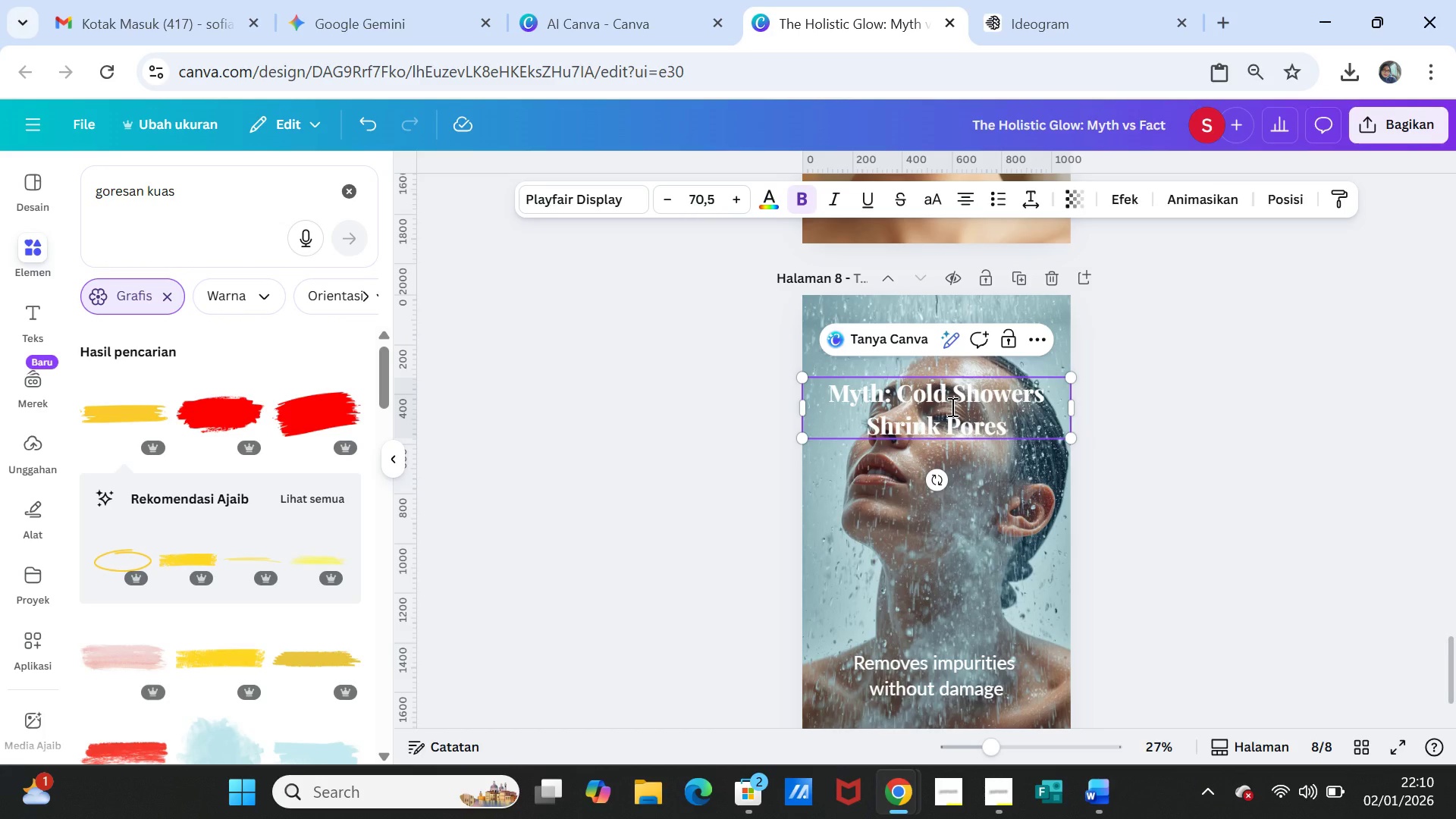 
key(Enter)
 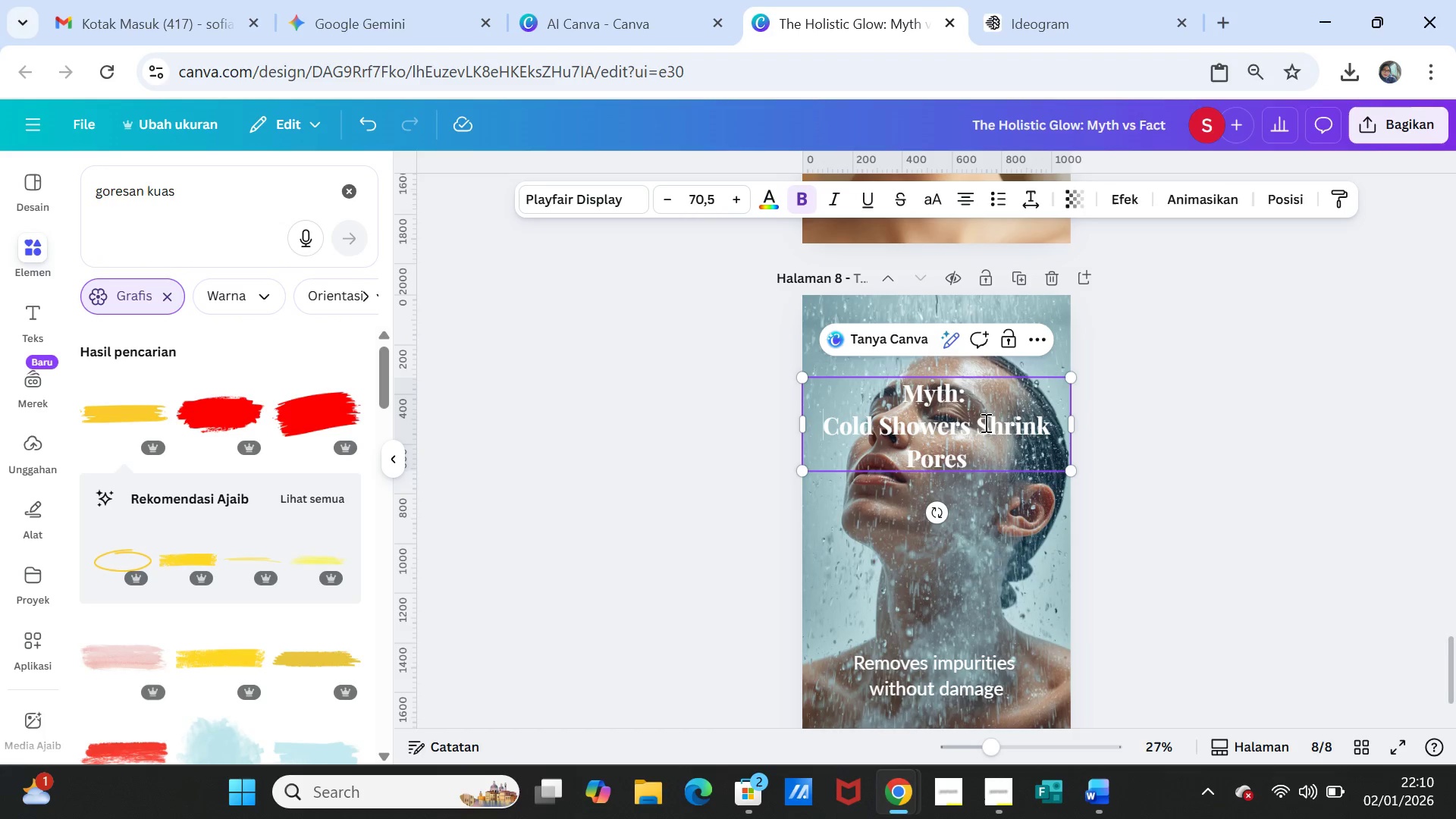 
left_click([974, 422])
 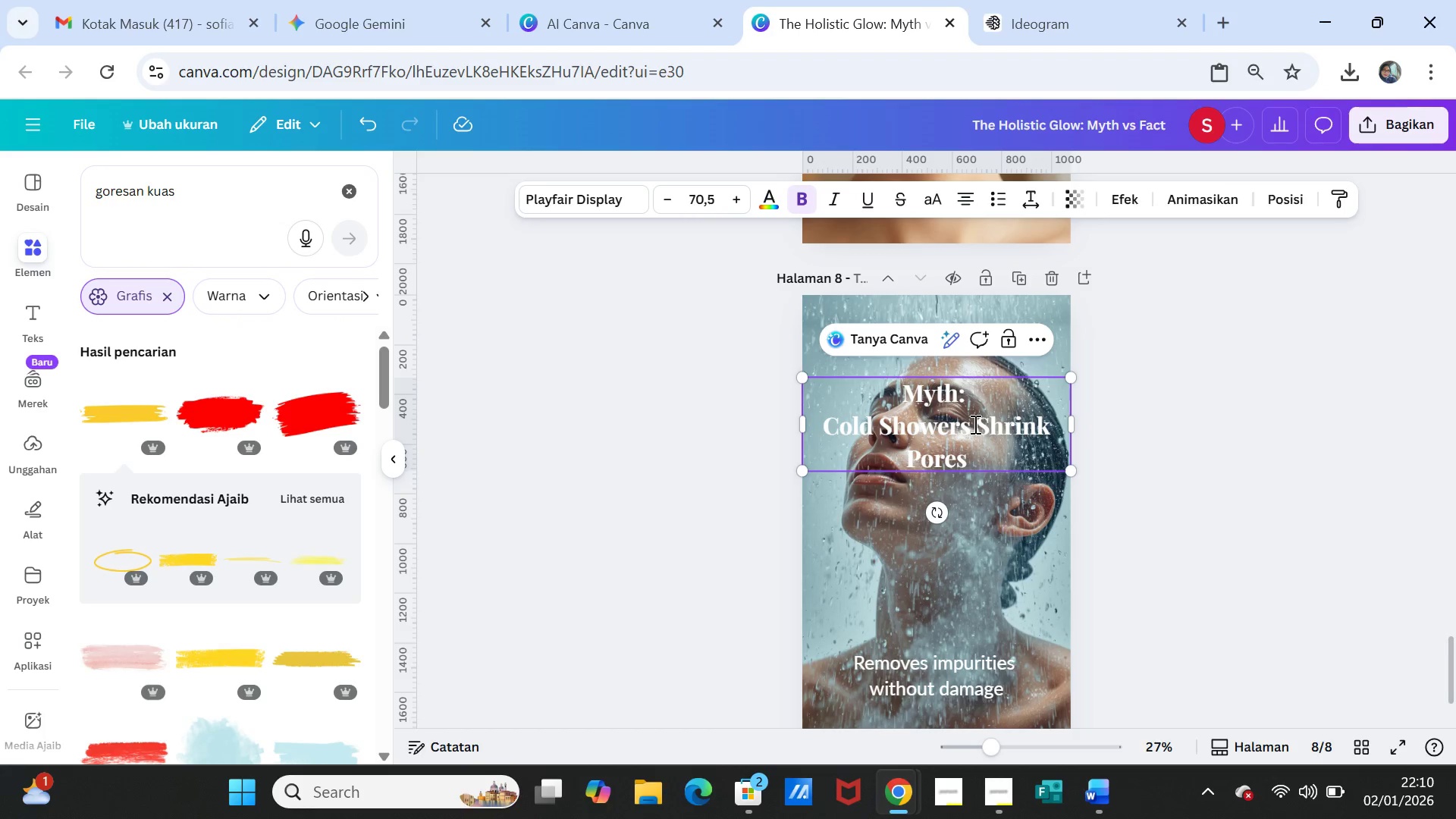 
key(Enter)
 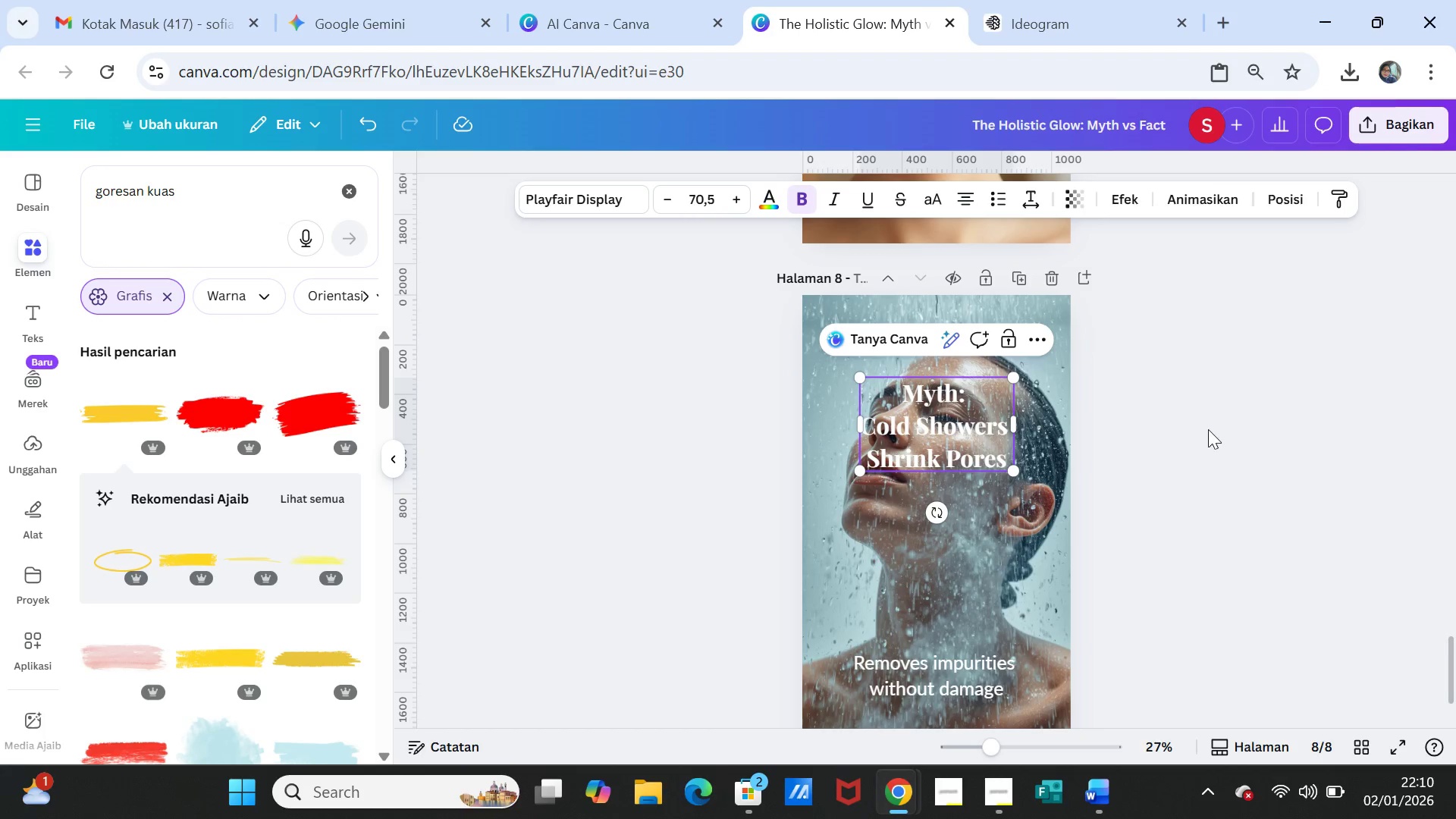 
left_click([1210, 430])
 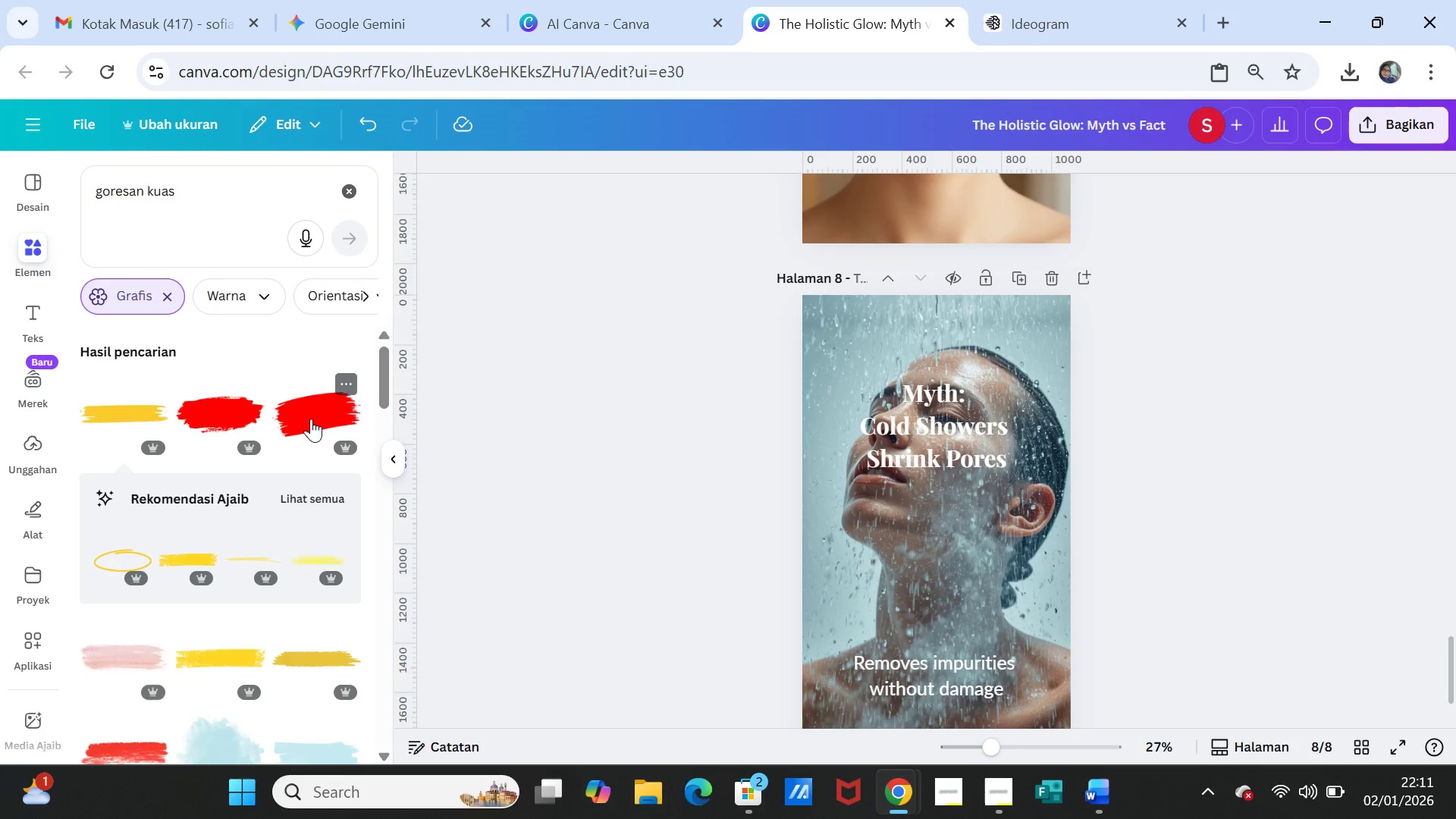 
scroll: coordinate [1176, 372], scroll_direction: up, amount: 8.0
 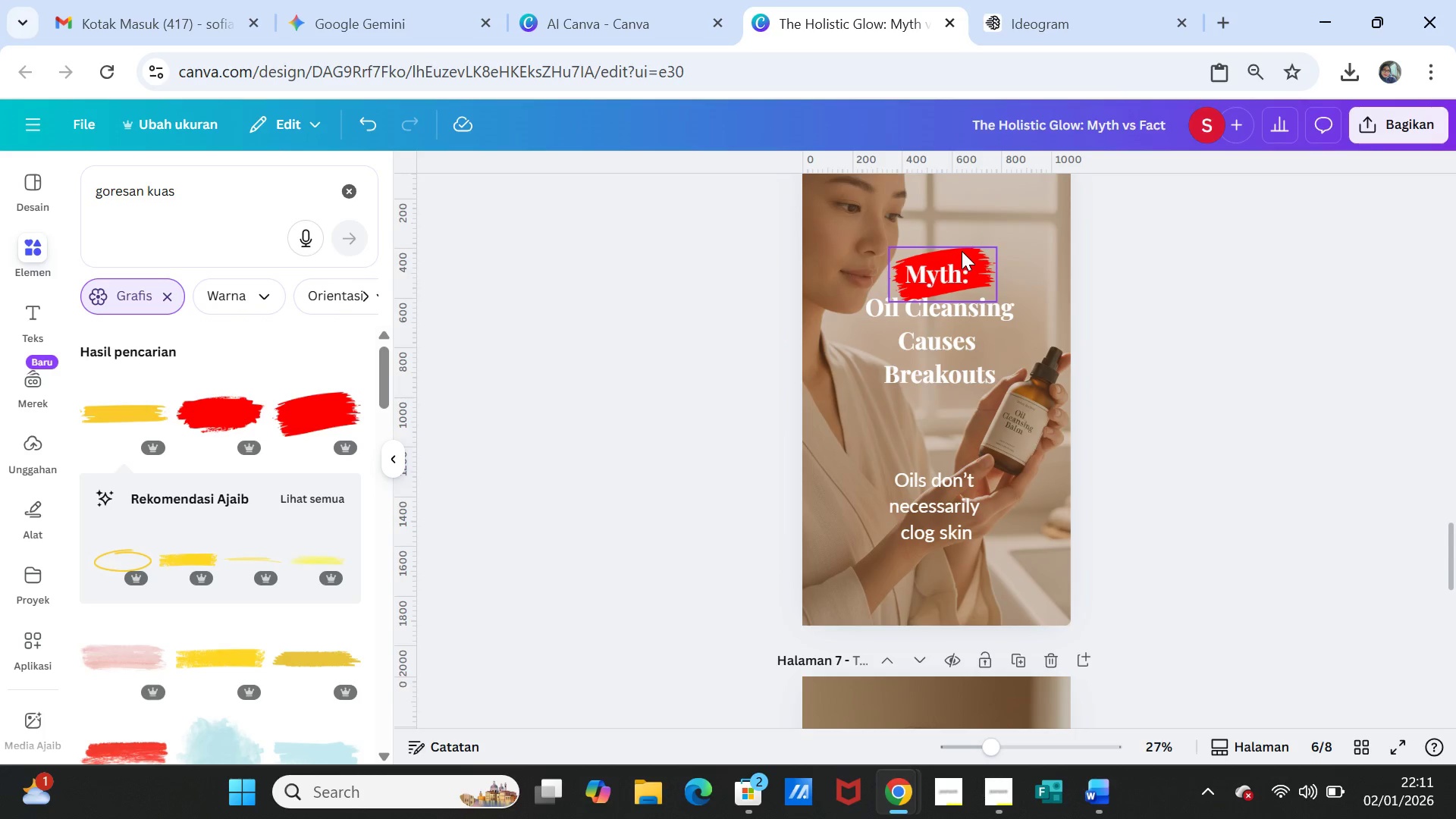 
left_click([962, 251])
 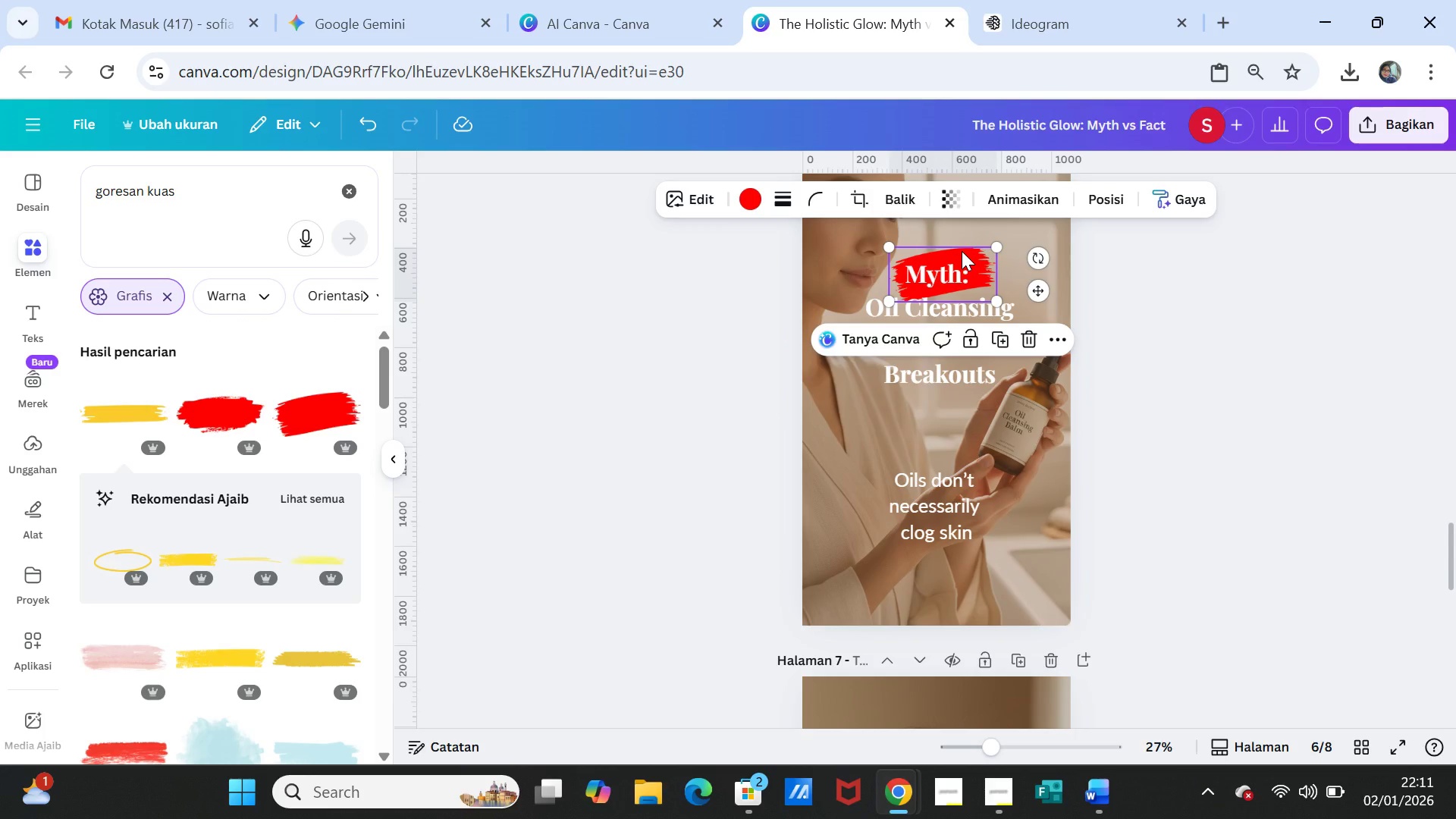 
right_click([962, 251])
 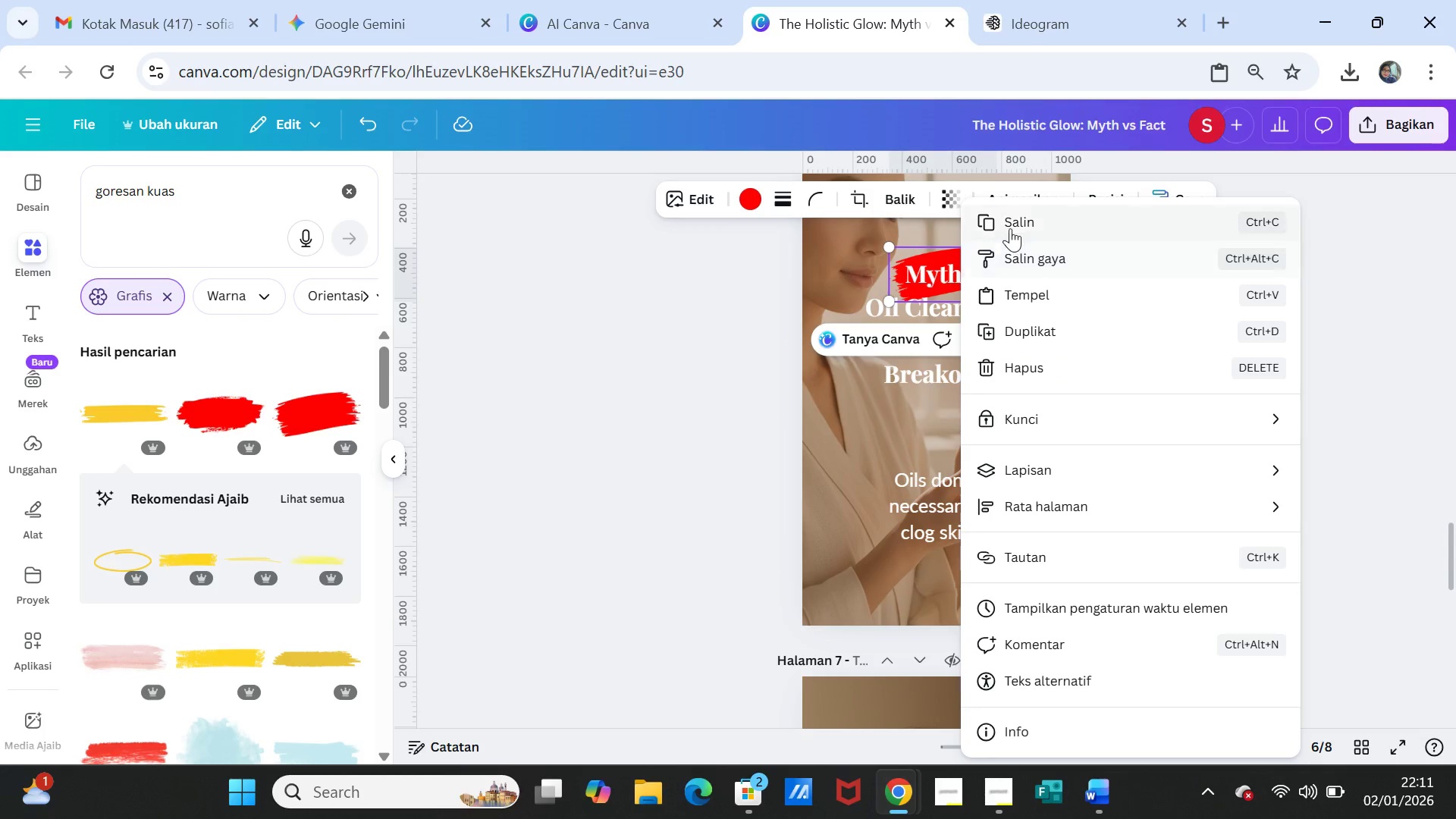 
left_click([1017, 217])
 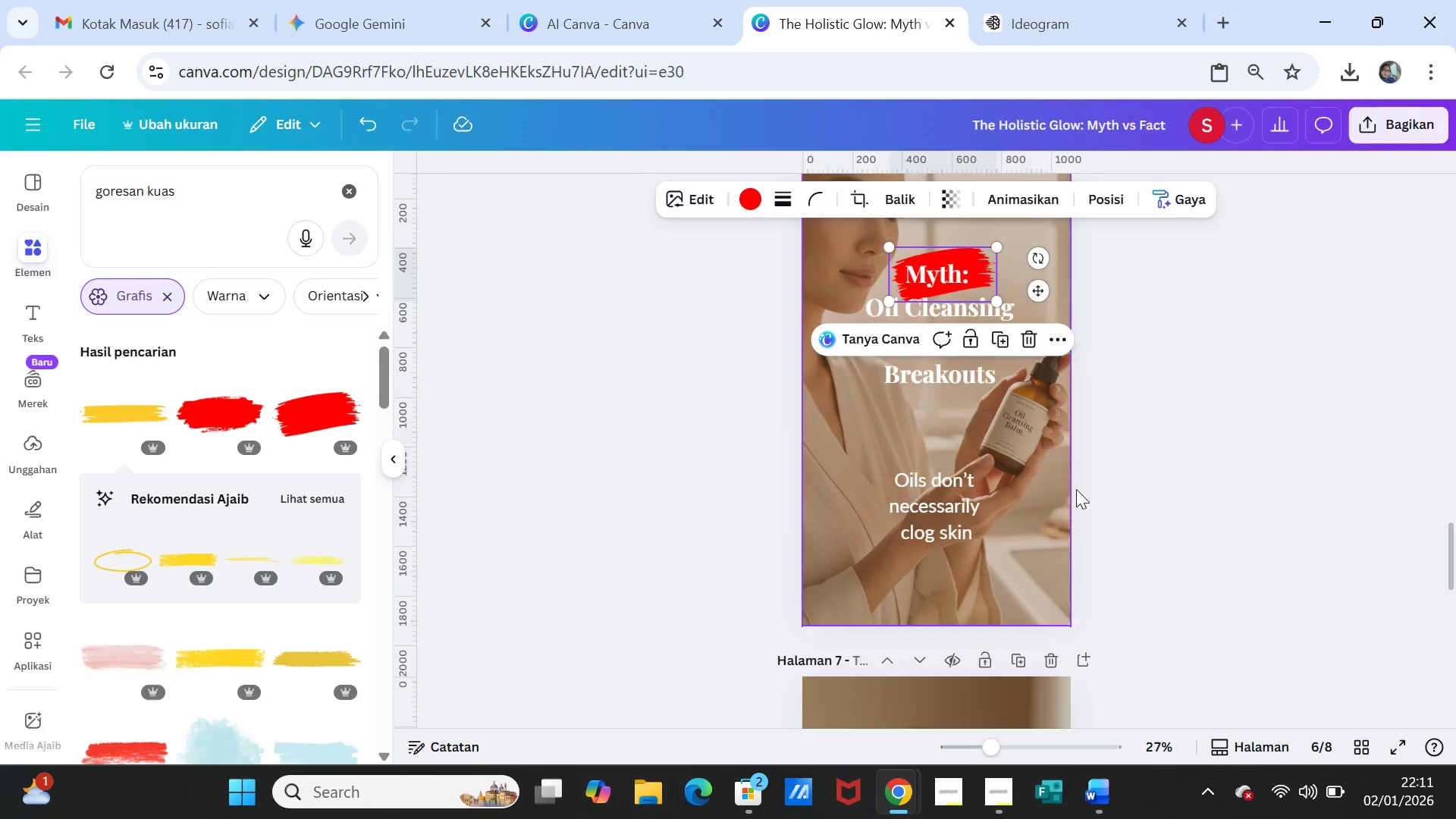 
scroll: coordinate [1072, 540], scroll_direction: down, amount: 9.0
 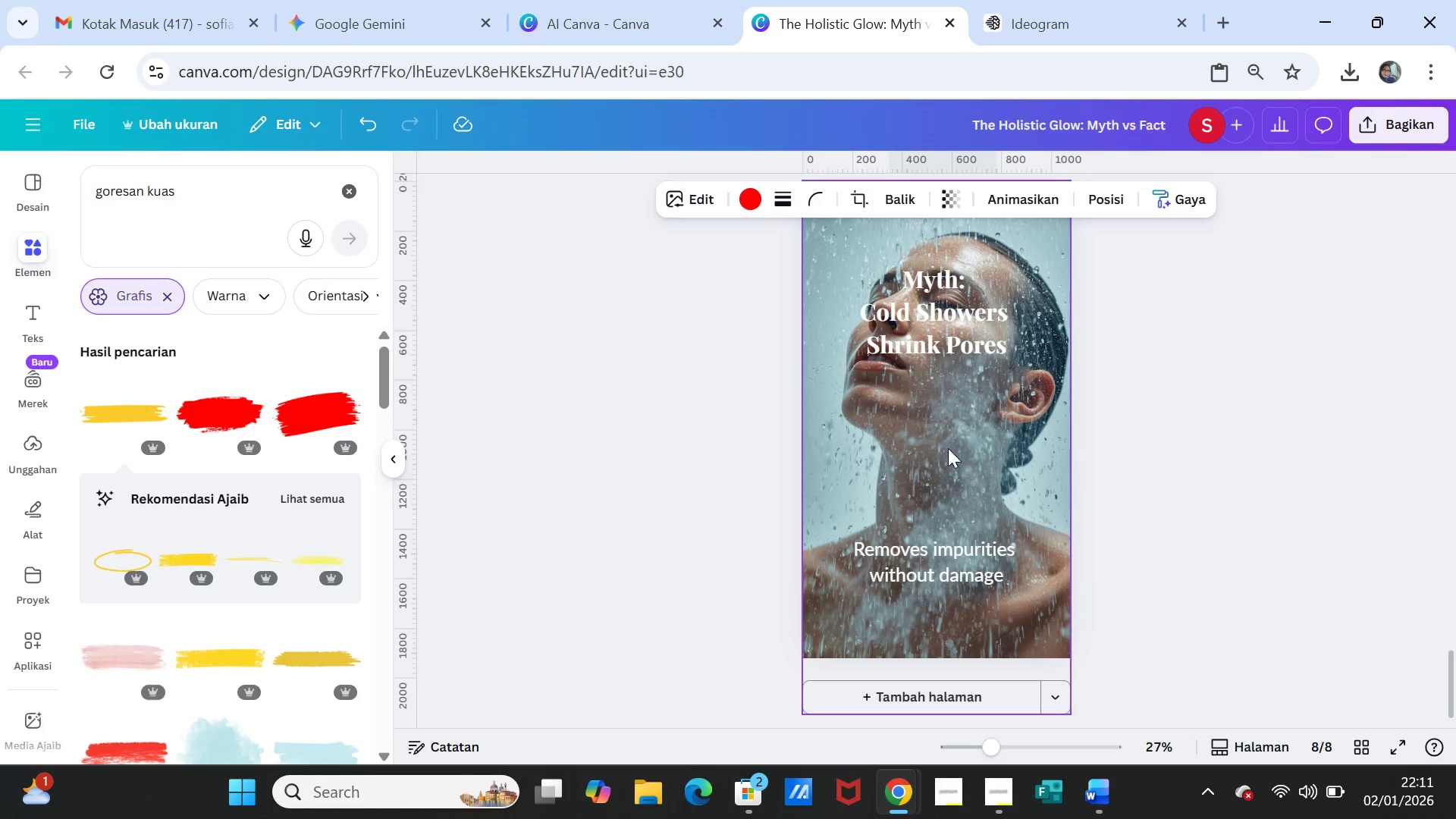 
scroll: coordinate [948, 448], scroll_direction: up, amount: 1.0
 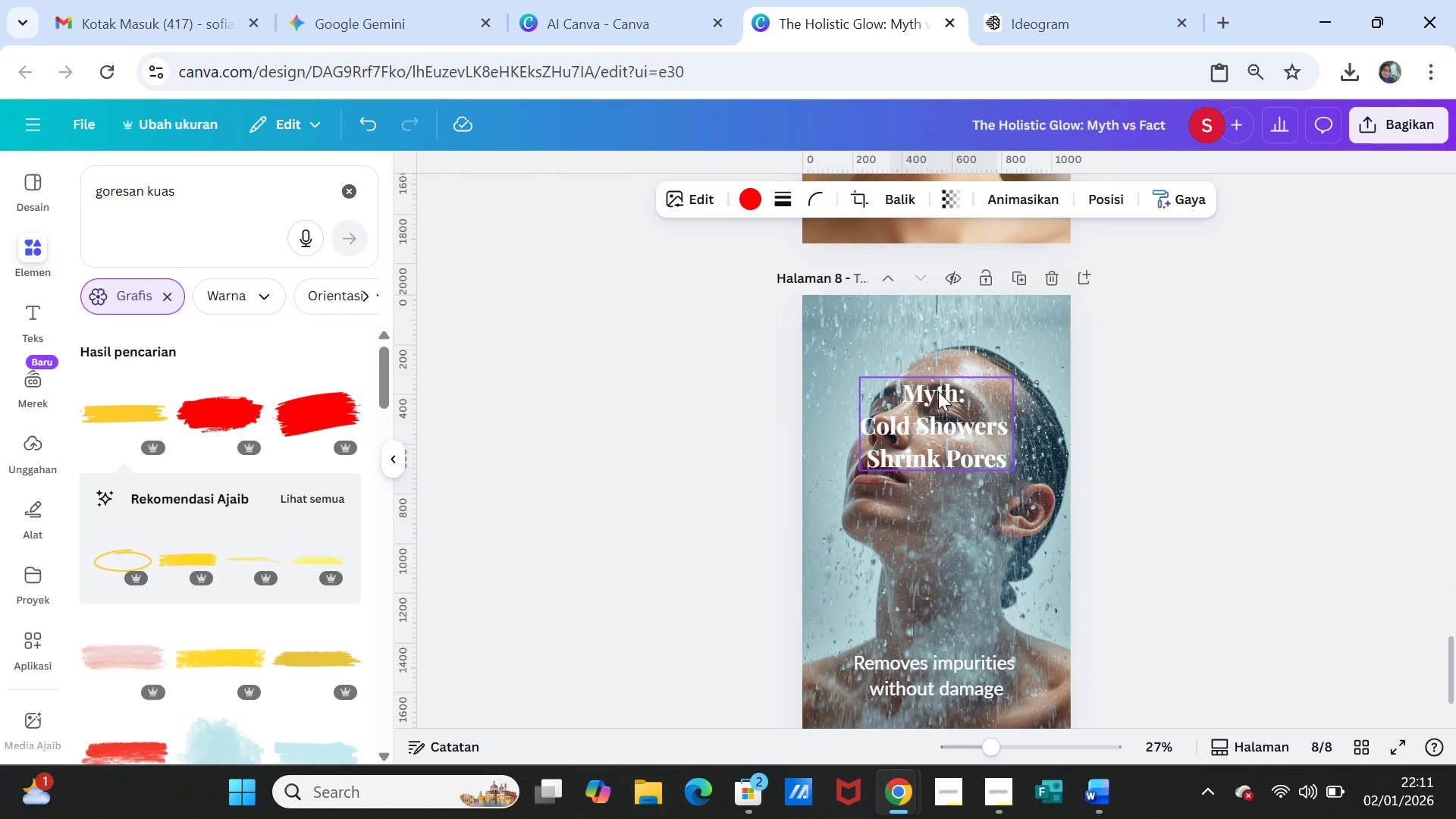 
left_click([938, 391])
 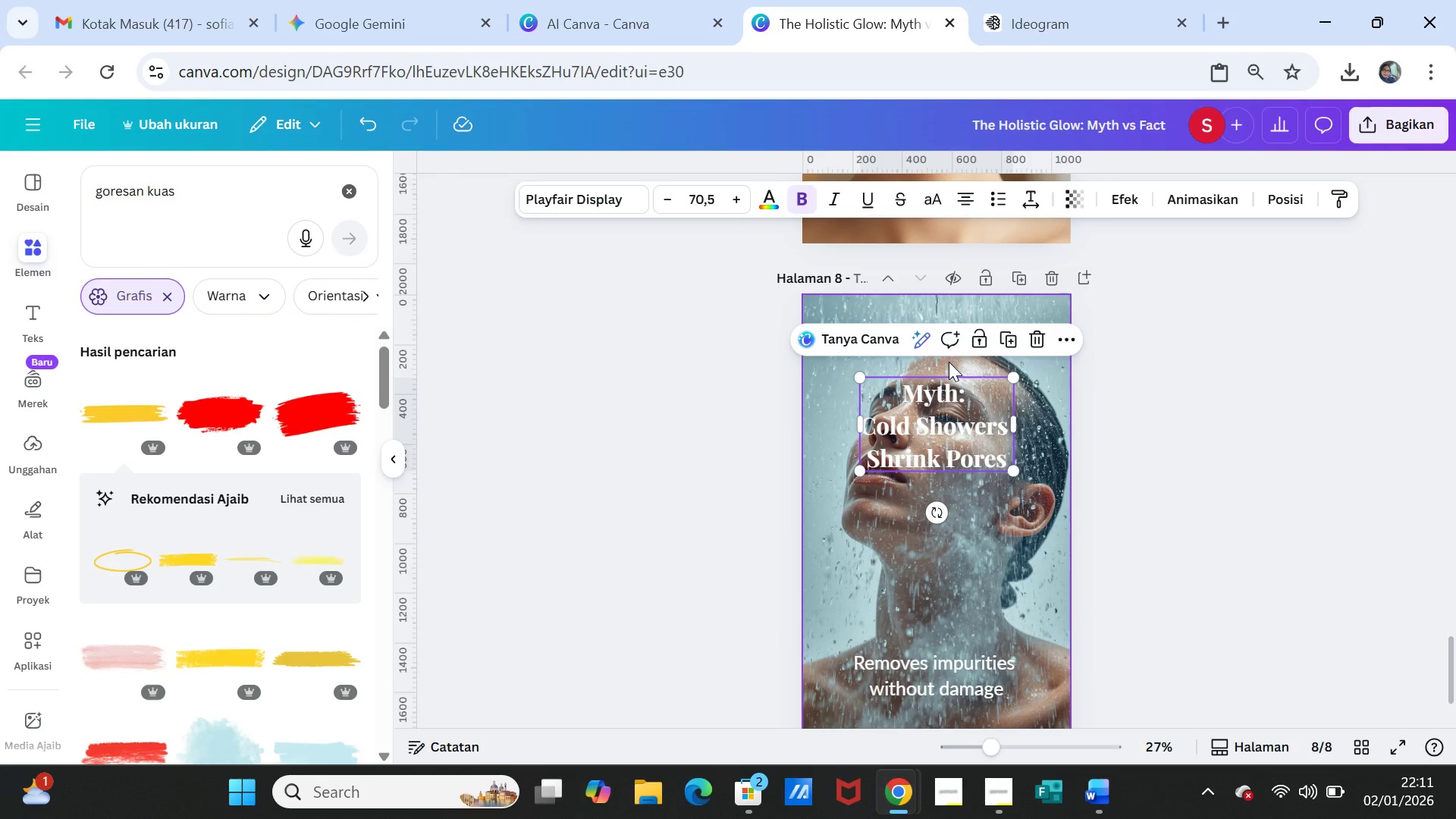 
left_click([949, 362])
 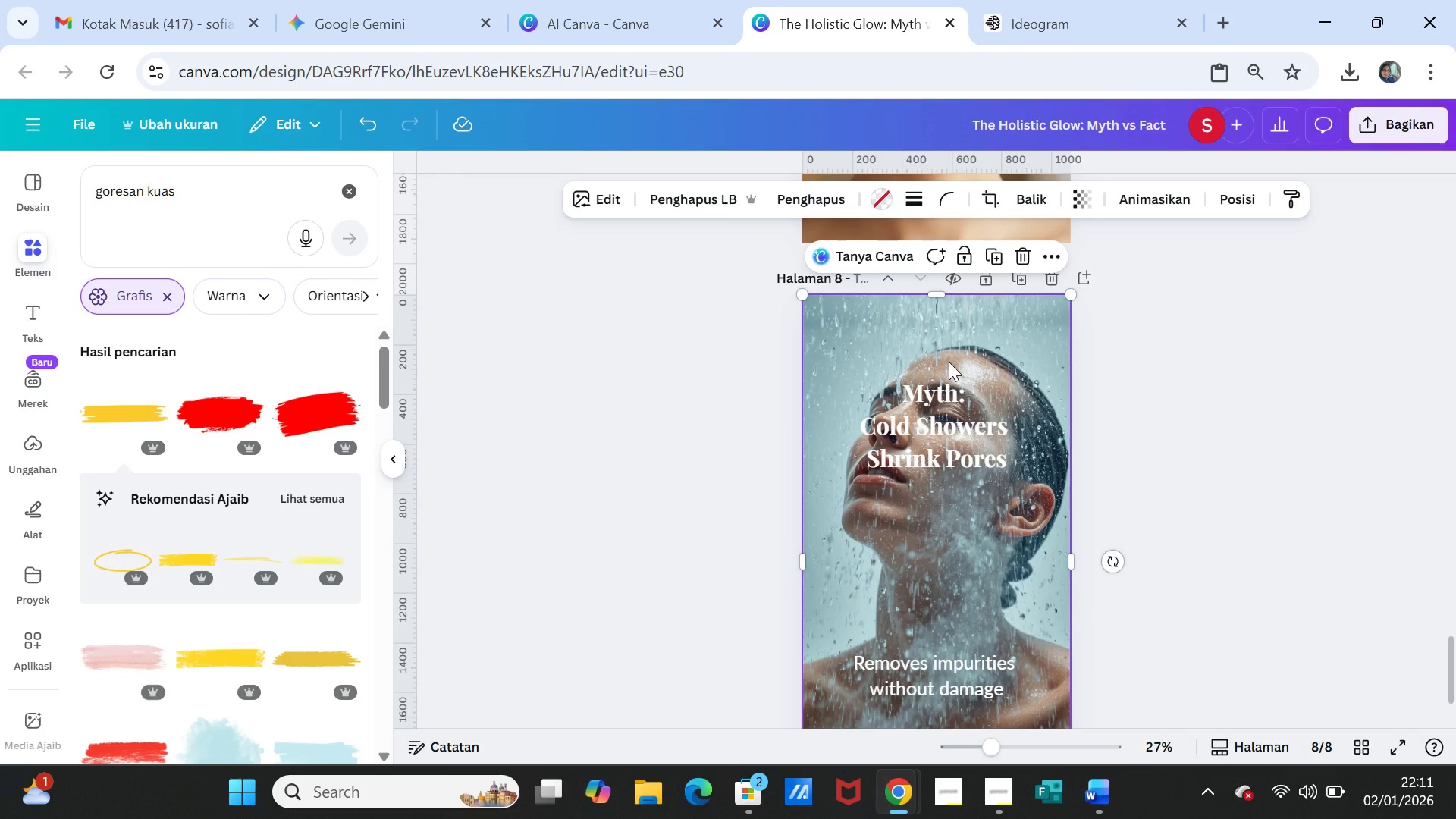 
right_click([949, 362])
 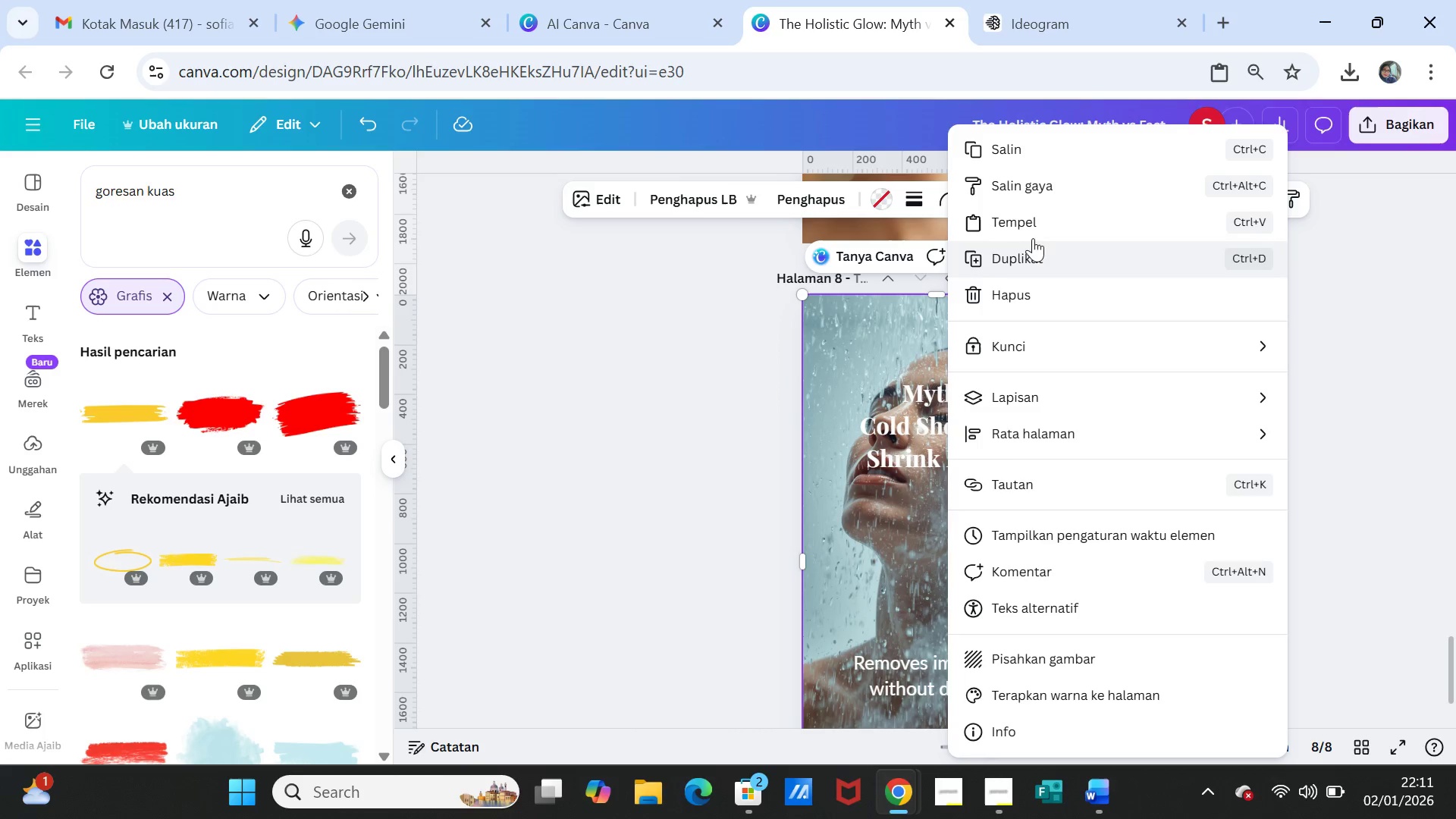 
left_click([1034, 226])
 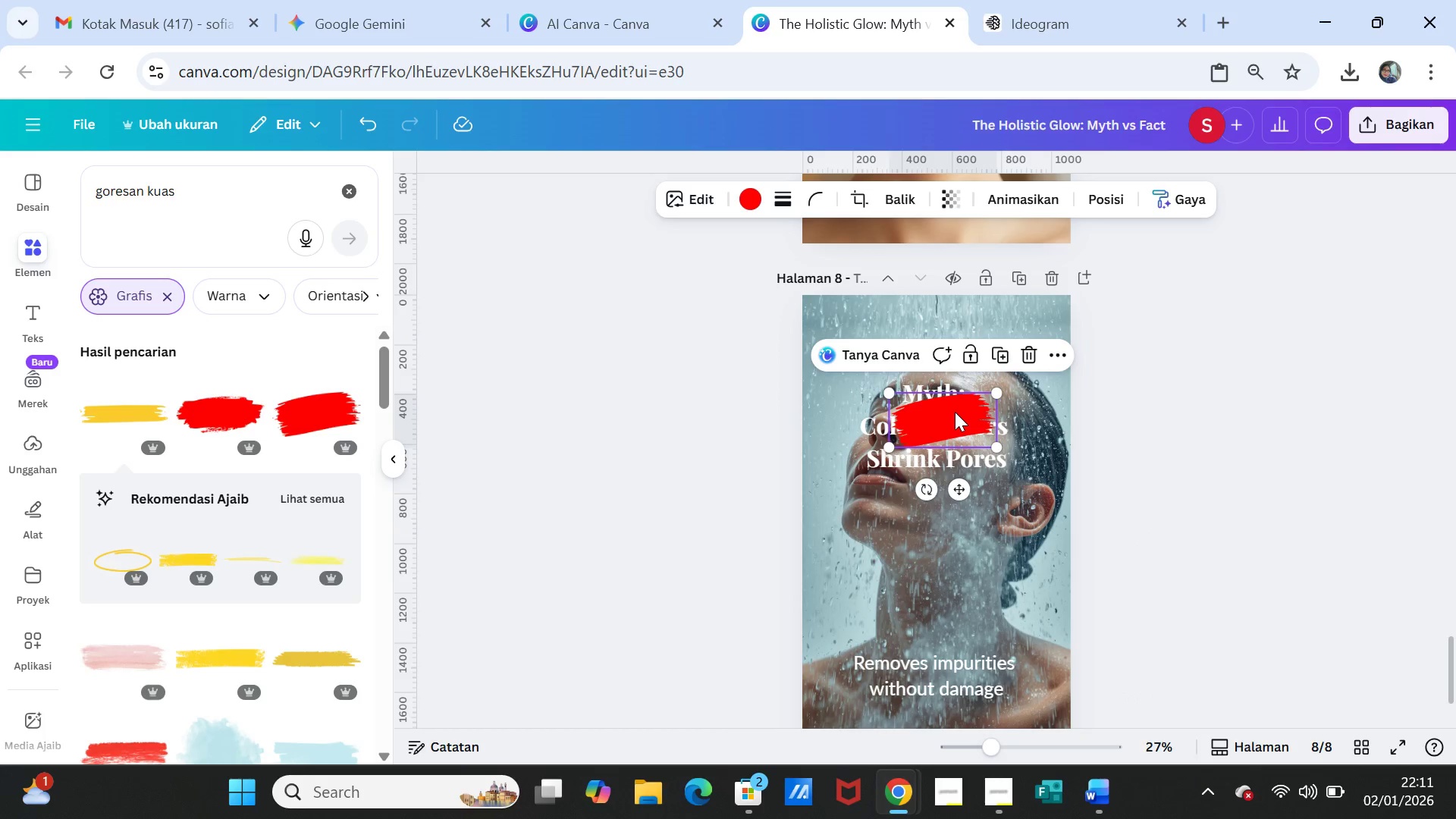 
left_click_drag(start_coordinate=[955, 412], to_coordinate=[952, 381])
 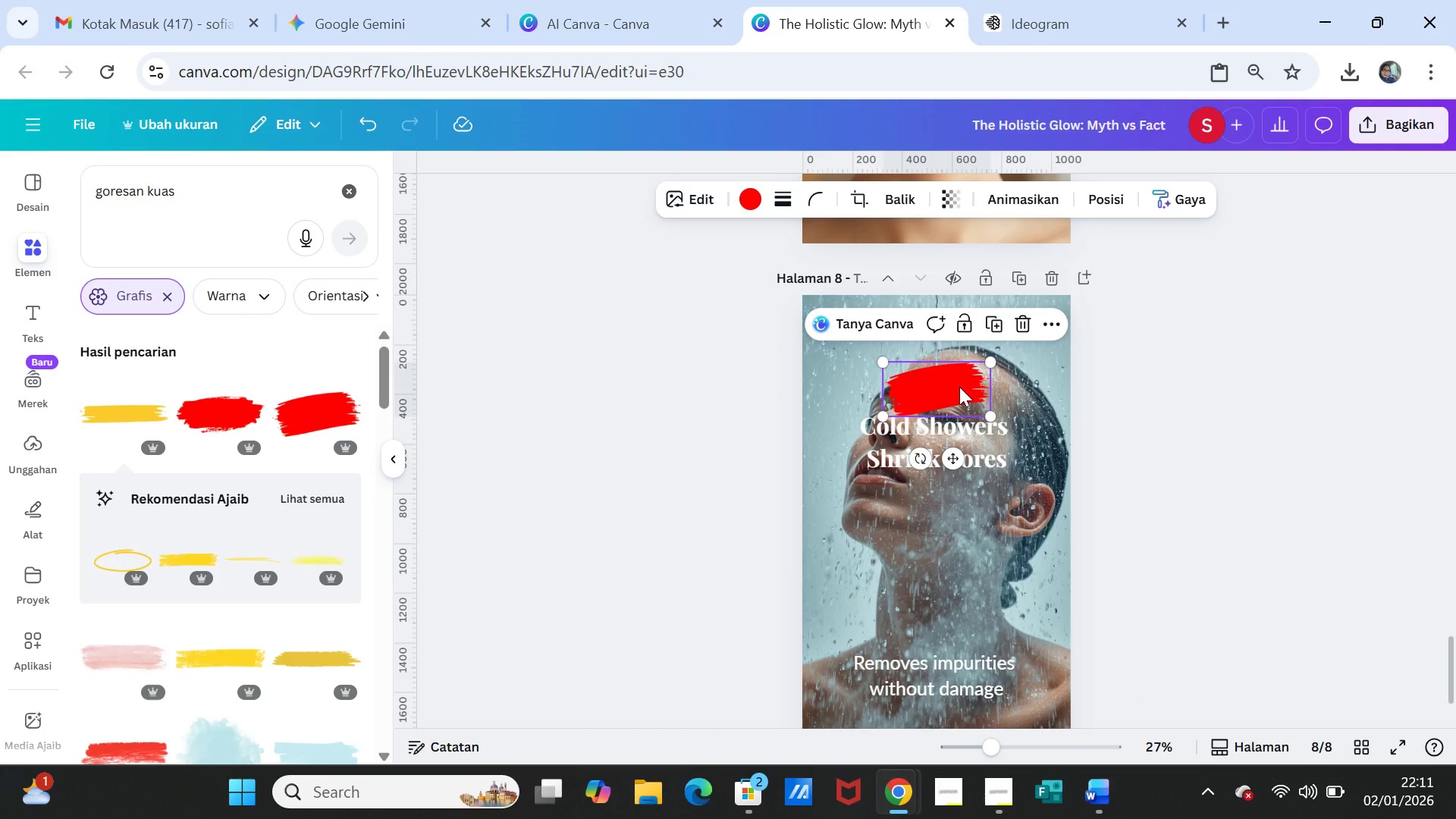 
left_click([959, 387])
 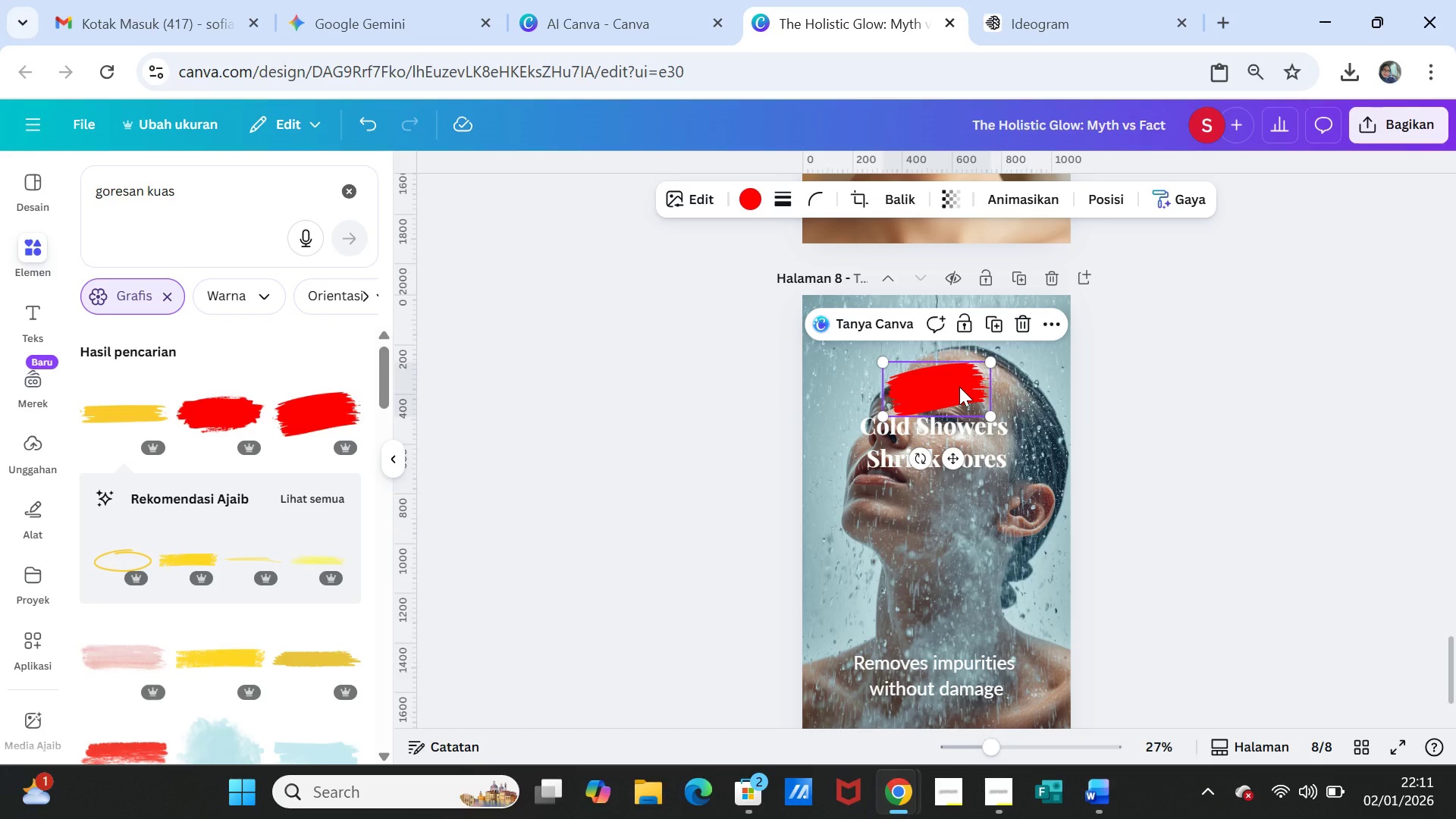 
right_click([959, 387])
 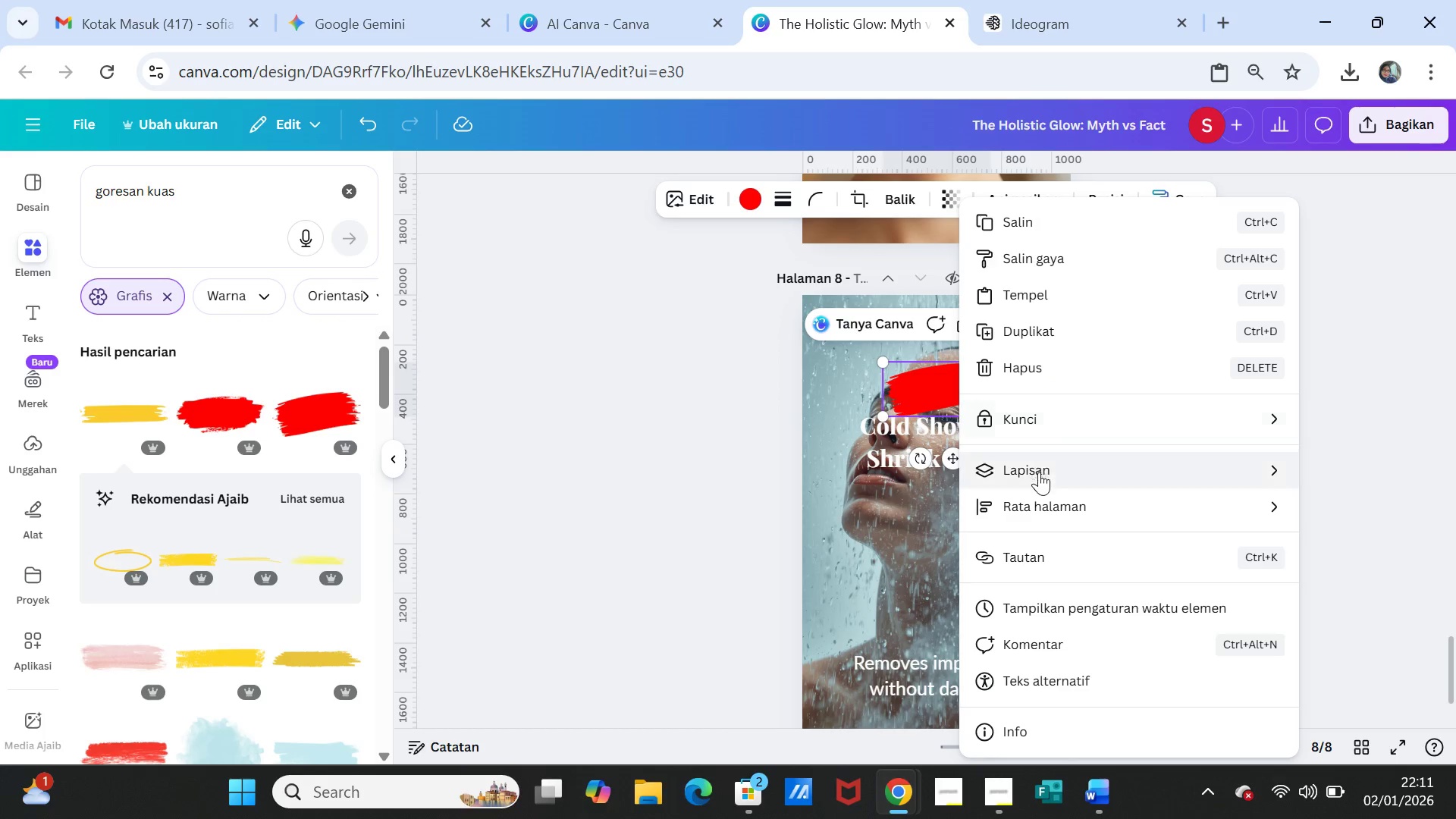 
left_click([1040, 476])
 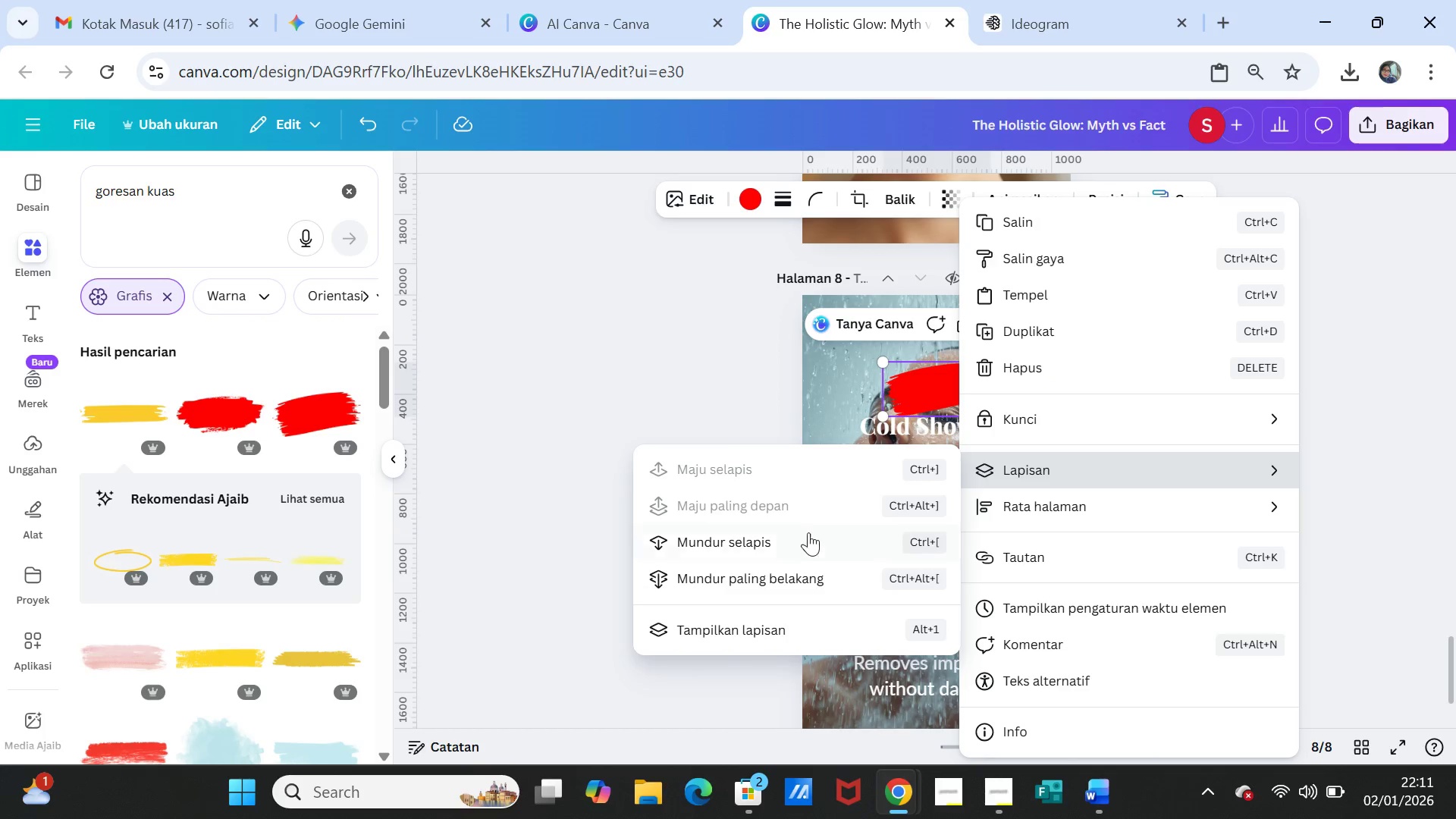 
left_click([805, 535])
 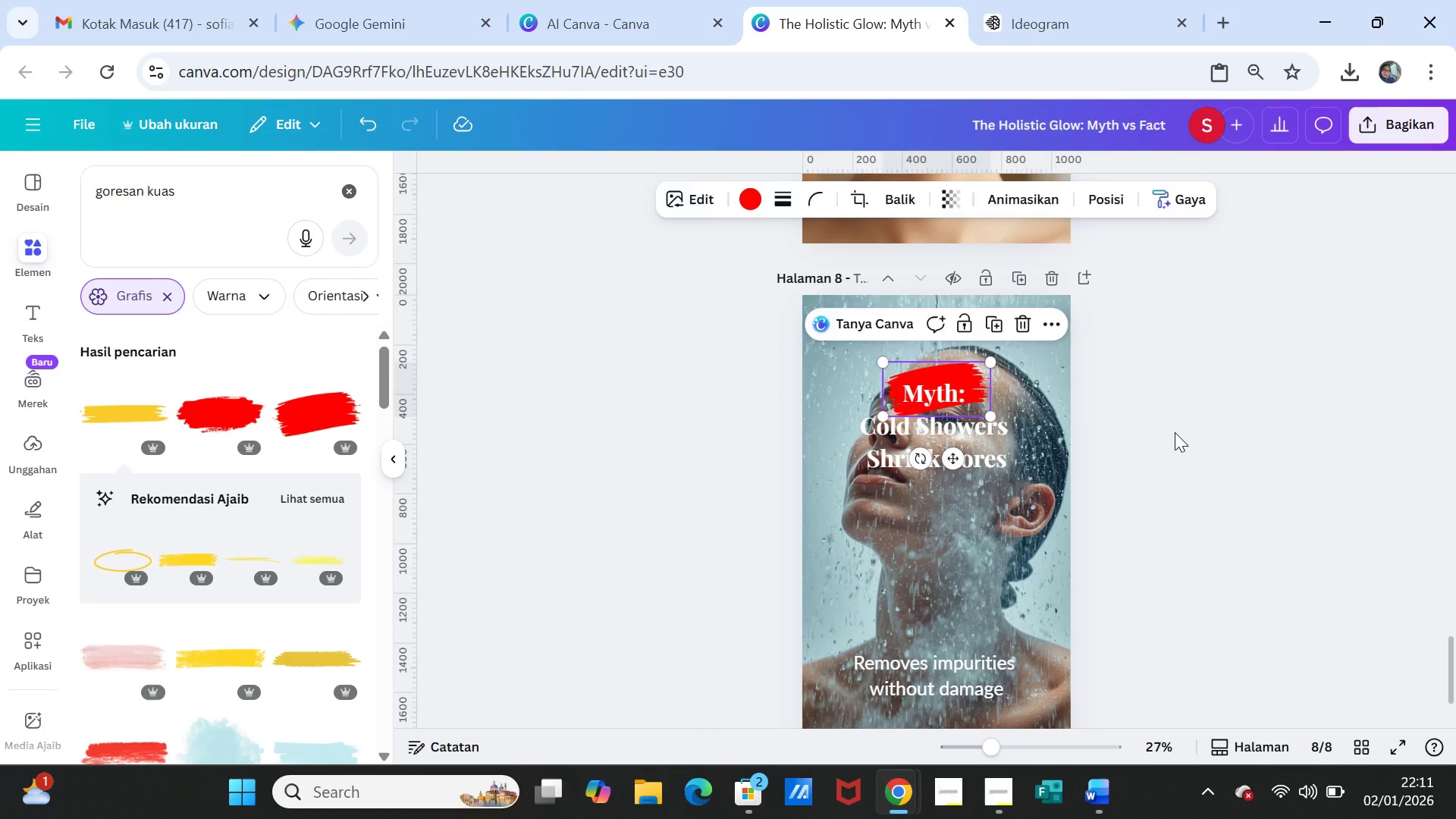 
left_click([1175, 432])
 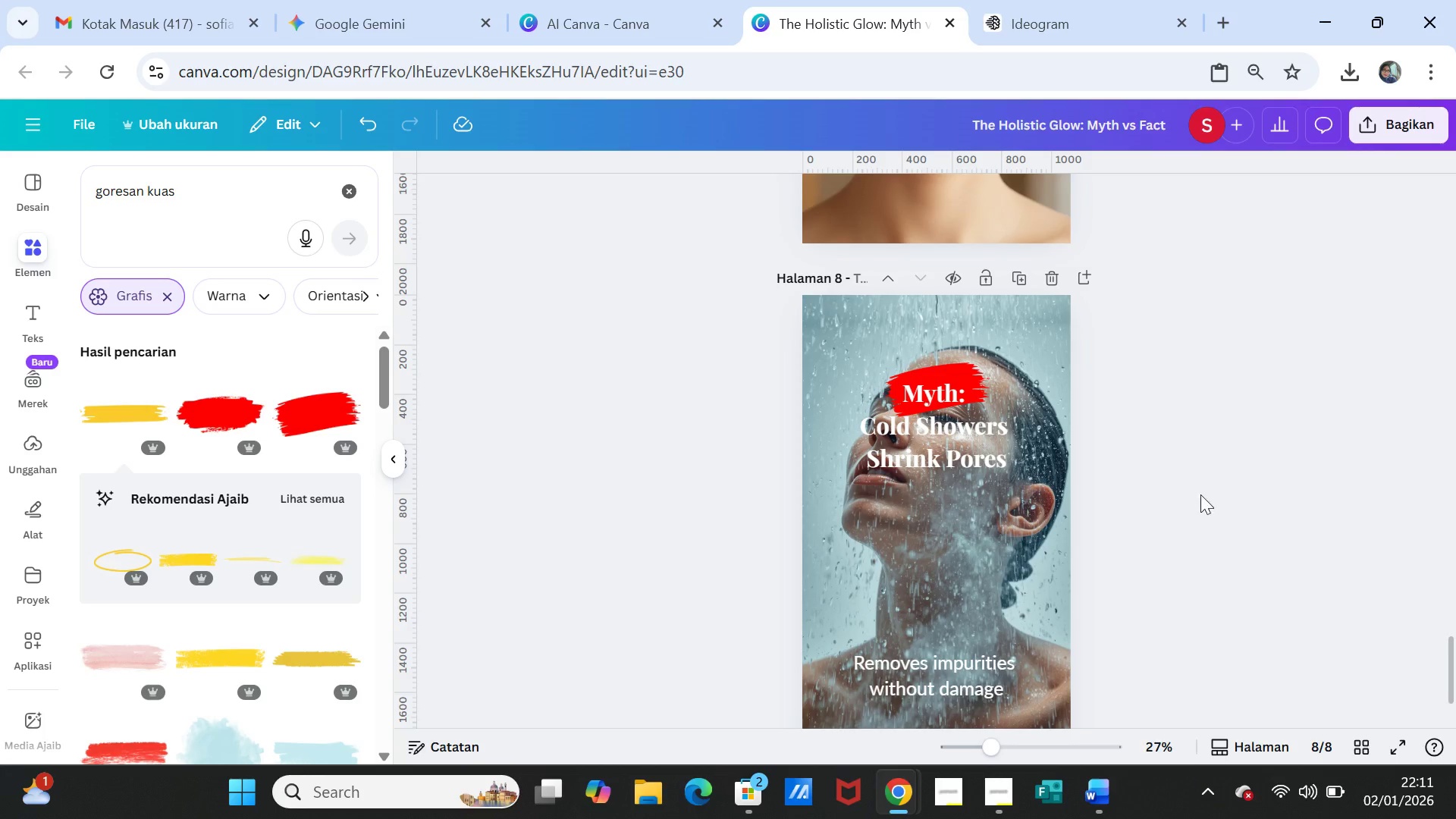 
wait(5.84)
 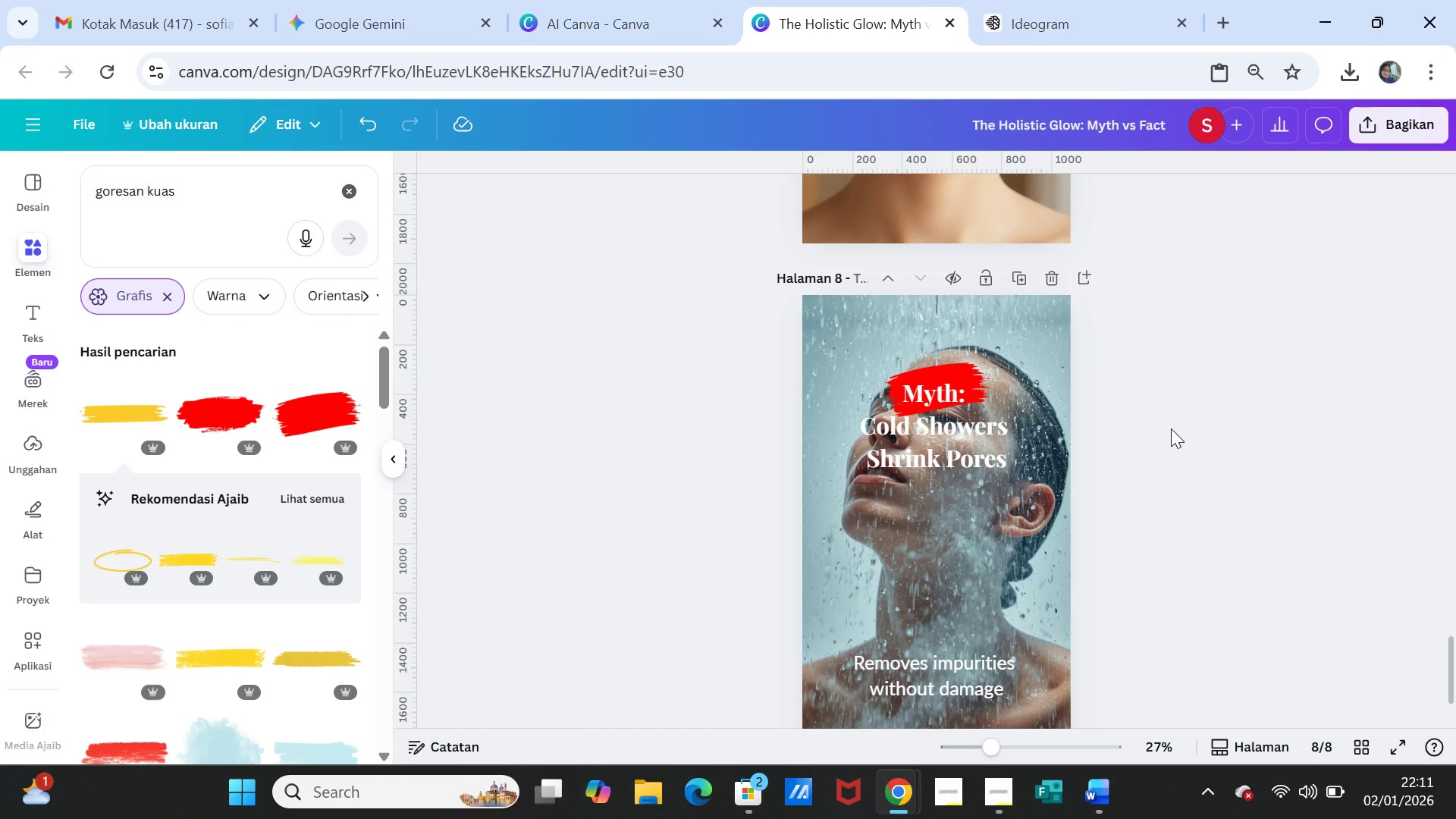 
left_click_drag(start_coordinate=[972, 683], to_coordinate=[981, 632])
 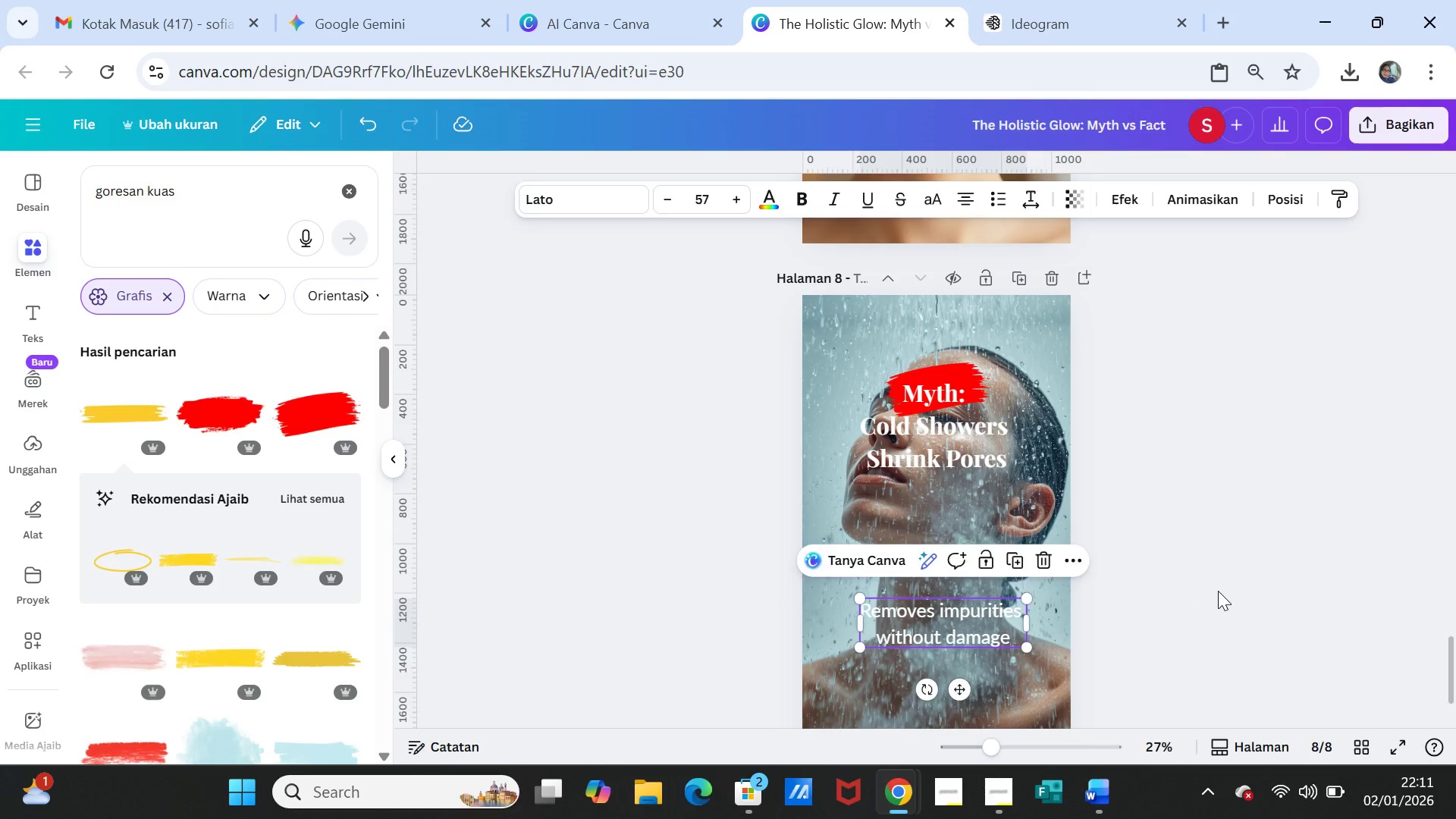 
left_click([1218, 591])
 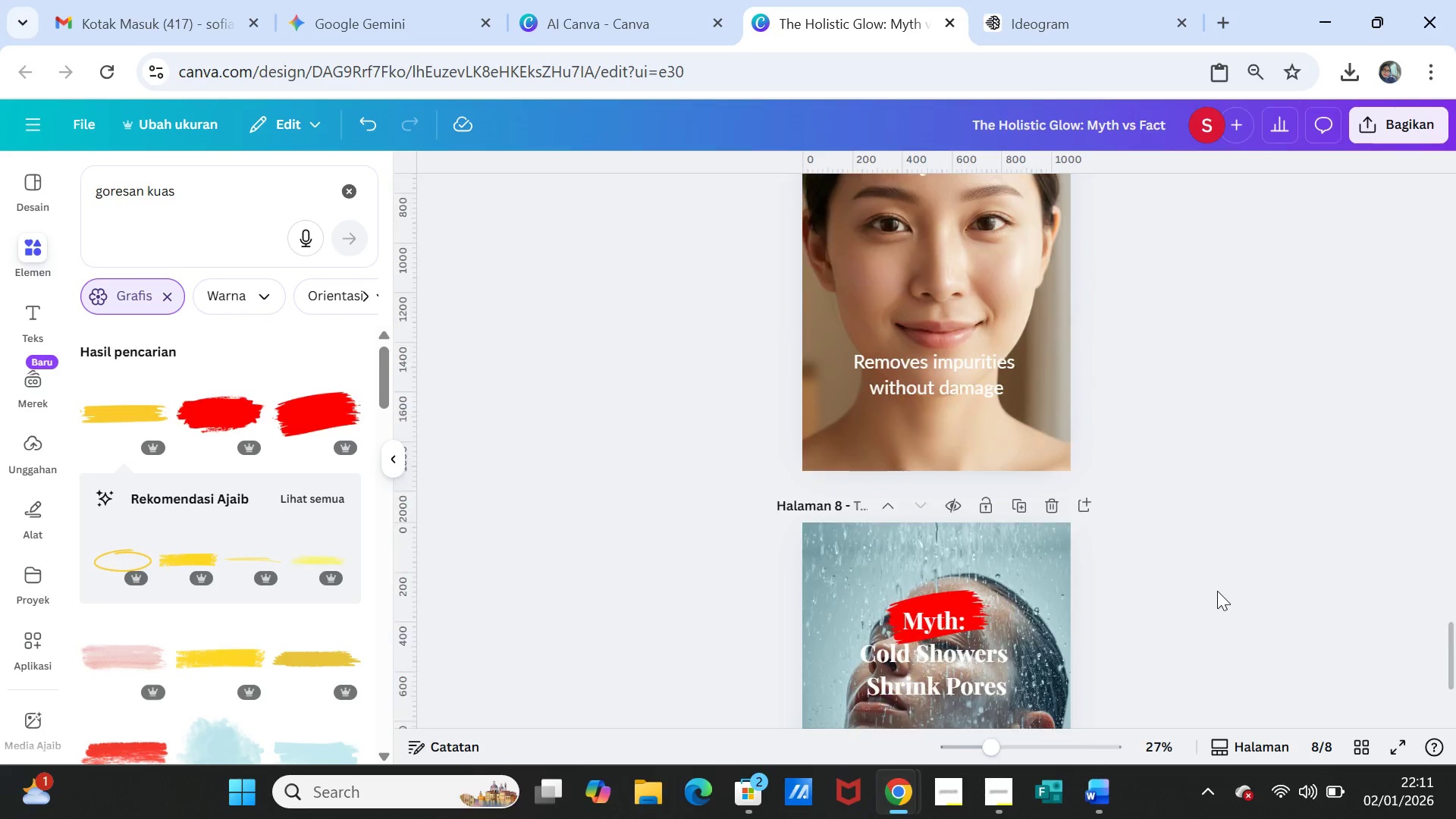 
scroll: coordinate [1217, 591], scroll_direction: up, amount: 2.0
 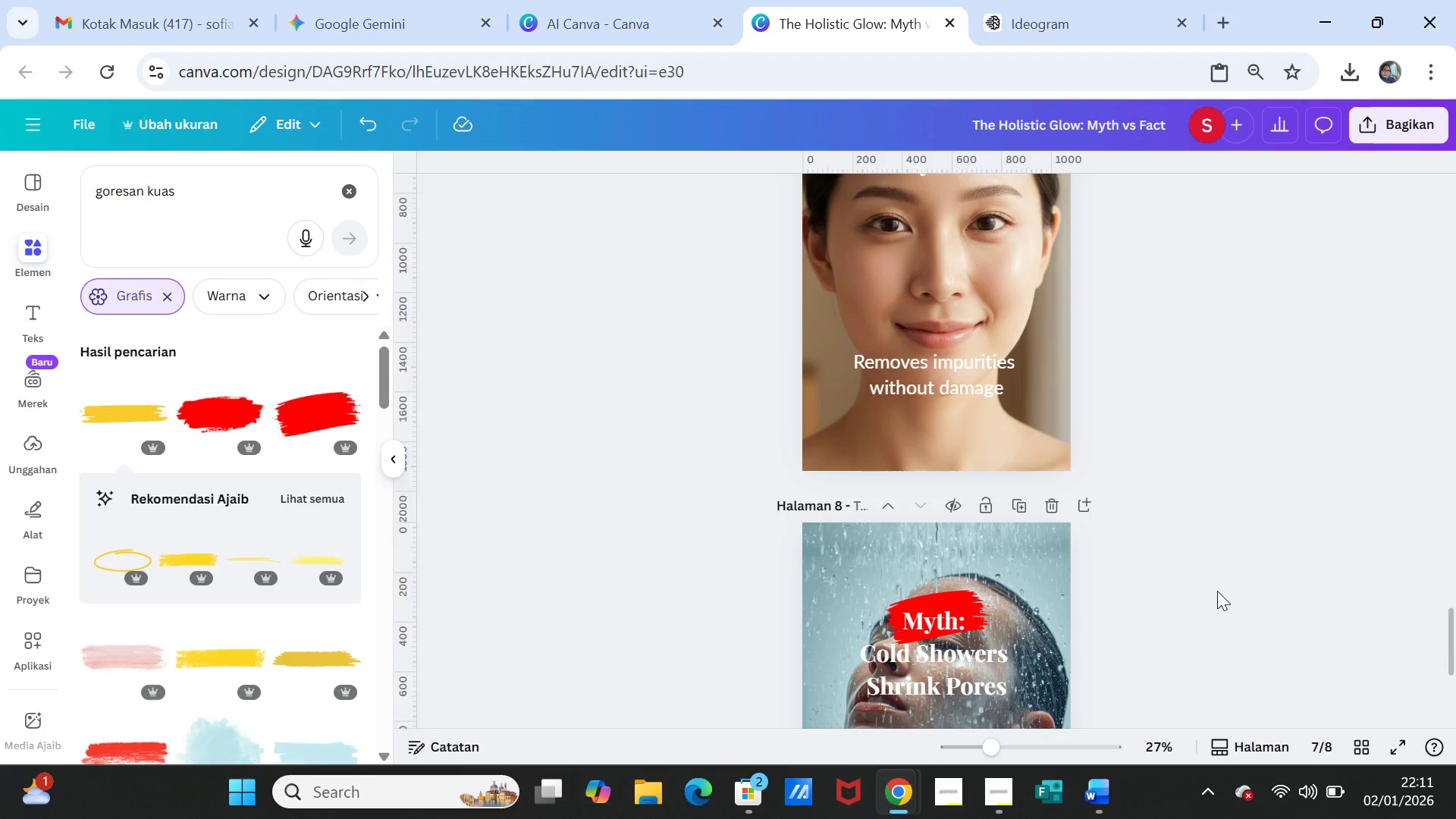 
scroll: coordinate [1217, 591], scroll_direction: down, amount: 5.0
 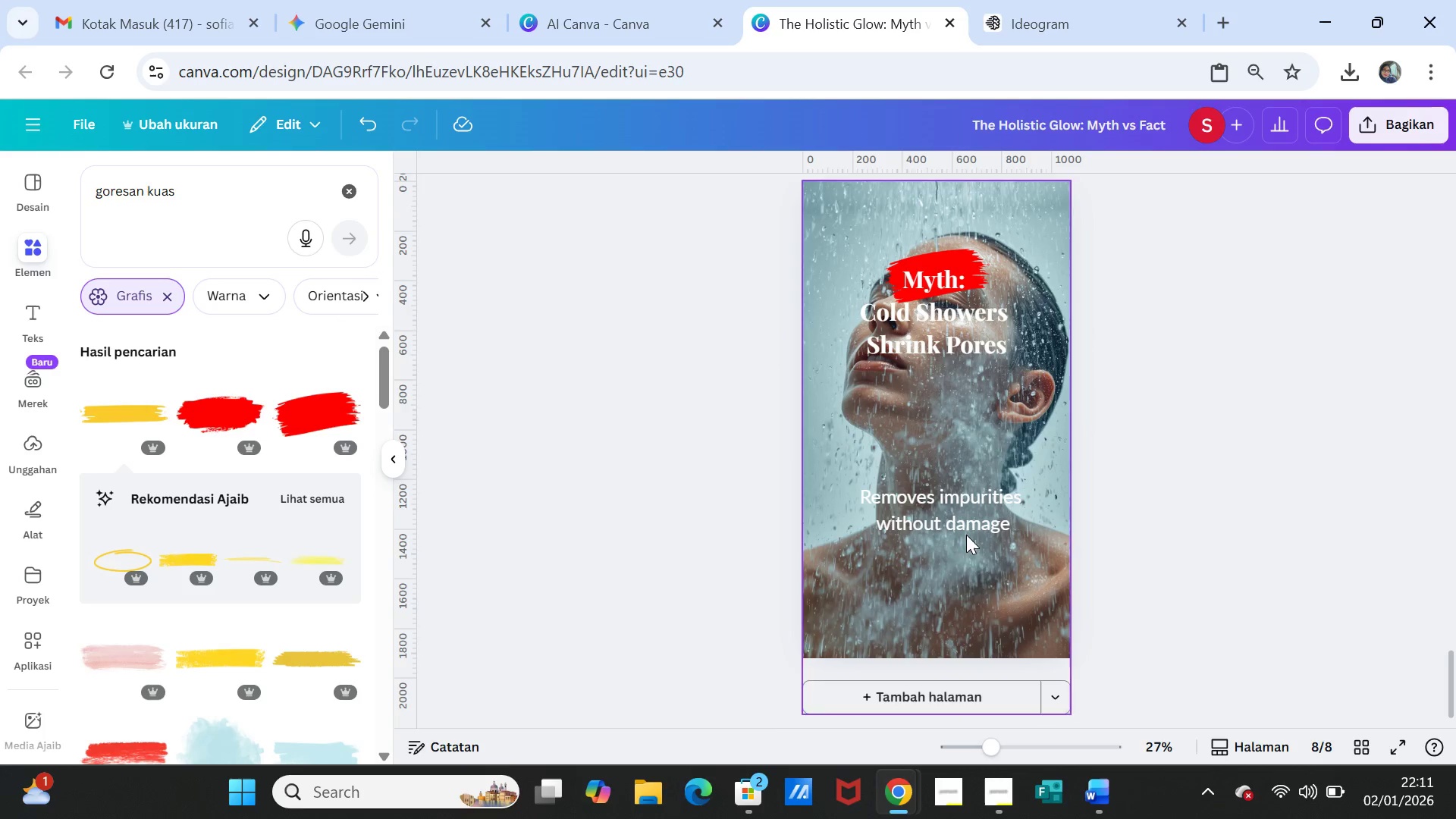 
left_click_drag(start_coordinate=[963, 532], to_coordinate=[965, 569])
 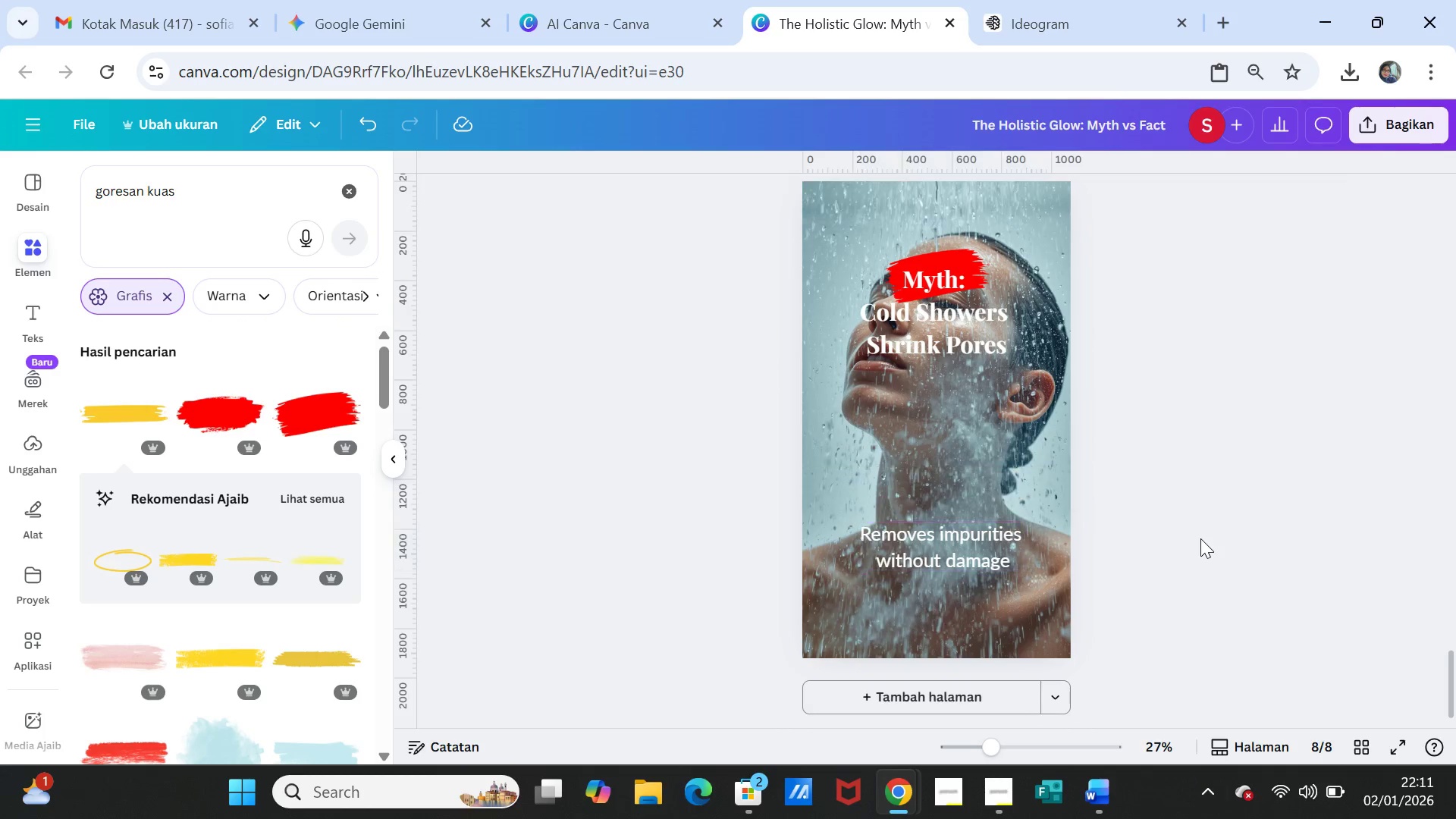 
left_click([1200, 538])
 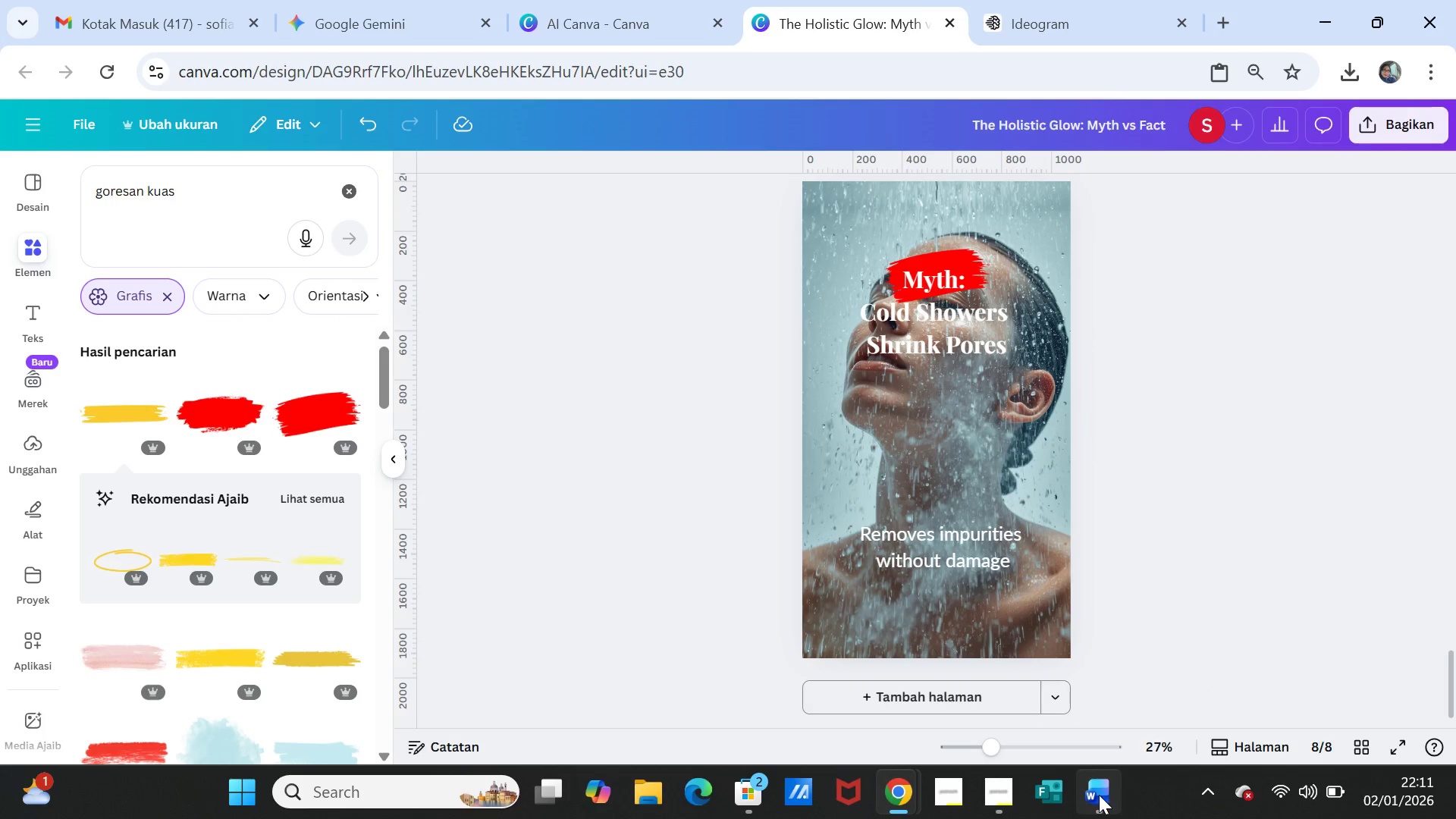 
left_click([1097, 796])
 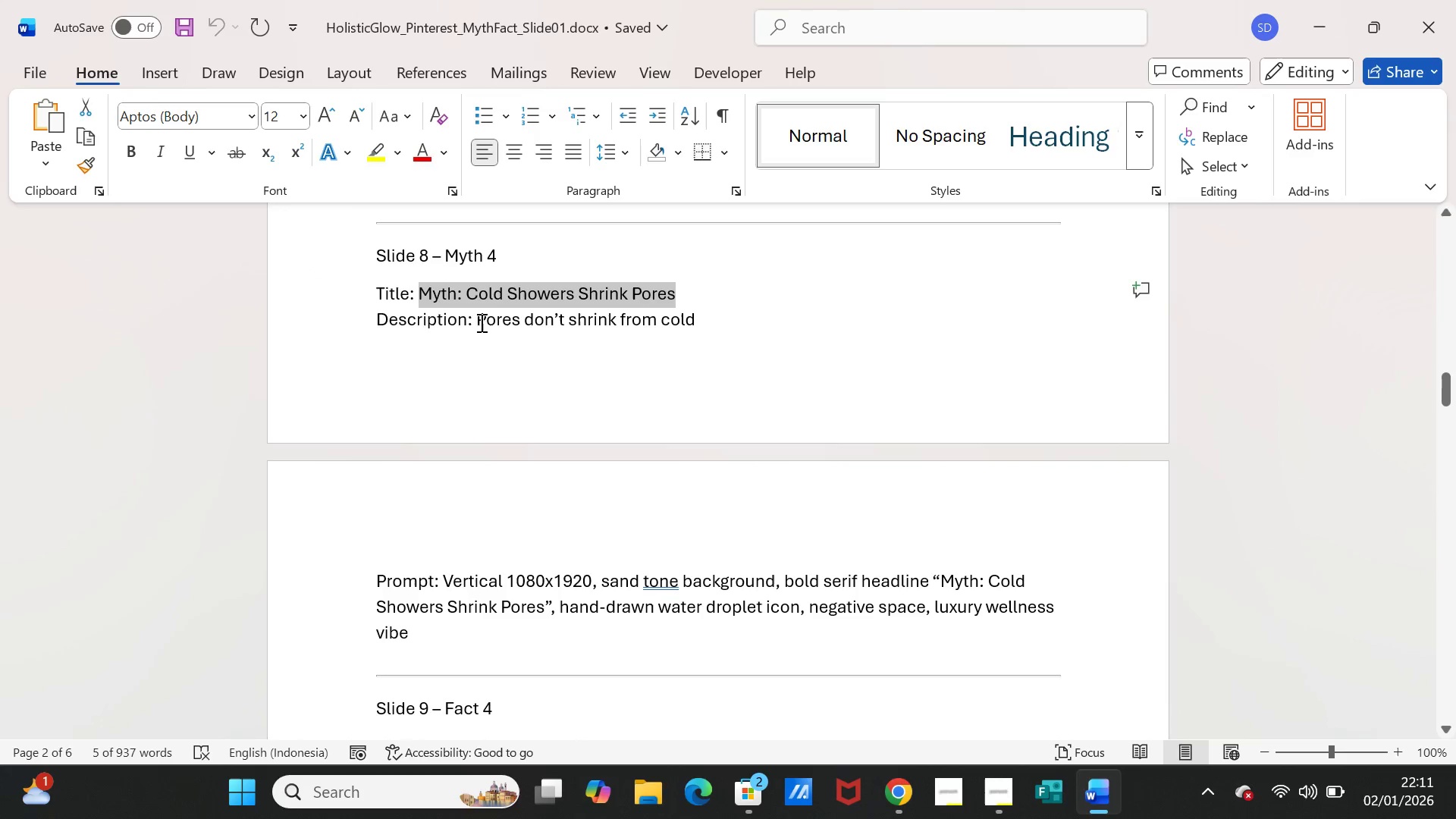 
left_click_drag(start_coordinate=[479, 319], to_coordinate=[715, 316])
 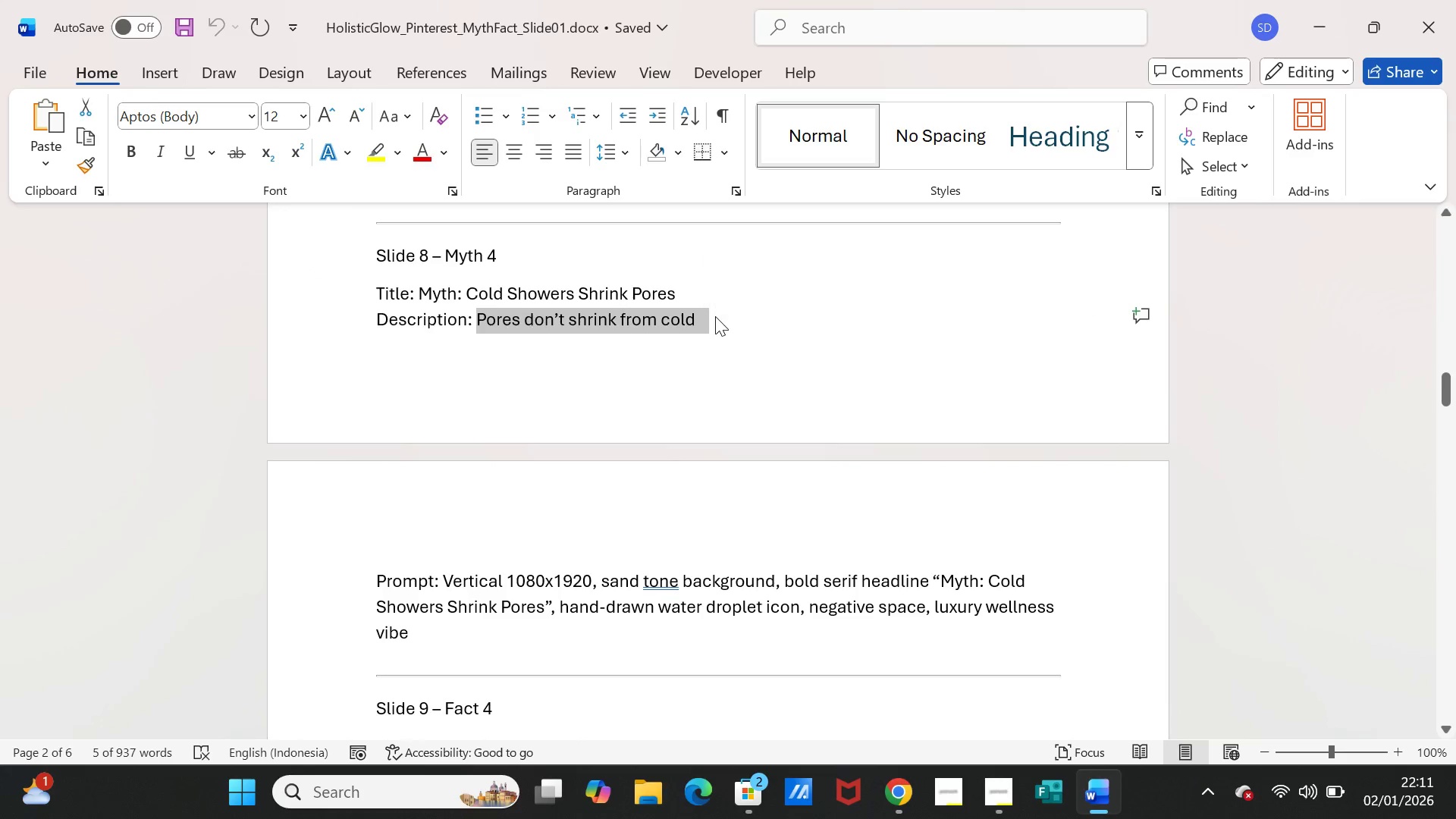 
key(Control+C)
 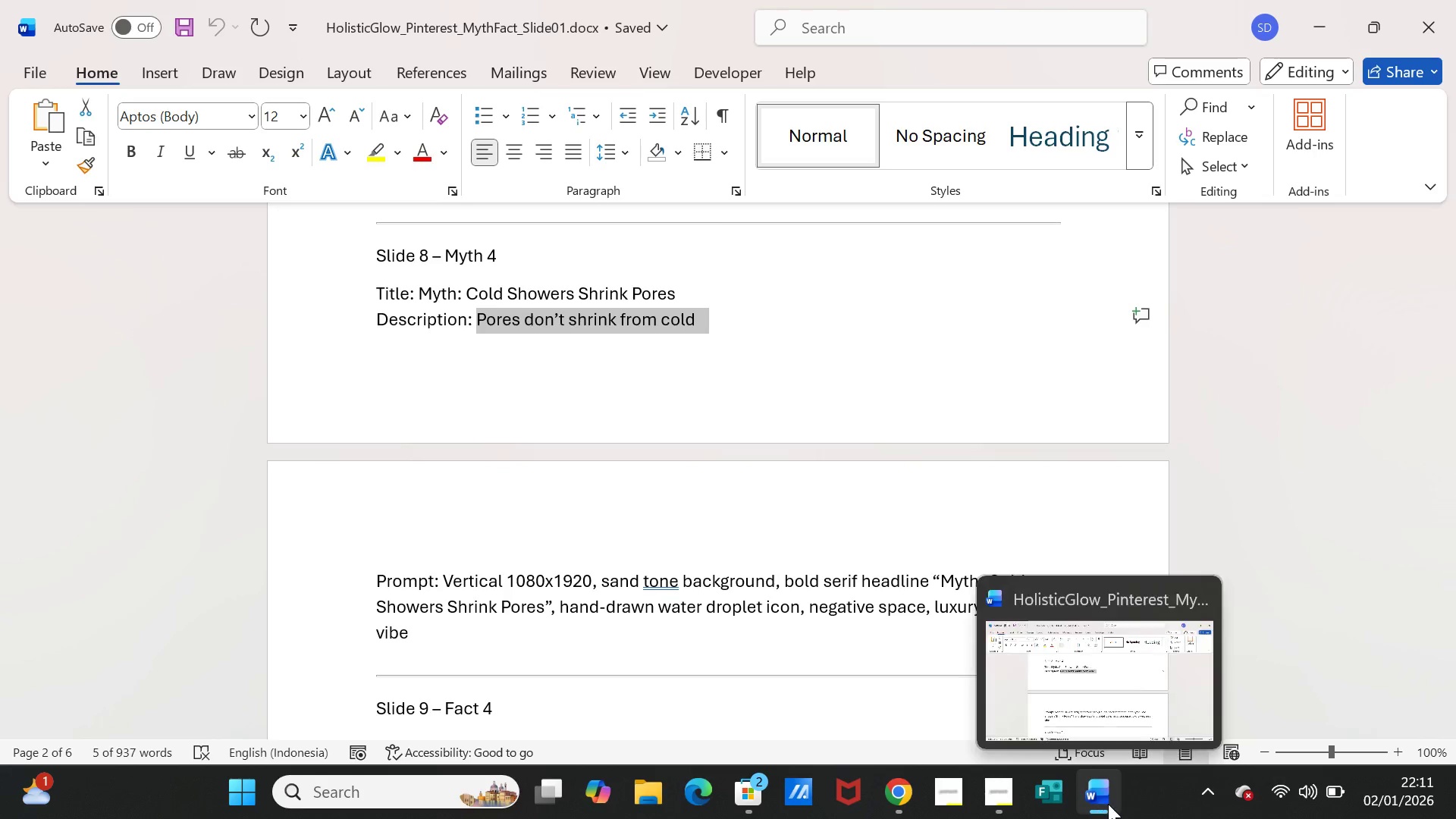 
left_click([1108, 804])
 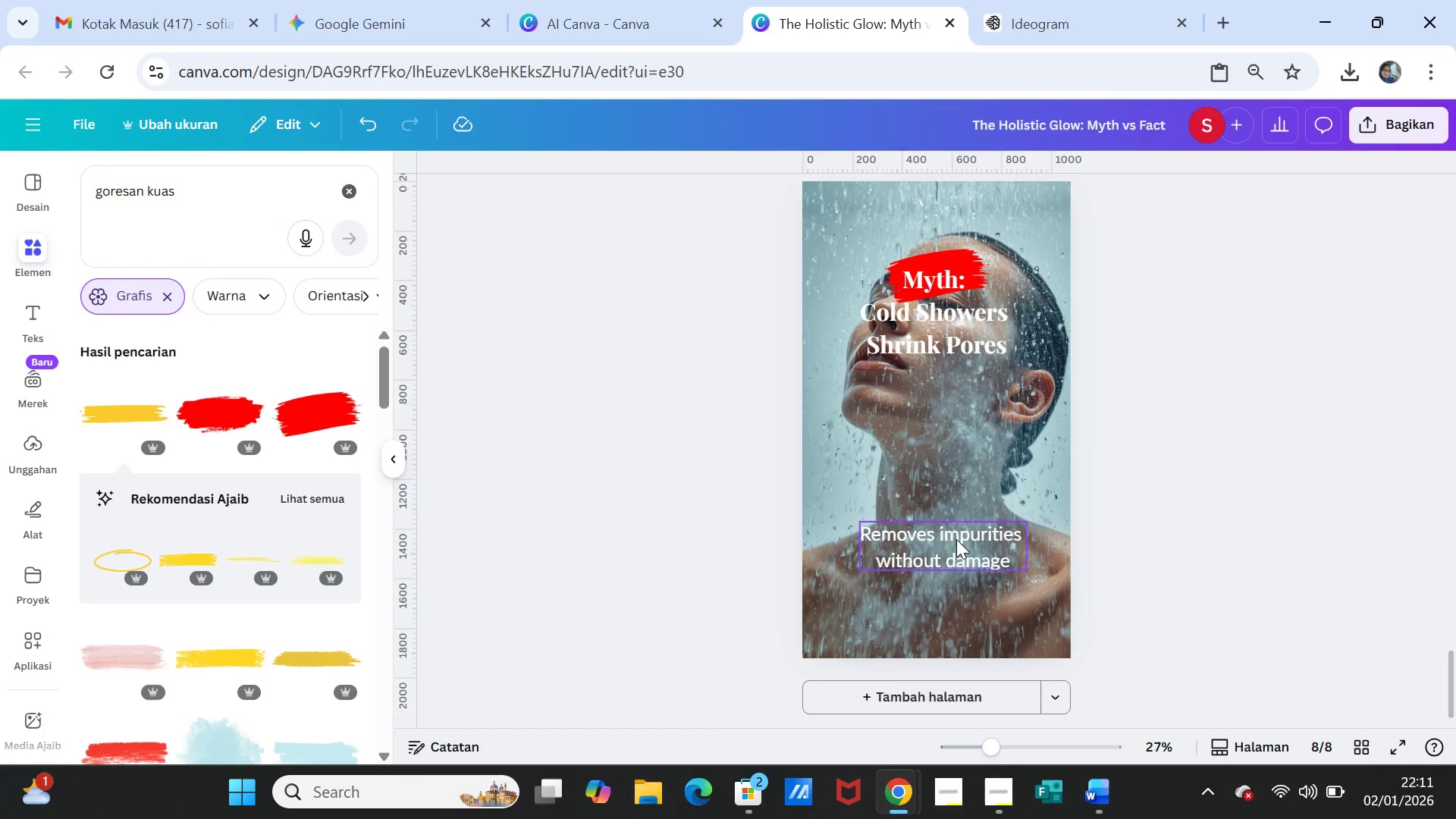 
double_click([956, 539])
 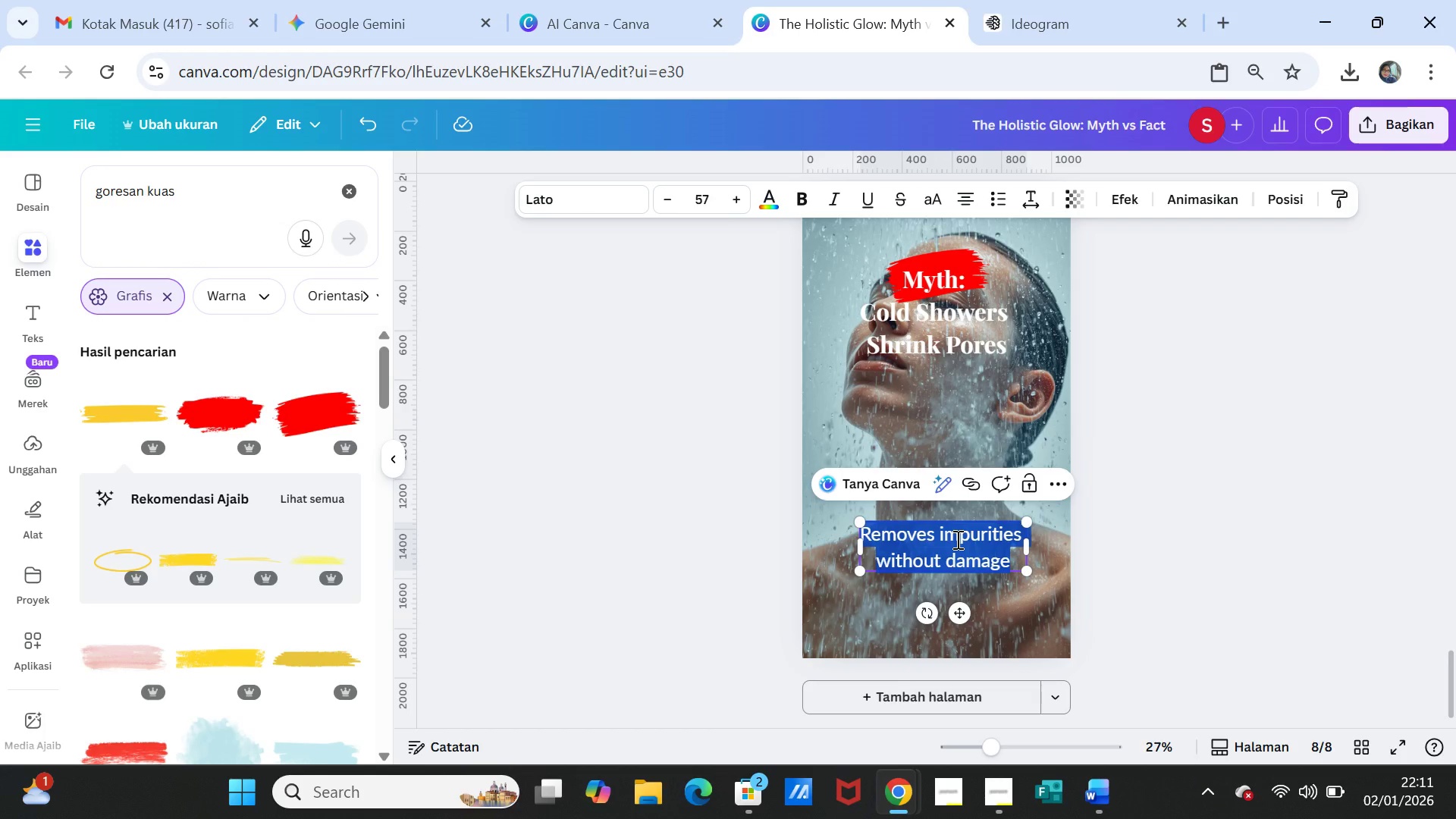 
key(Control+V)
 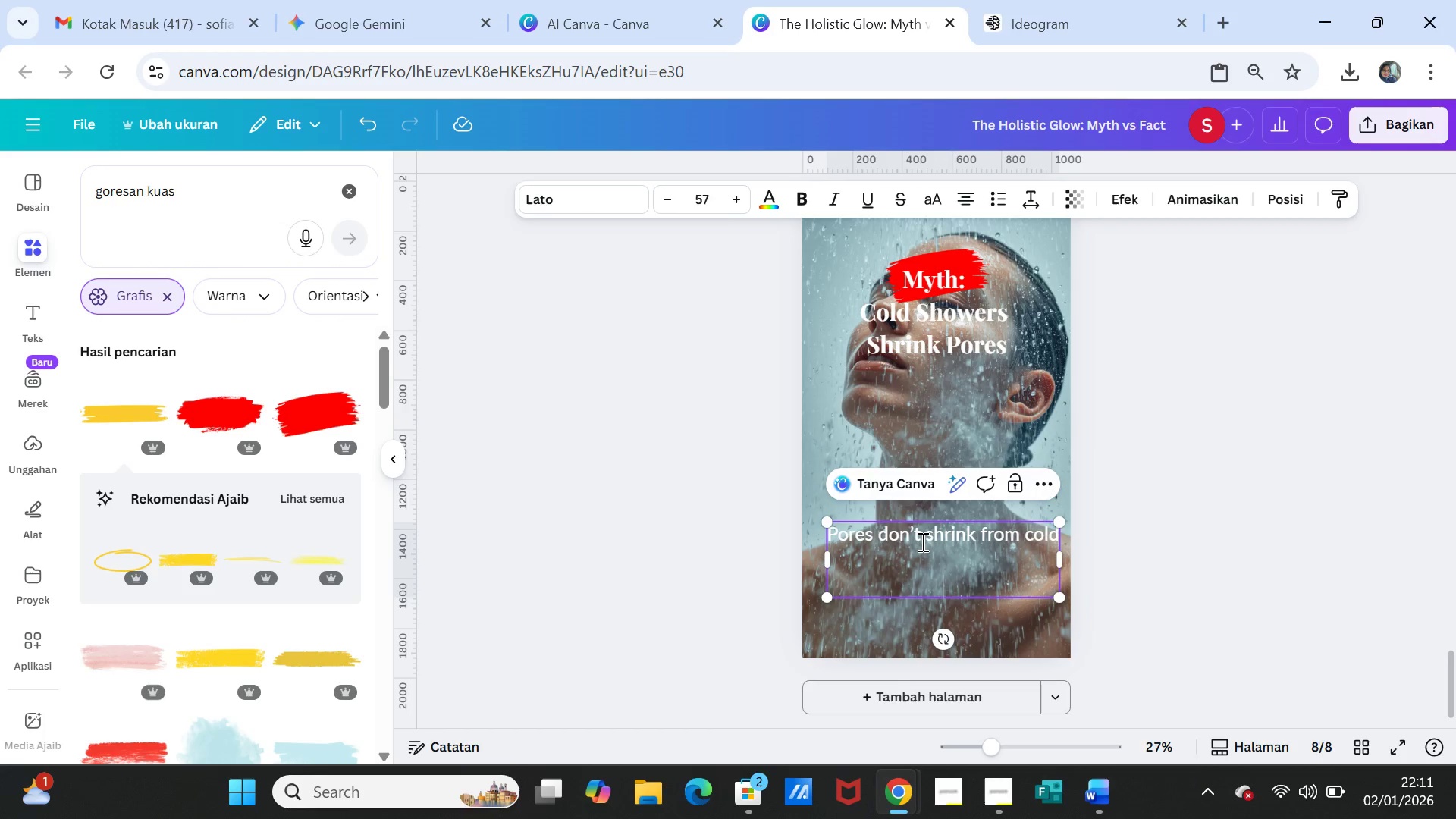 
left_click([923, 541])
 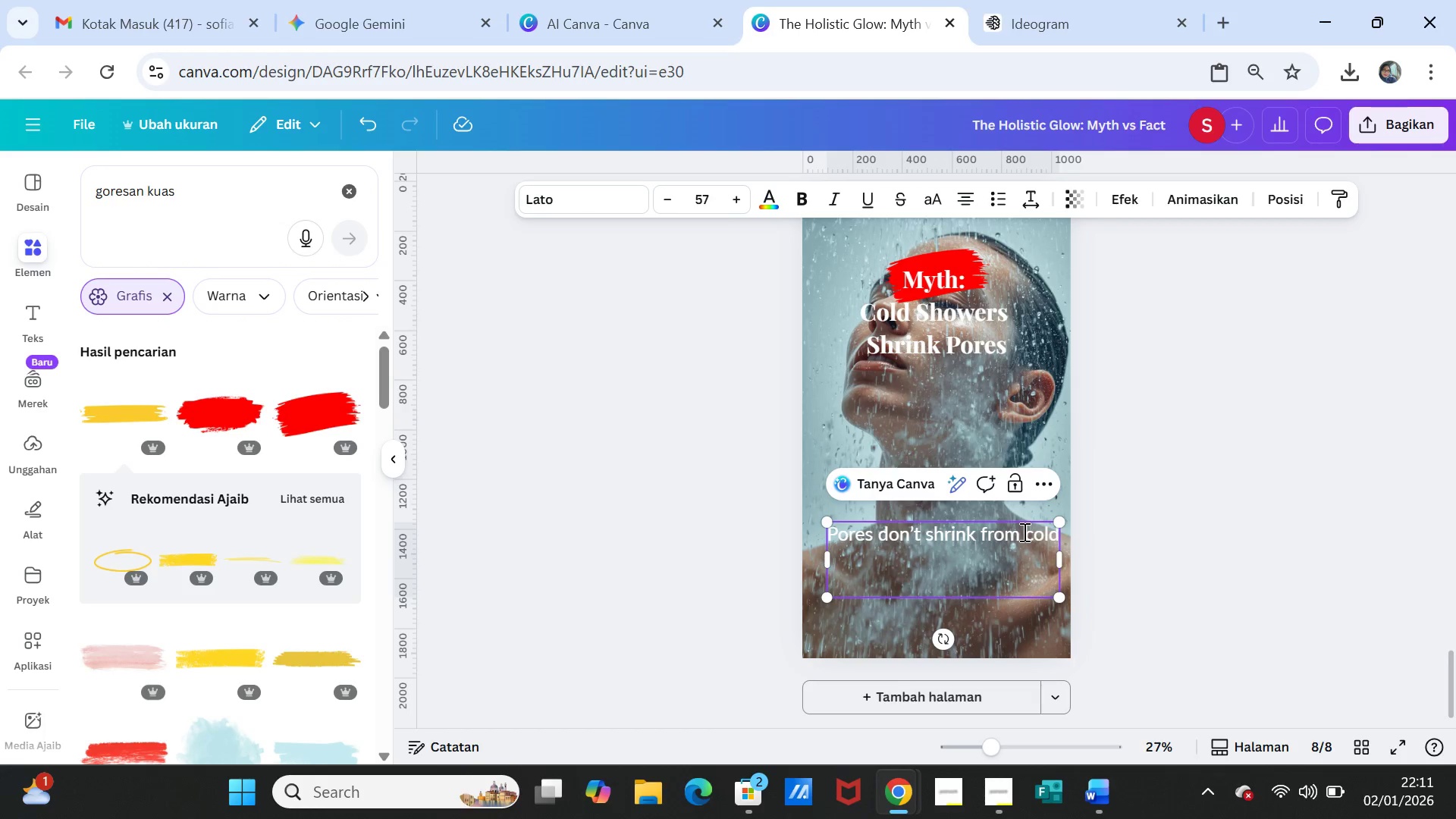 
key(Enter)
 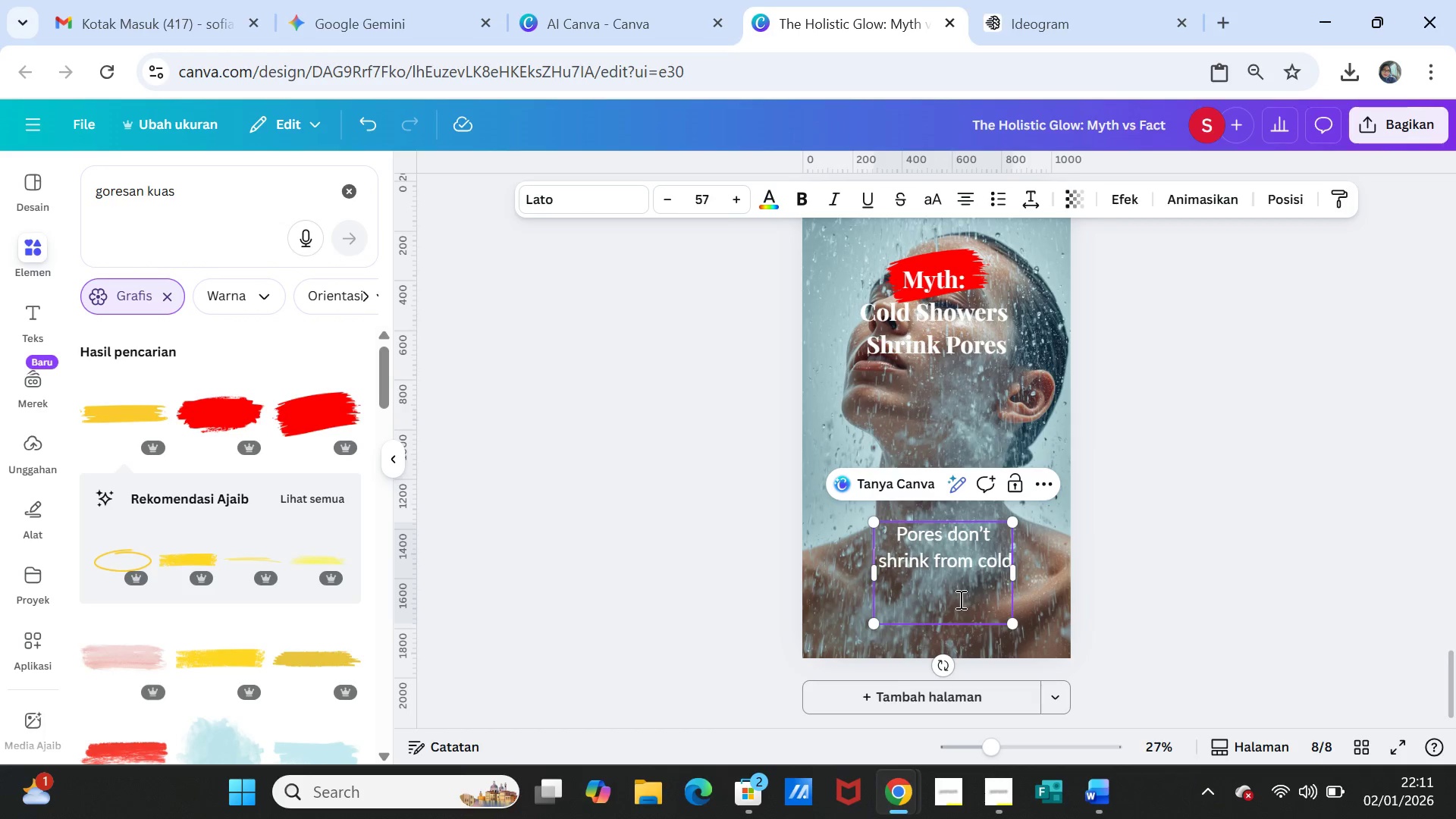 
left_click([955, 601])
 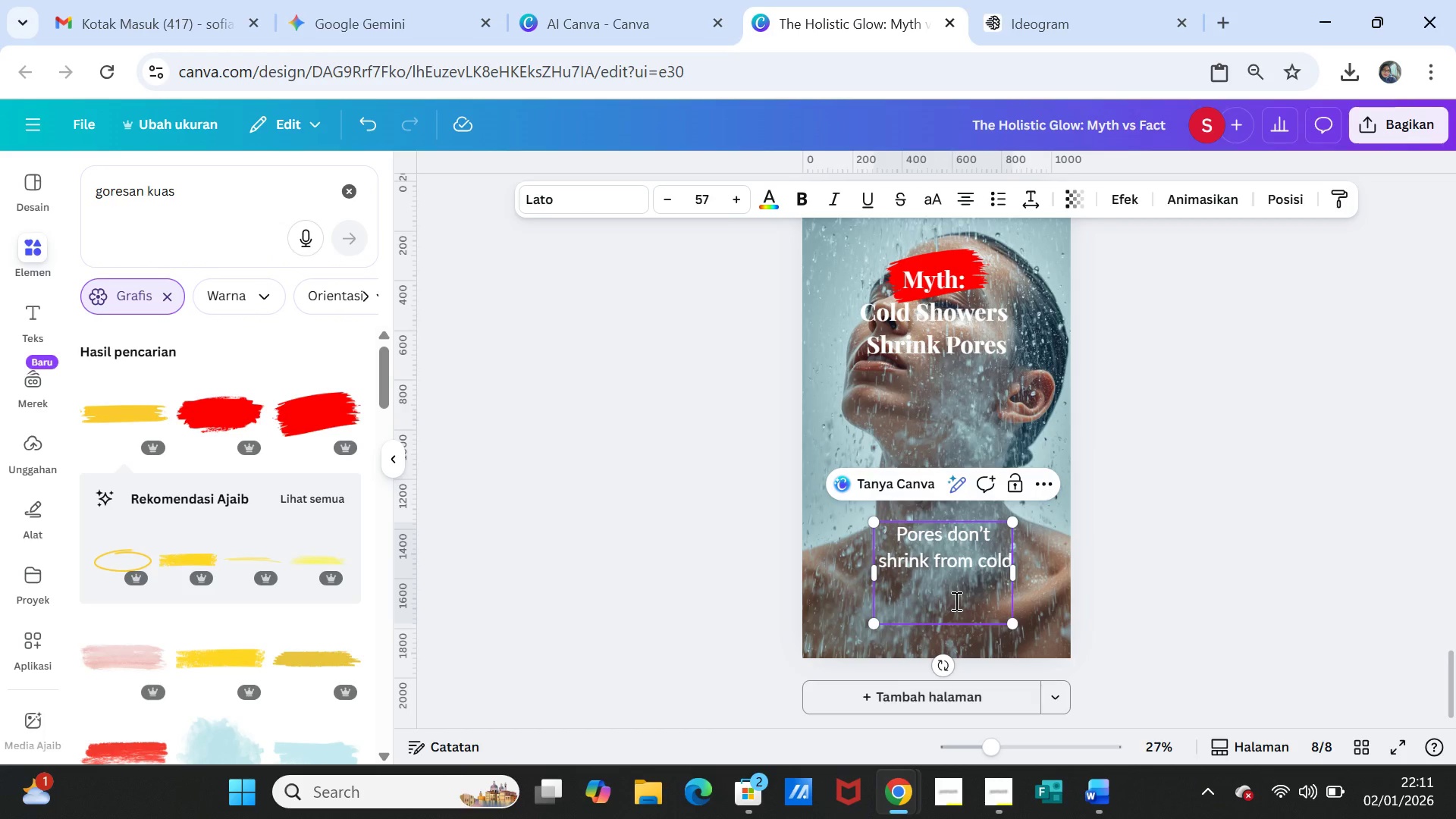 
key(Backspace)
 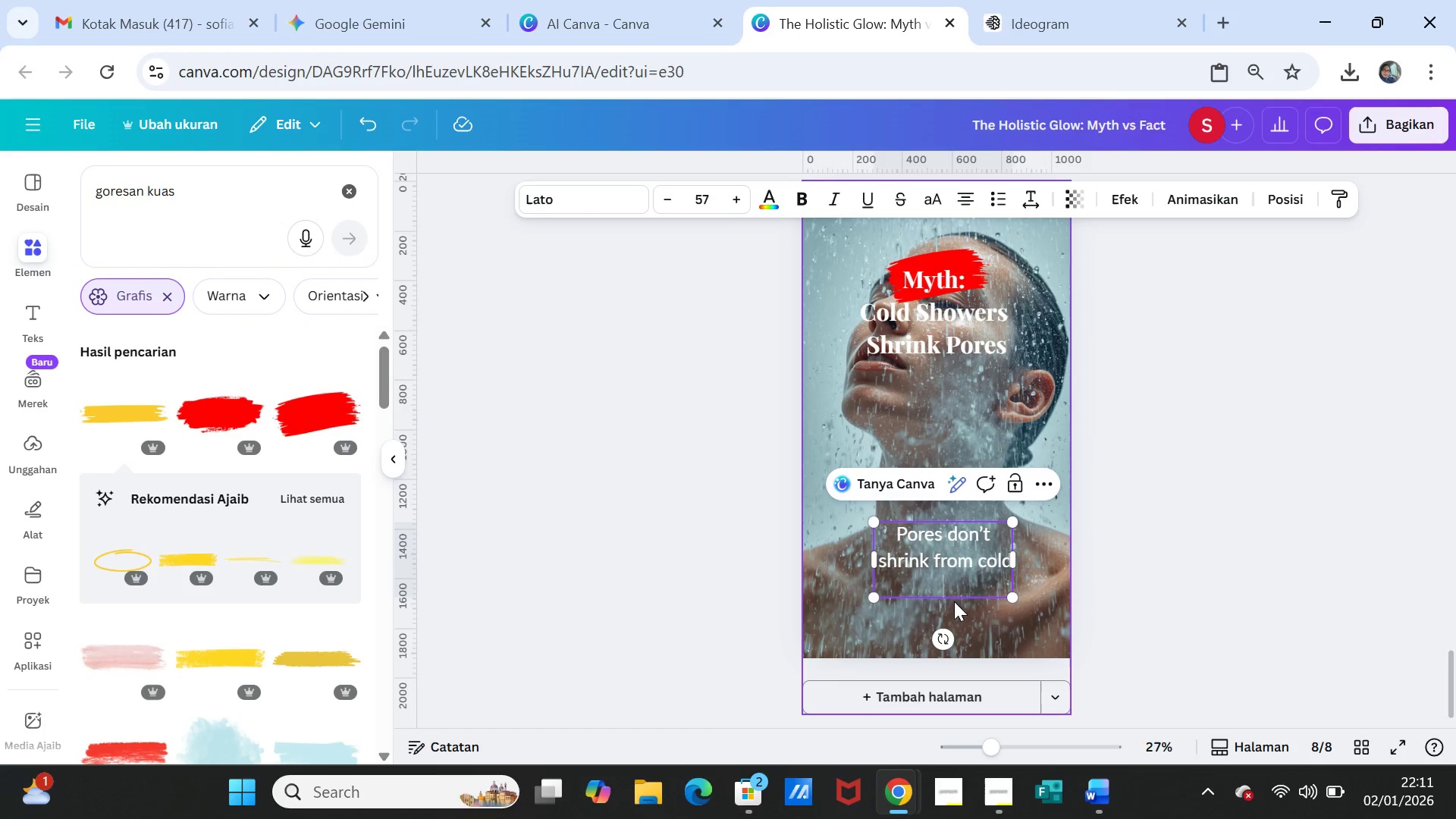 
key(Backspace)
 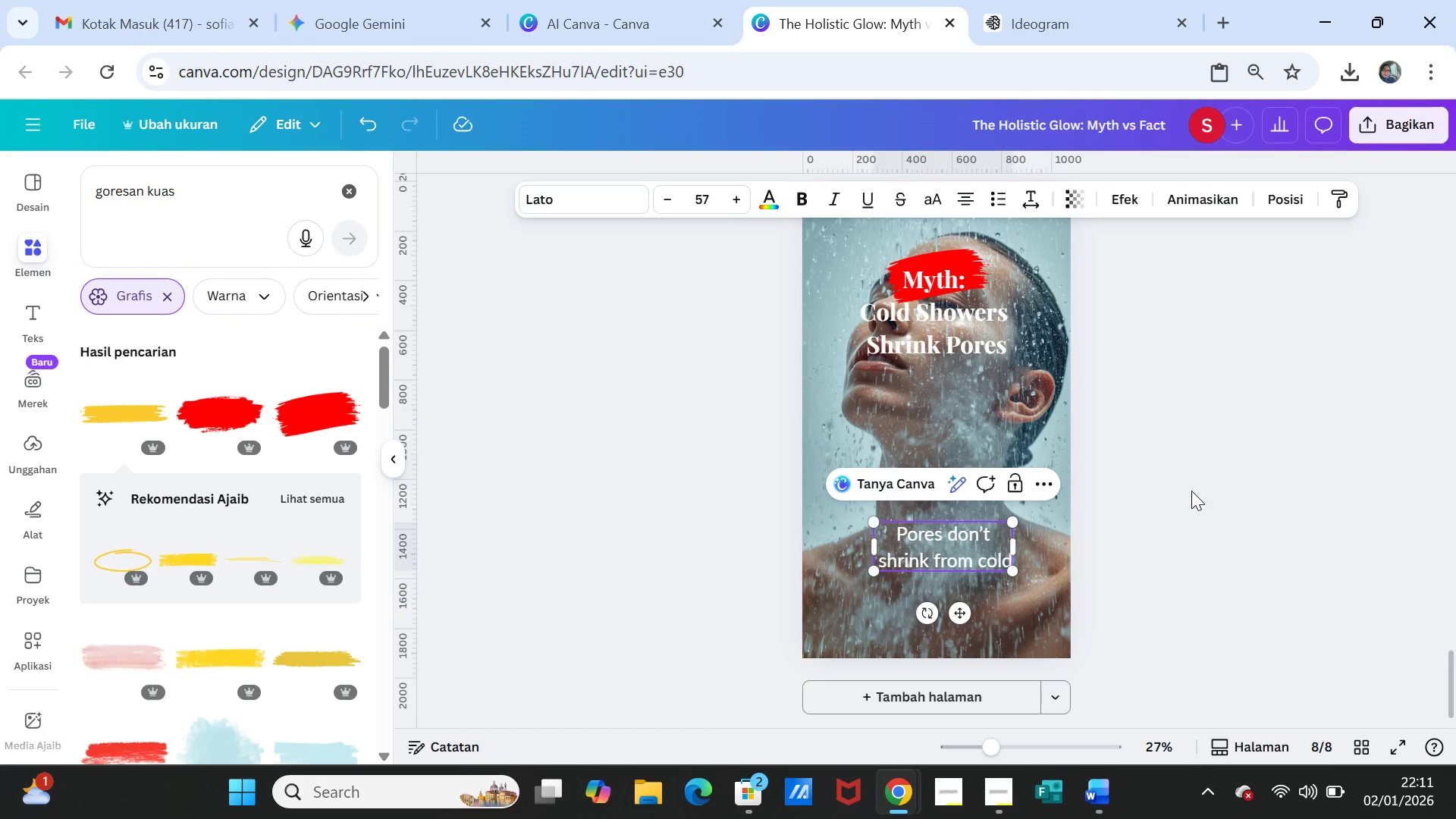 
left_click([1191, 491])
 